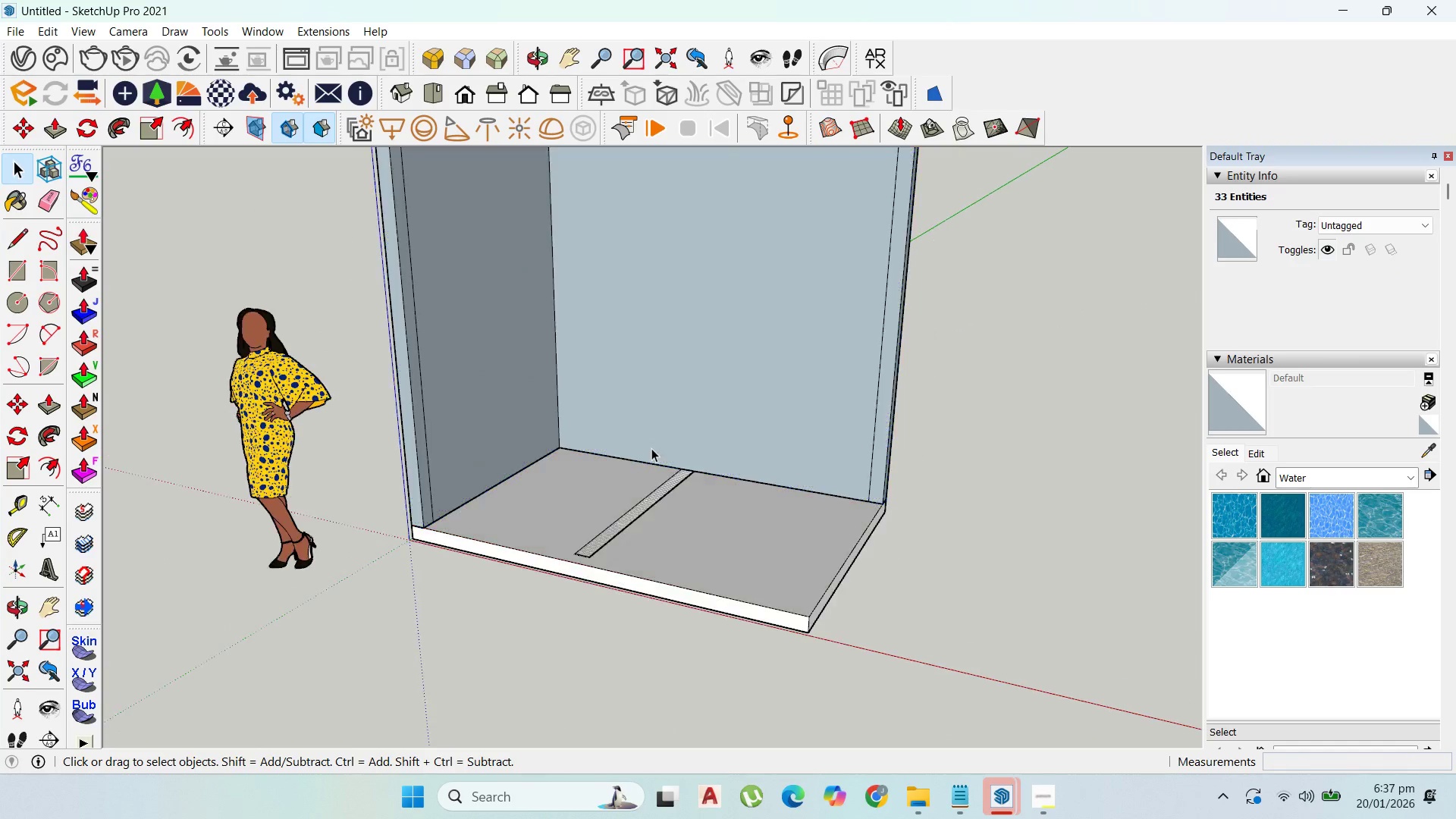 
key(Escape)
 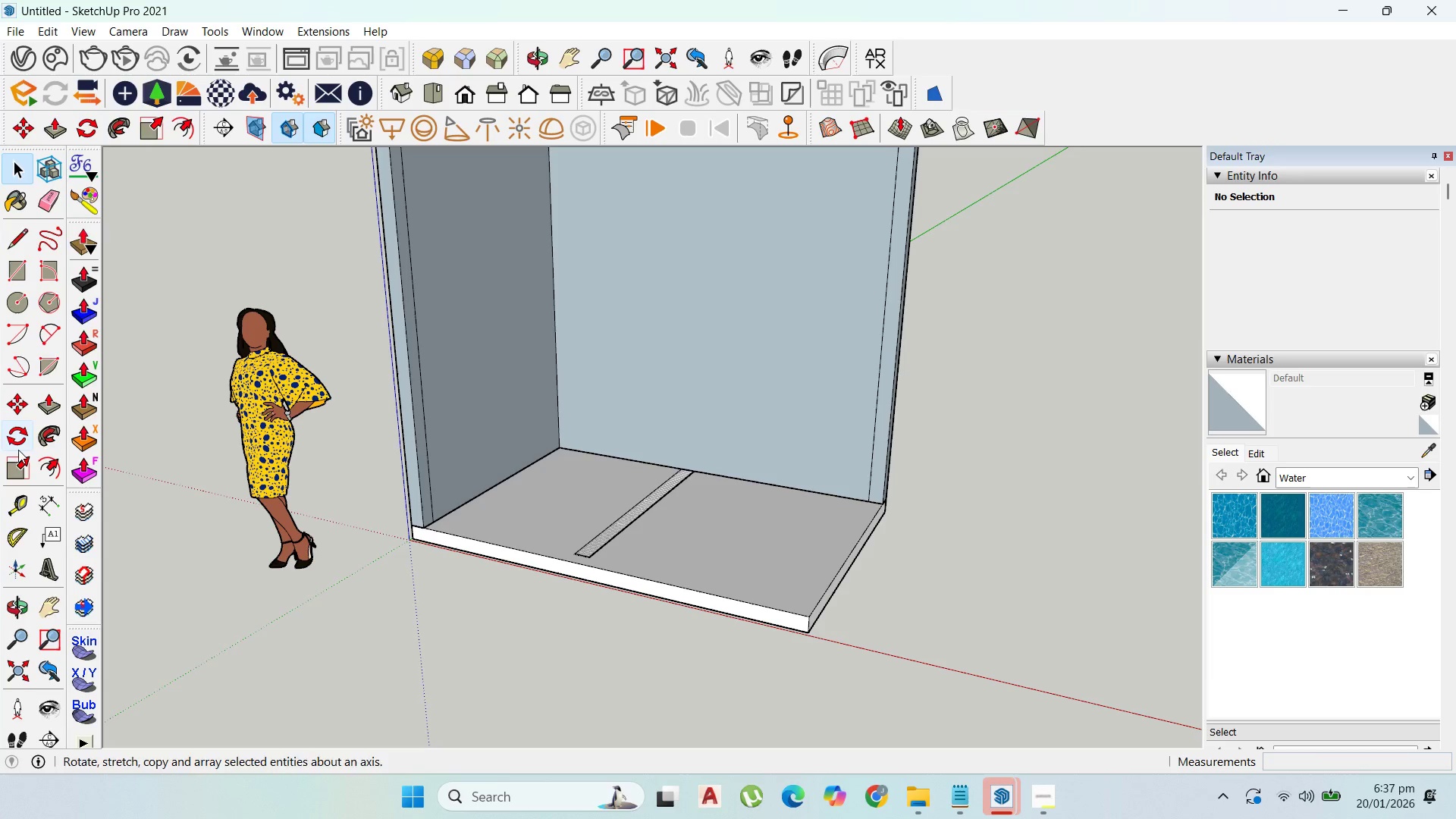 
left_click([24, 502])
 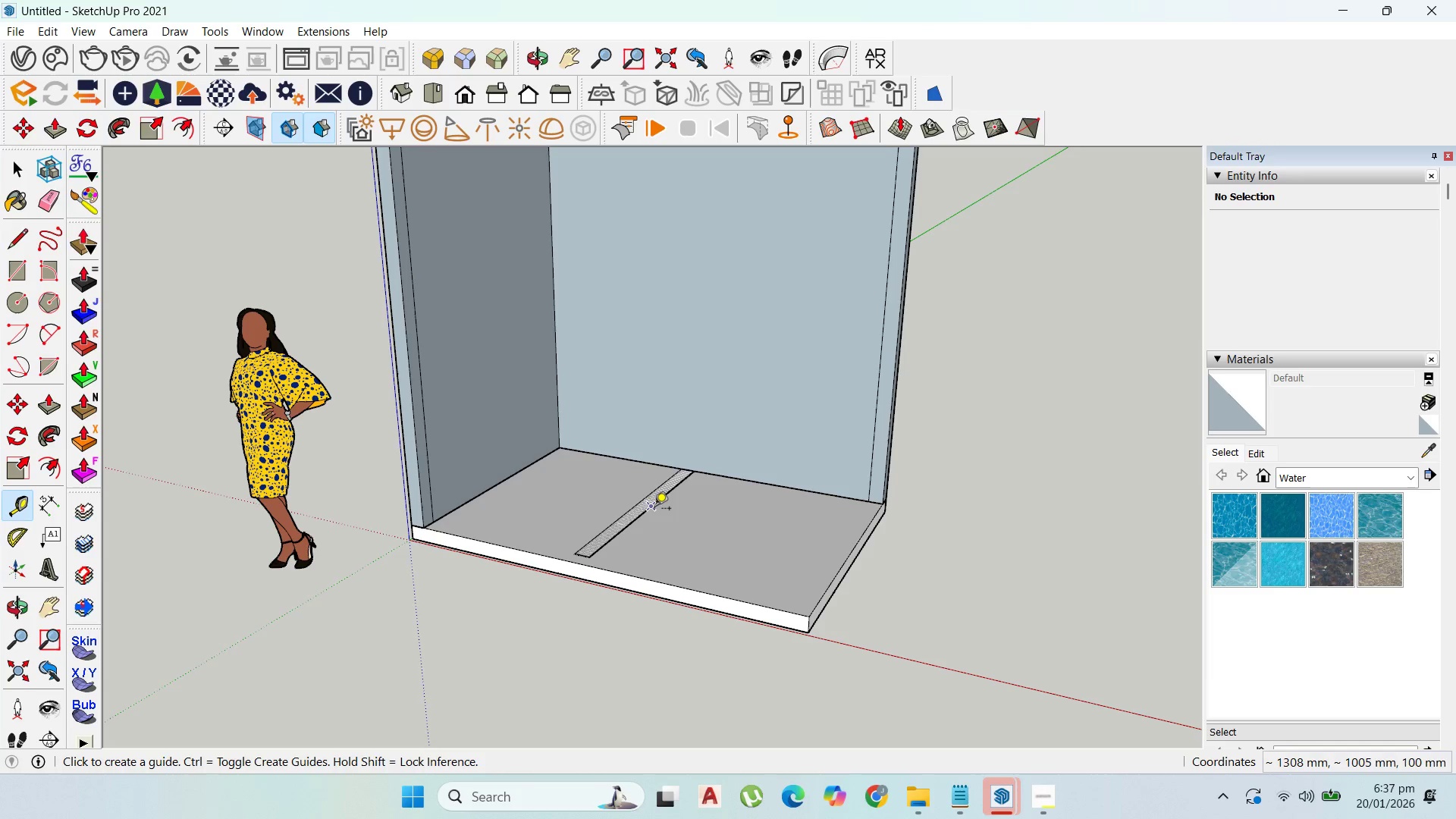 
left_click([655, 510])
 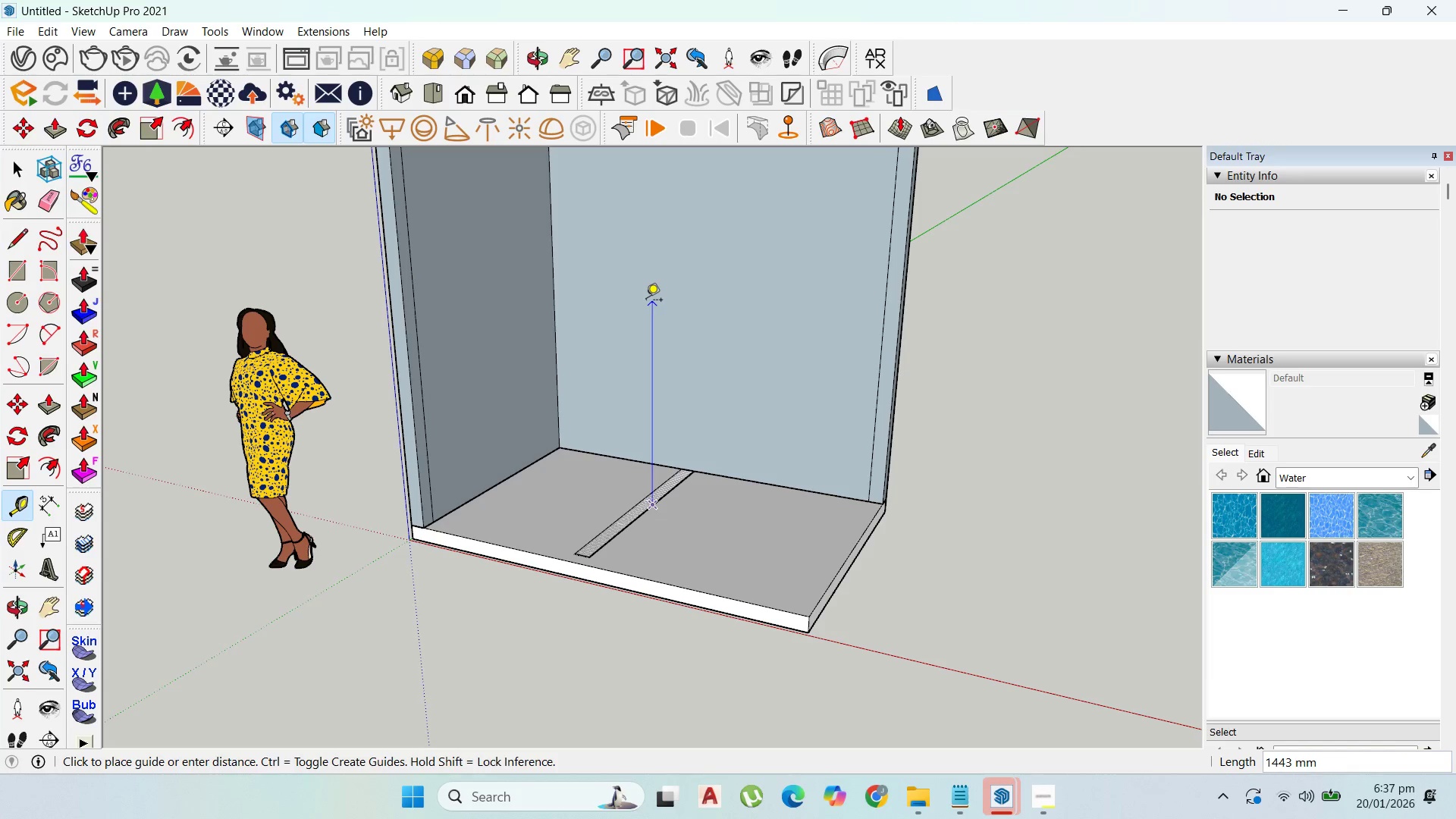 
key(Escape)
 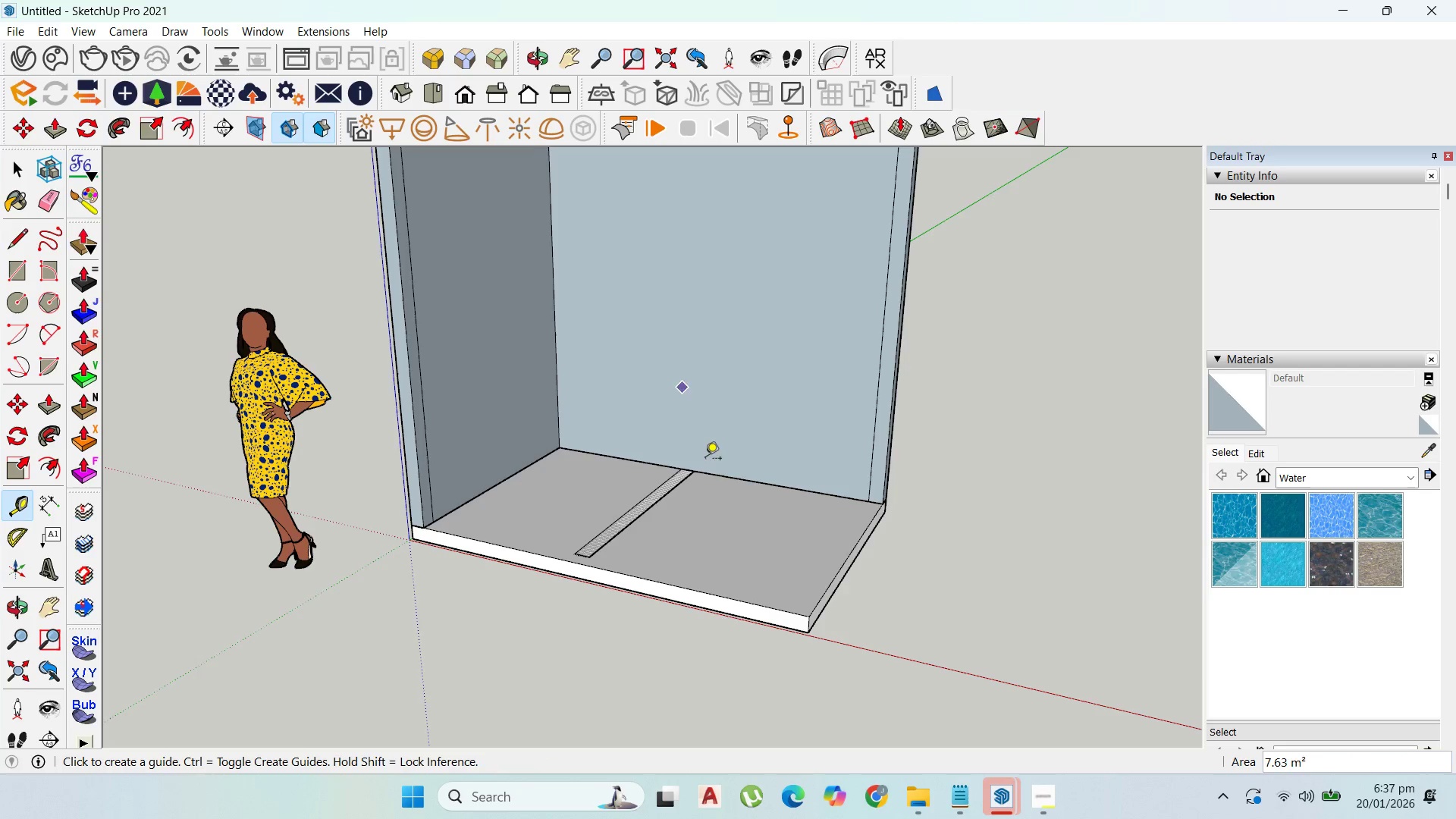 
scroll: coordinate [698, 466], scroll_direction: up, amount: 9.0
 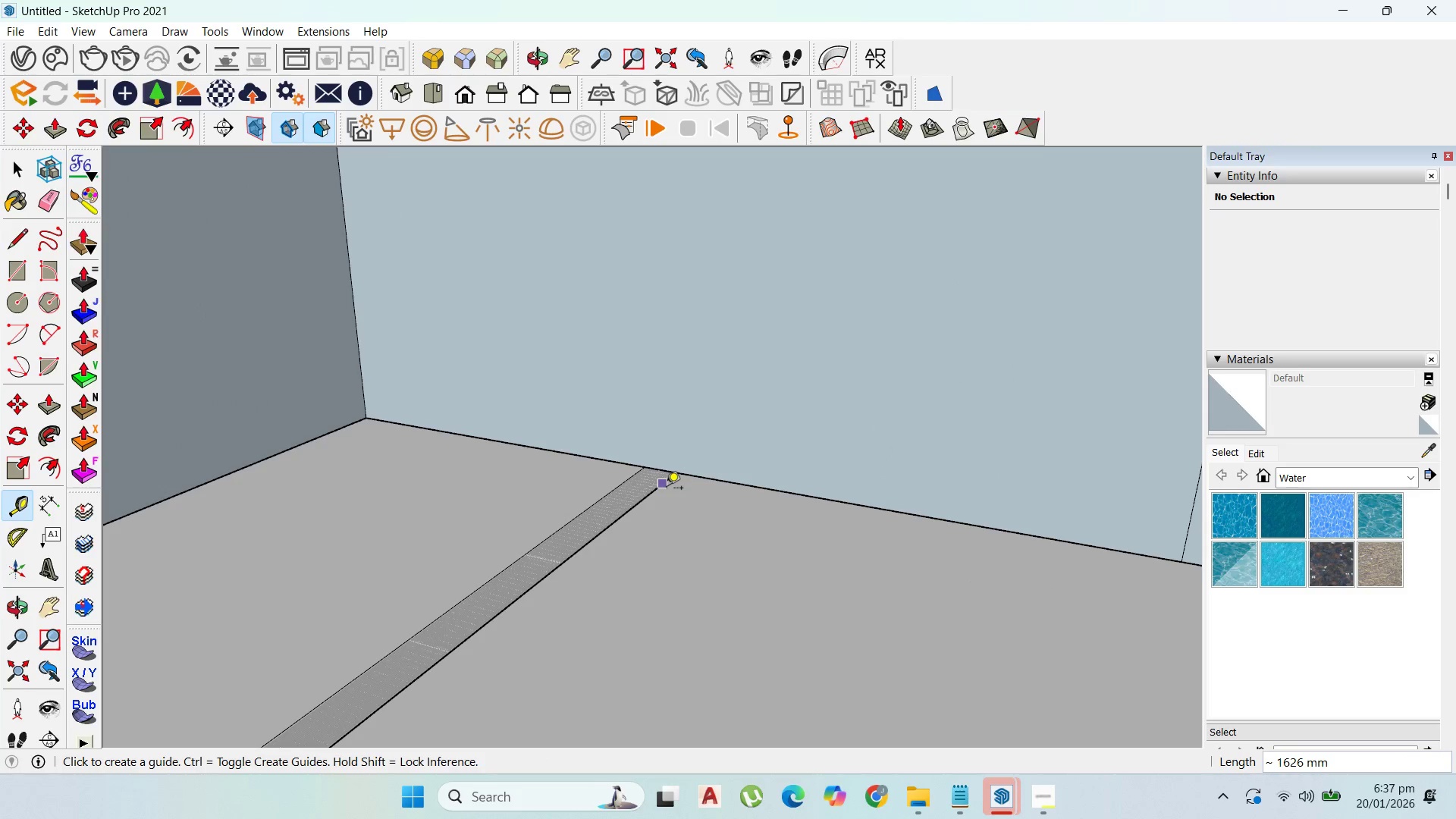 
left_click([666, 489])
 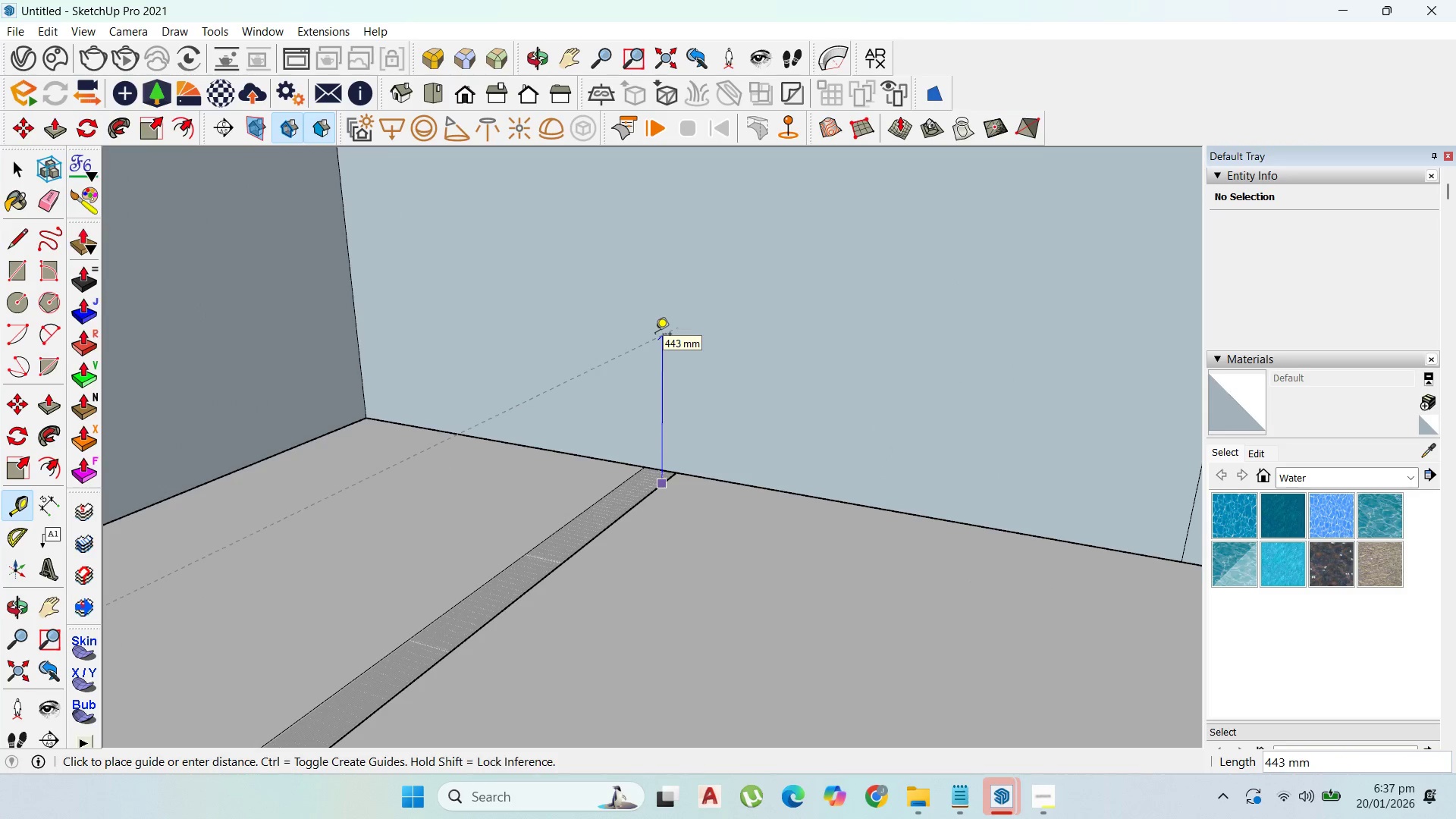 
hold_key(key=ShiftLeft, duration=1.52)
scroll: coordinate [662, 340], scroll_direction: down, amount: 8.0
 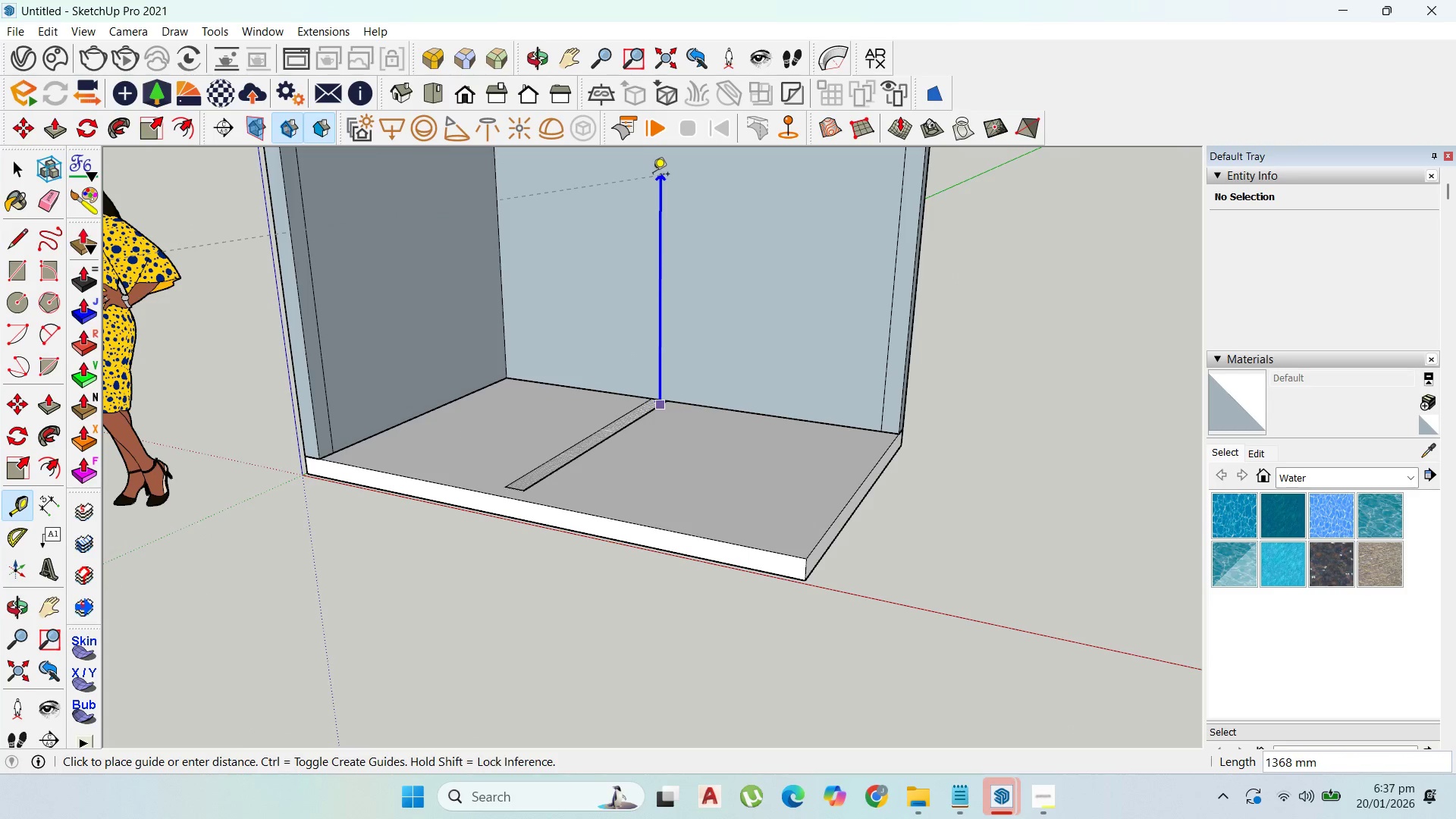 
type(2100)
 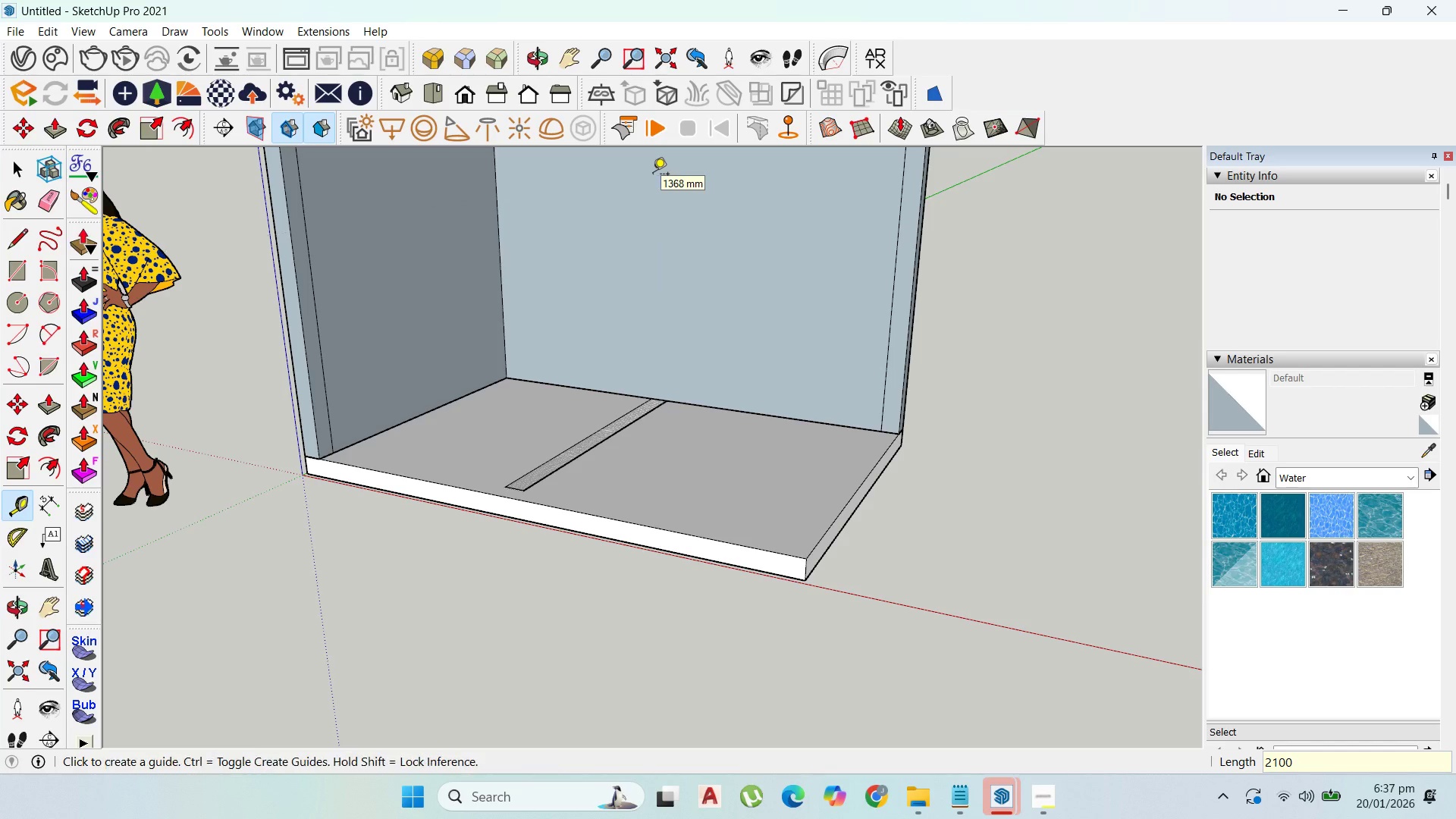 
key(Enter)
 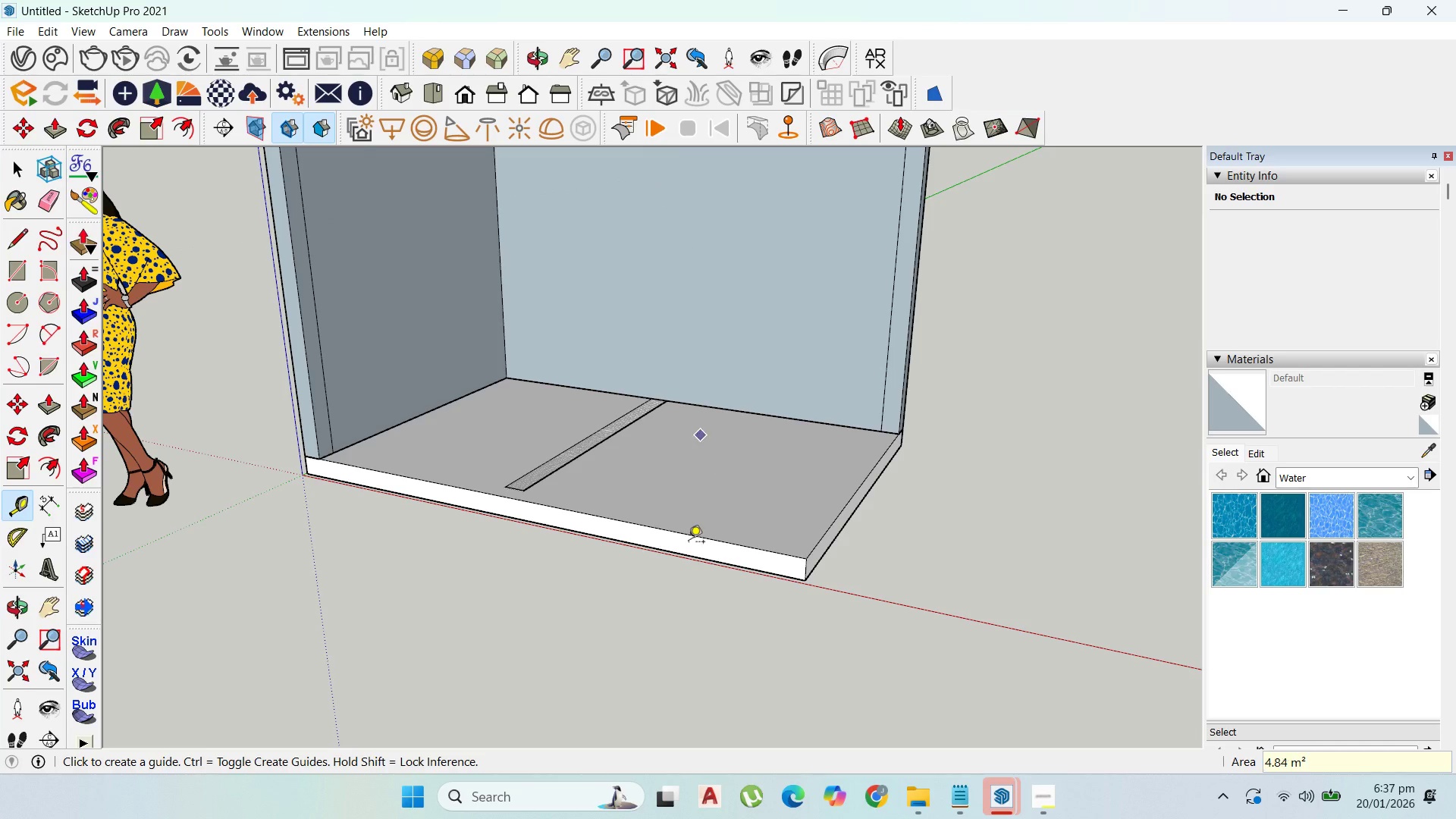 
scroll: coordinate [651, 435], scroll_direction: down, amount: 8.0
 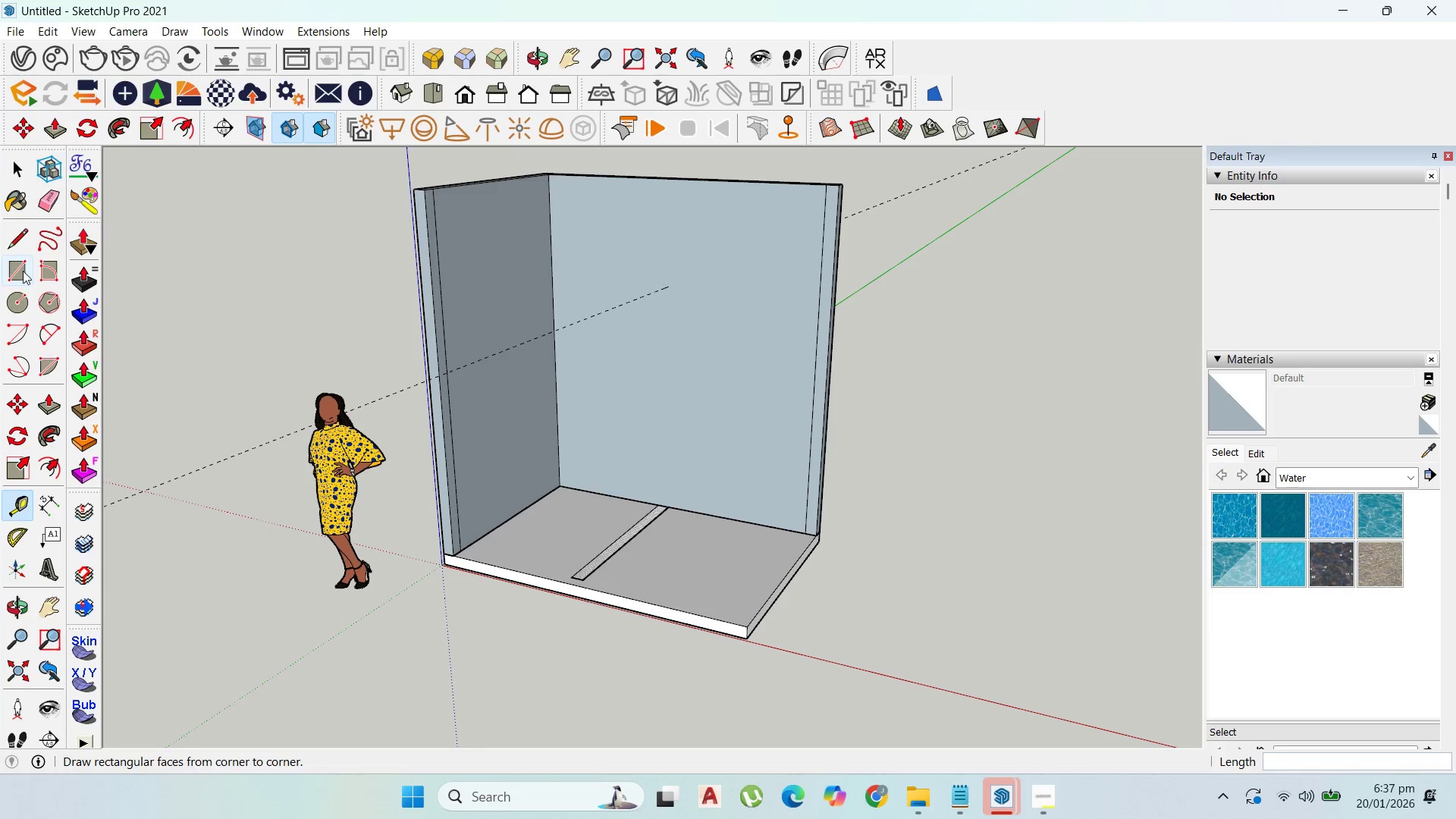 
left_click_drag(start_coordinate=[17, 278], to_coordinate=[23, 278])
 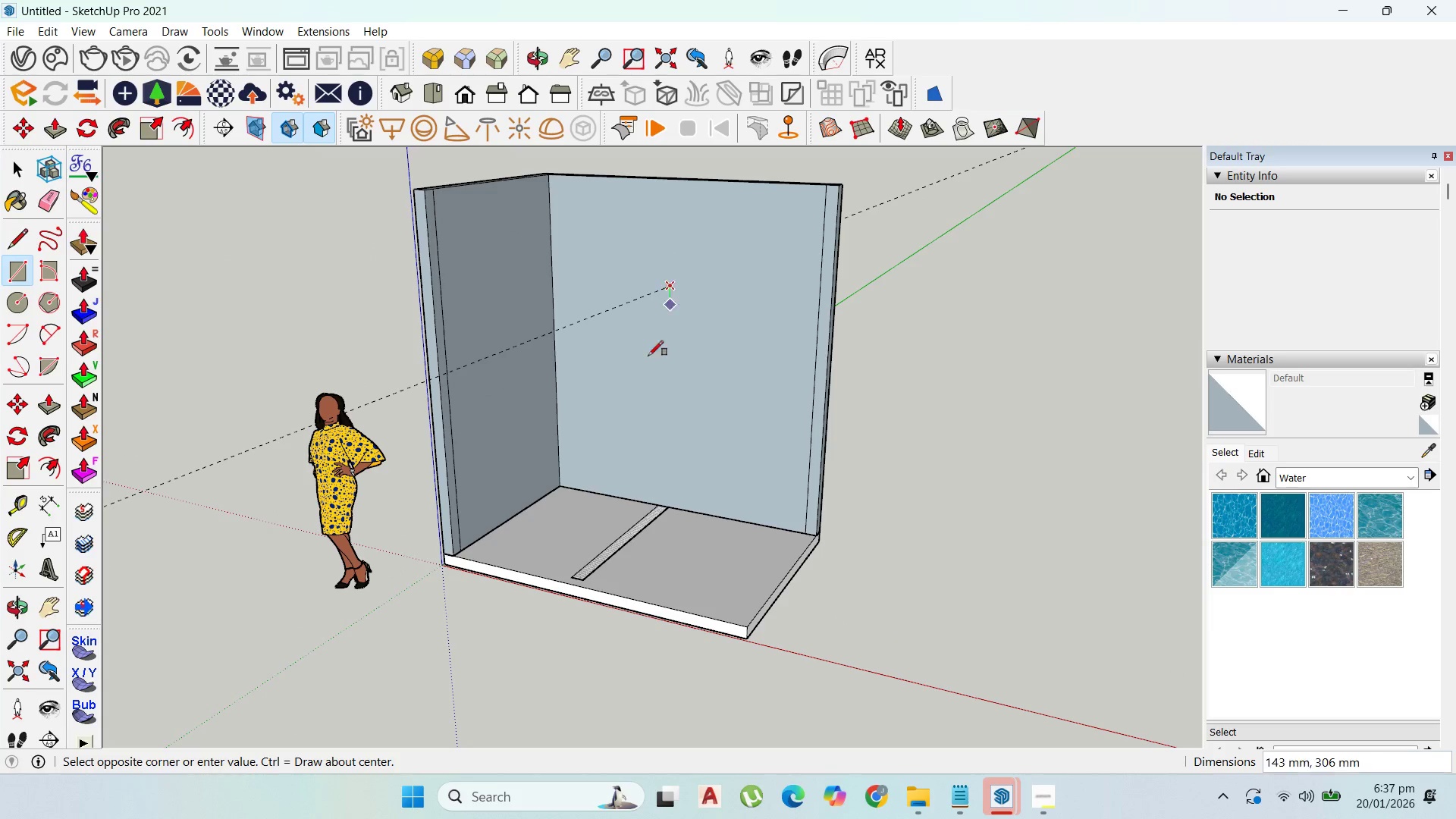 
scroll: coordinate [632, 541], scroll_direction: up, amount: 3.0
 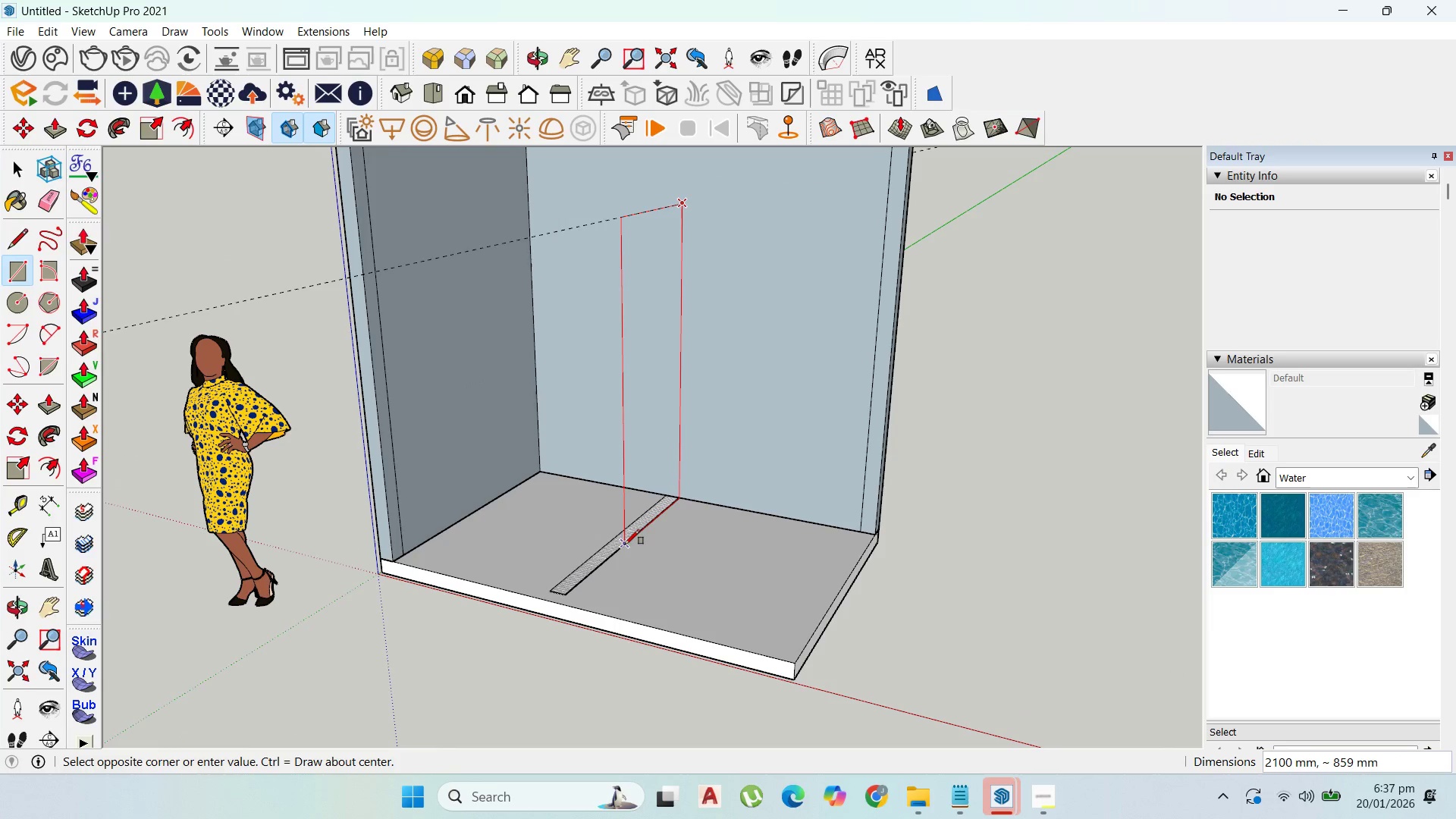 
key(Escape)
 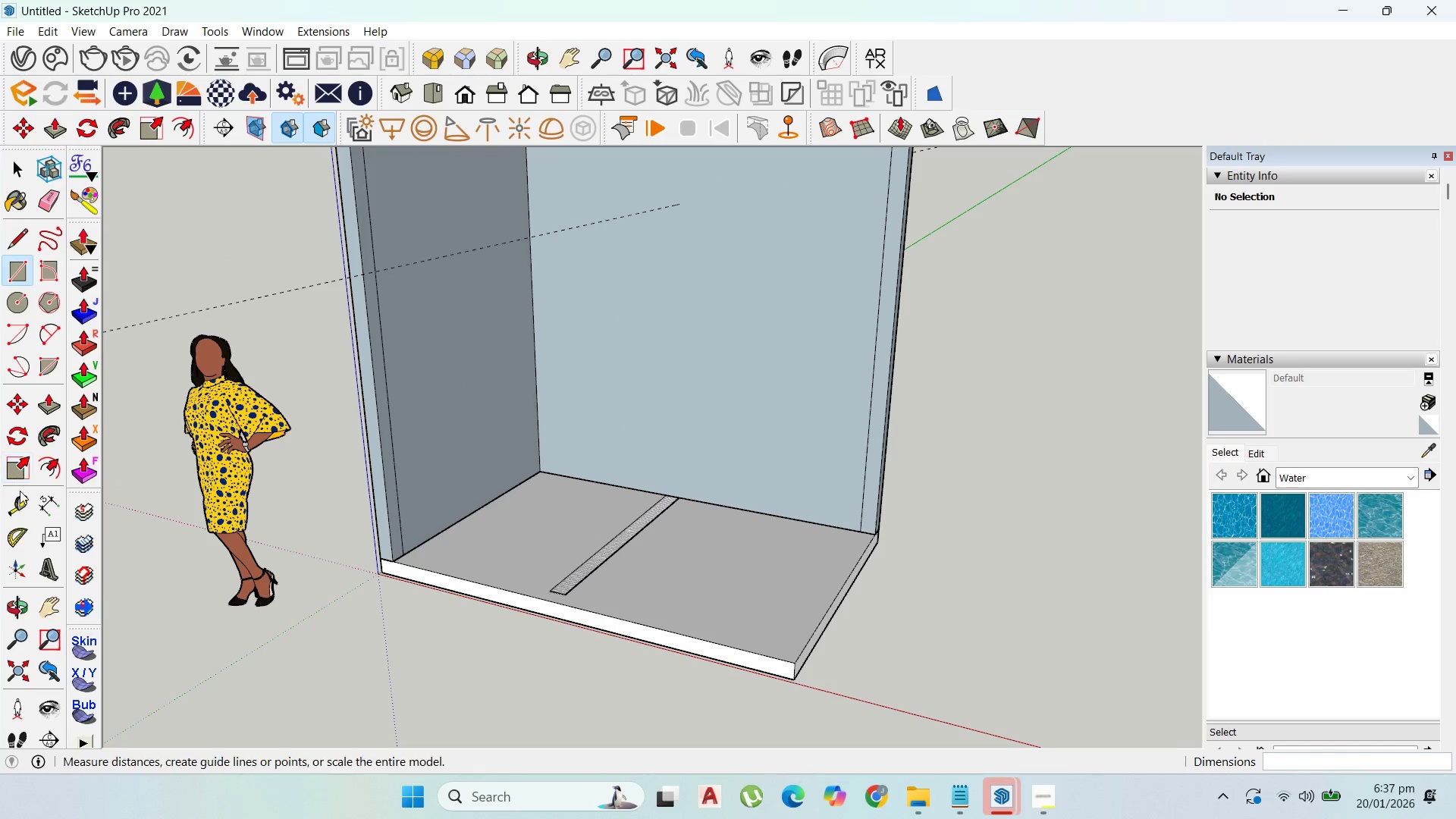 
left_click_drag(start_coordinate=[17, 499], to_coordinate=[46, 499])
 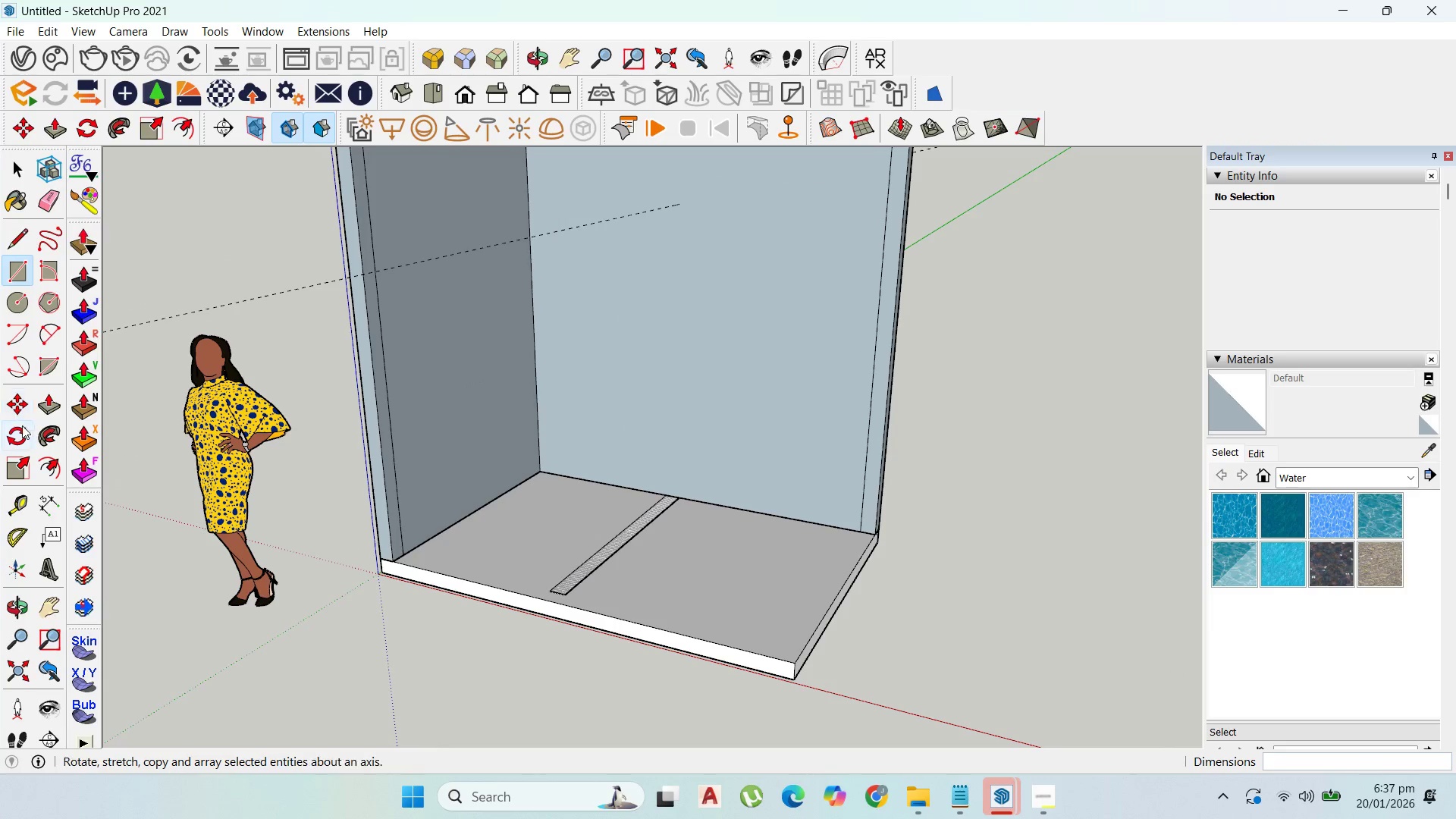 
left_click_drag(start_coordinate=[20, 509], to_coordinate=[23, 504])
 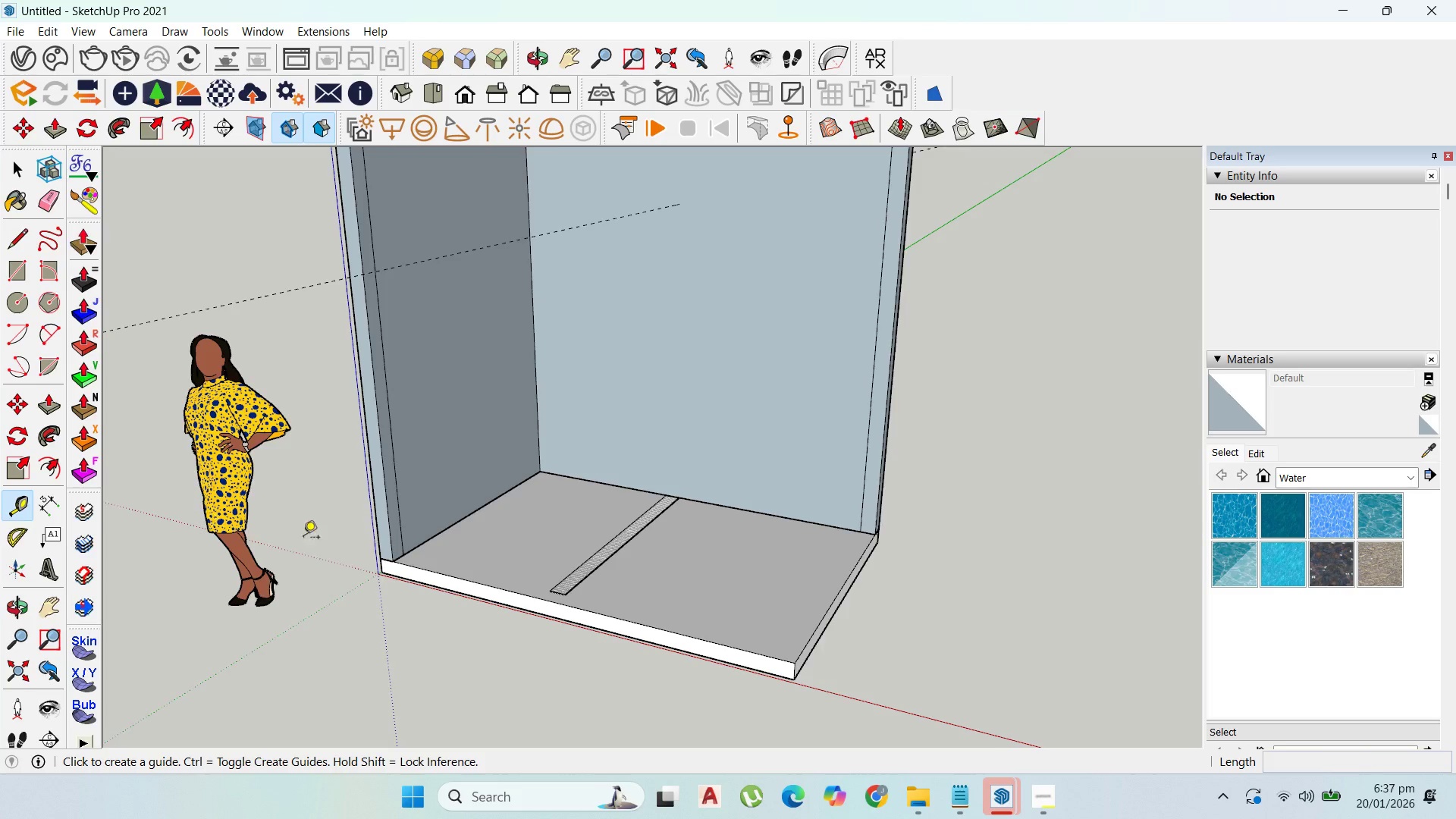 
scroll: coordinate [639, 617], scroll_direction: up, amount: 13.0
 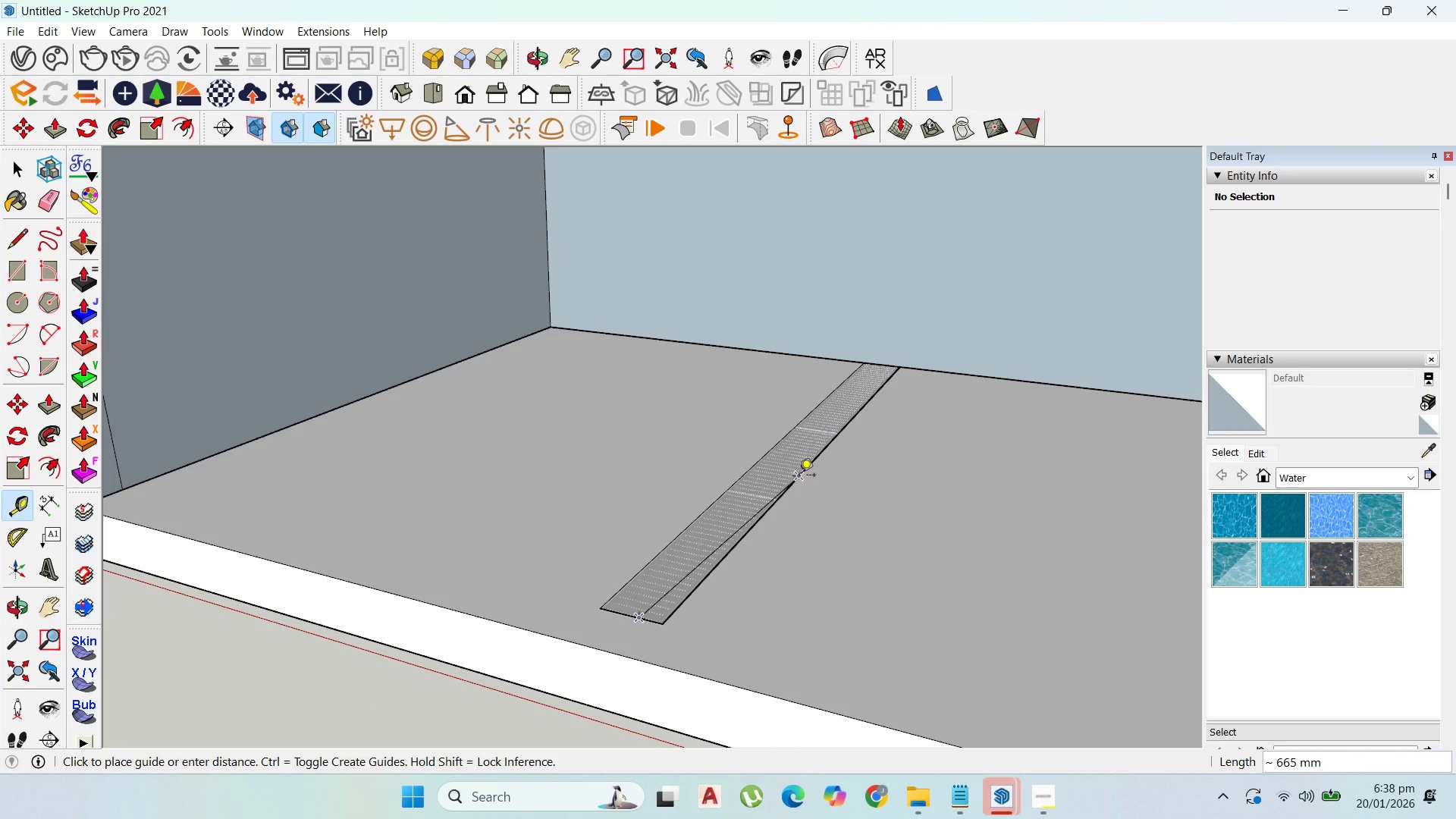 
key(Escape)
 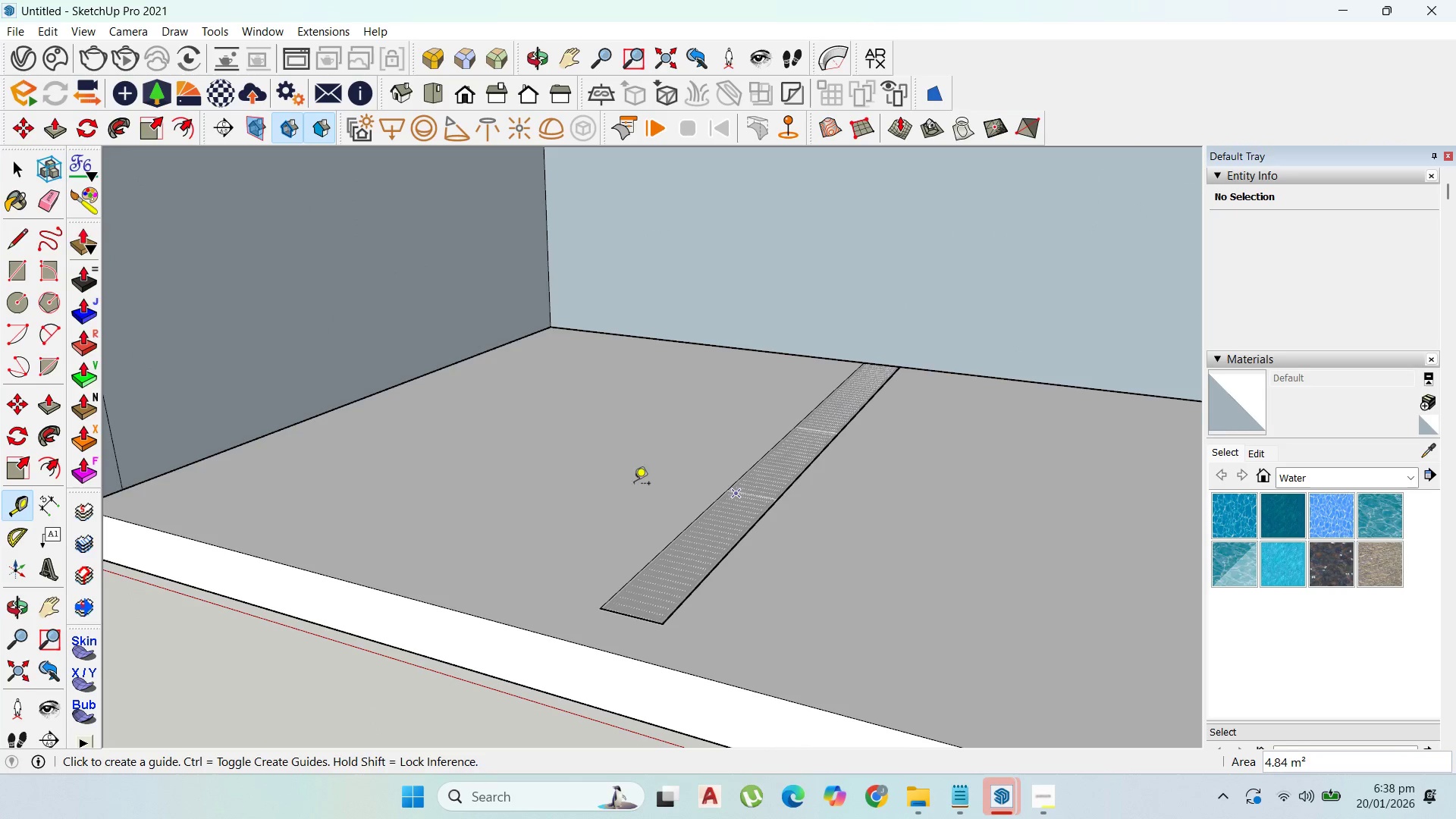 
scroll: coordinate [500, 554], scroll_direction: down, amount: 3.0
 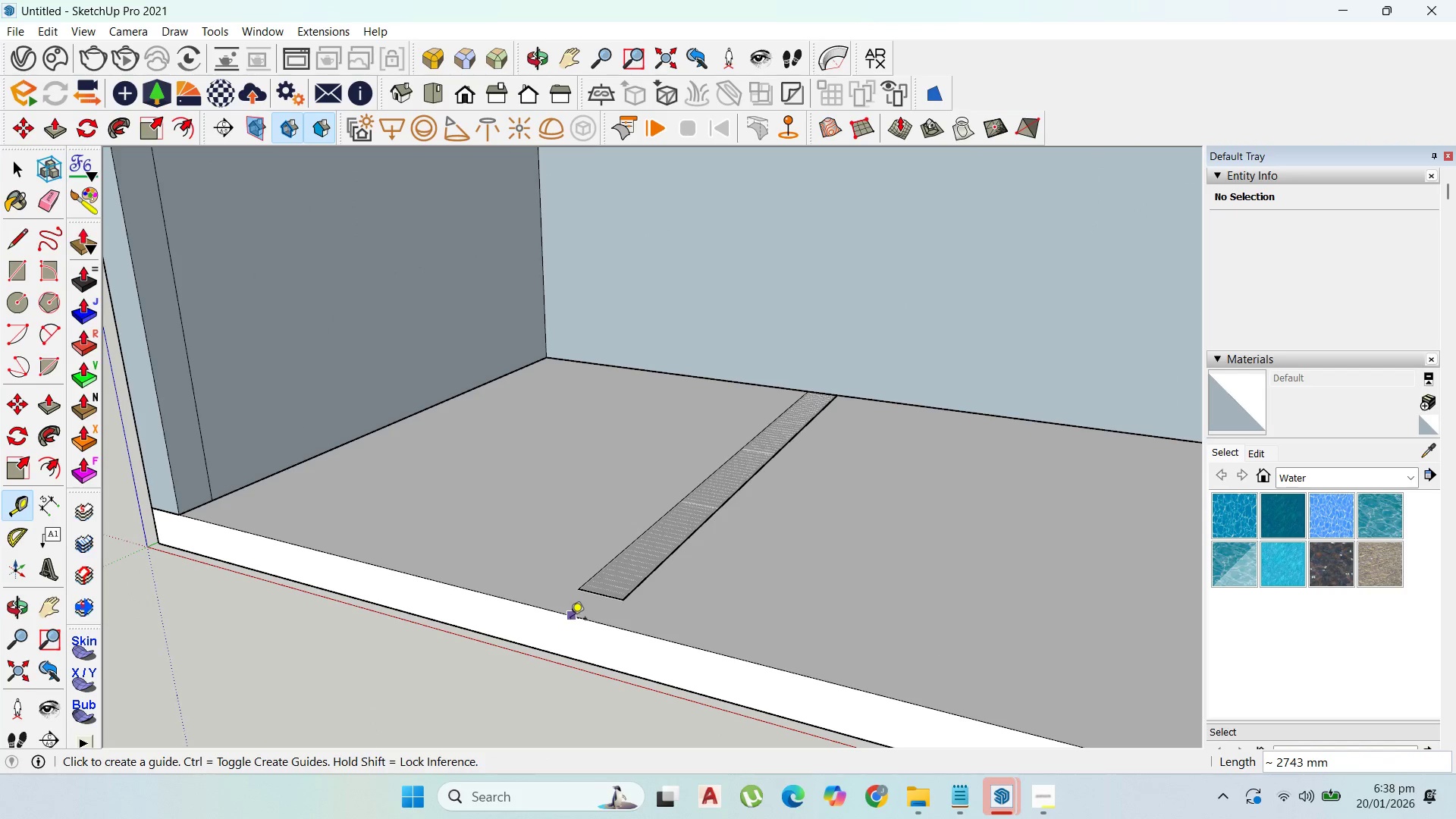 
left_click_drag(start_coordinate=[570, 620], to_coordinate=[574, 615])
 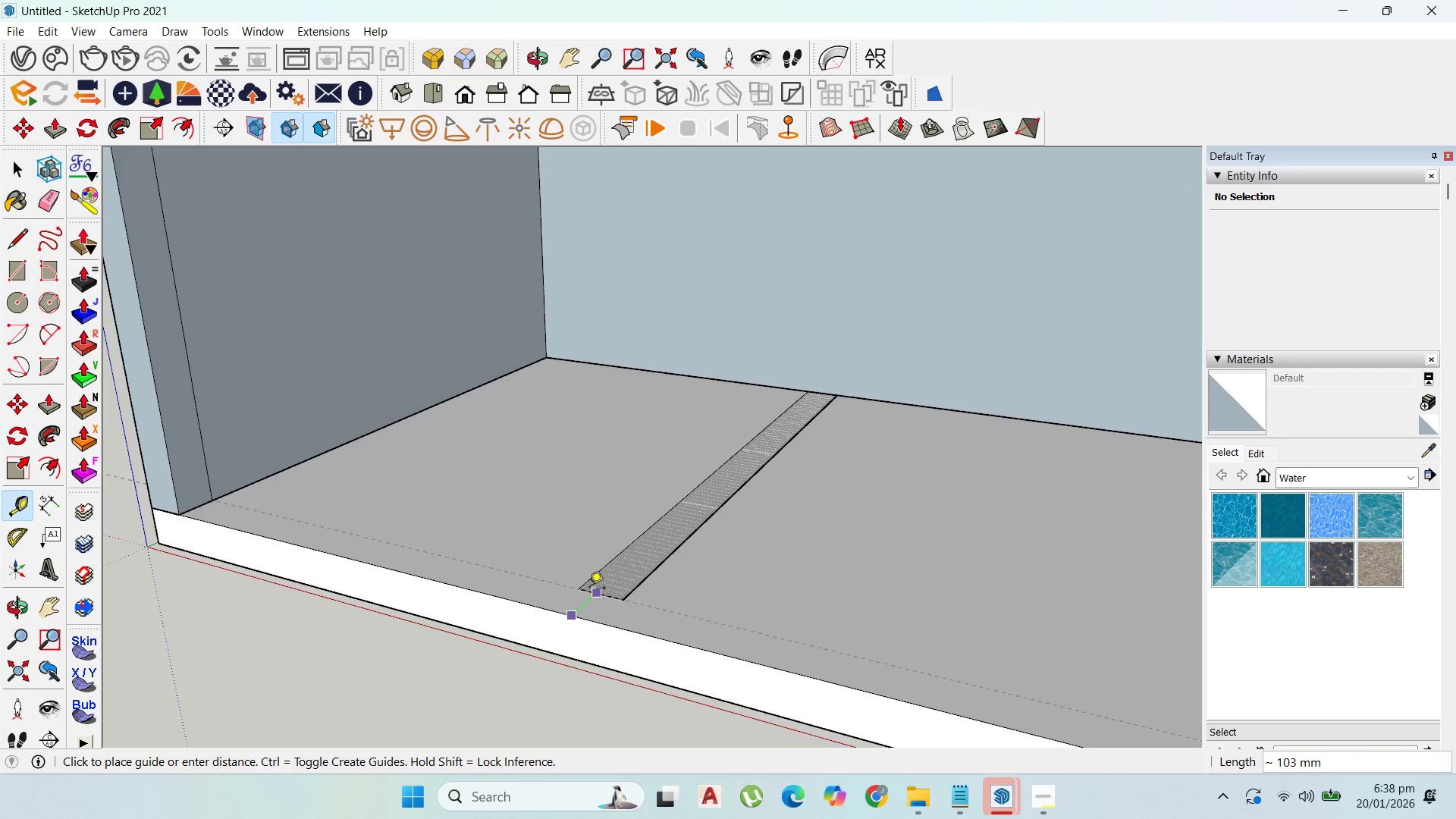 
scroll: coordinate [589, 591], scroll_direction: up, amount: 3.0
 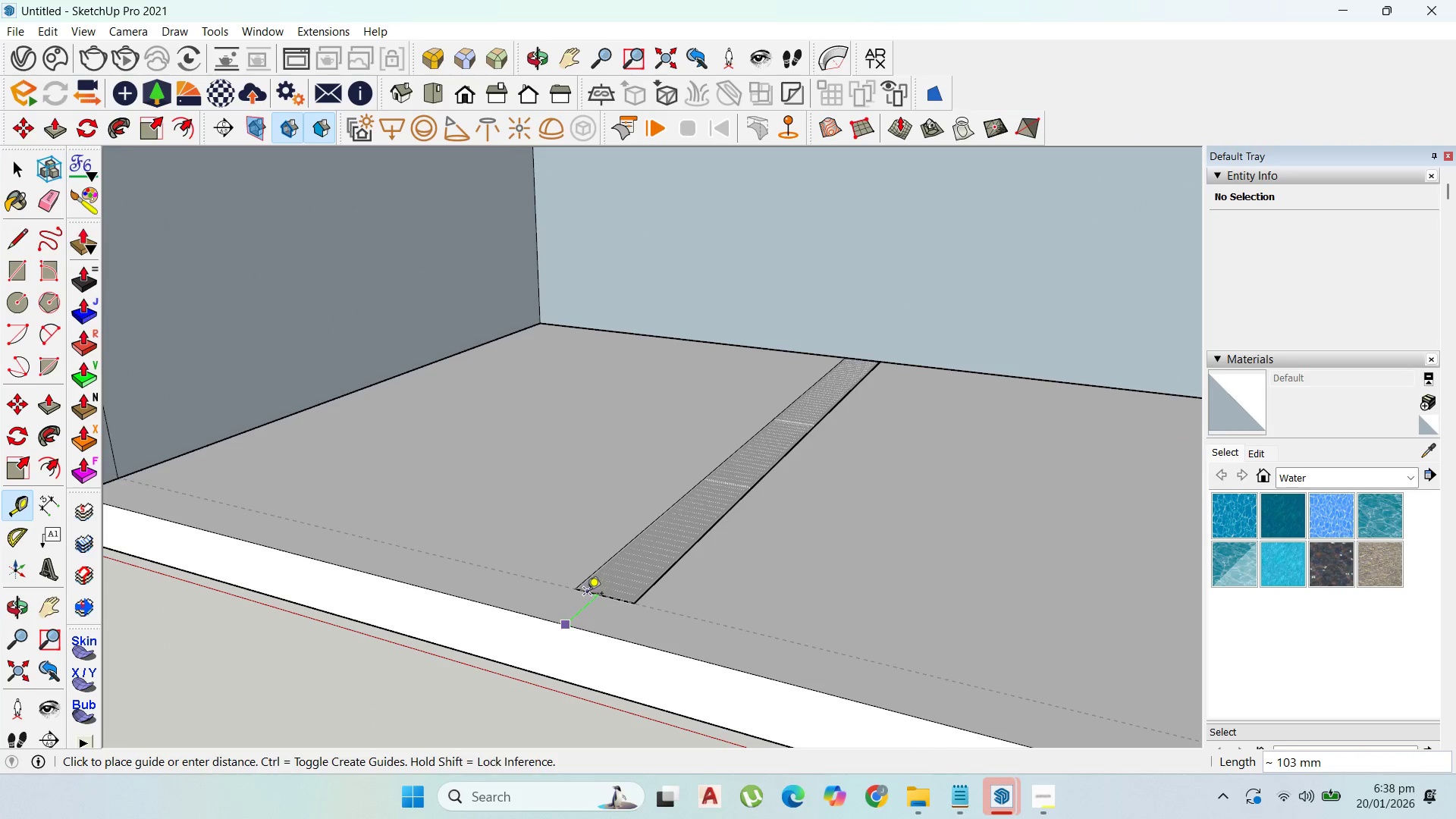 
left_click([587, 595])
 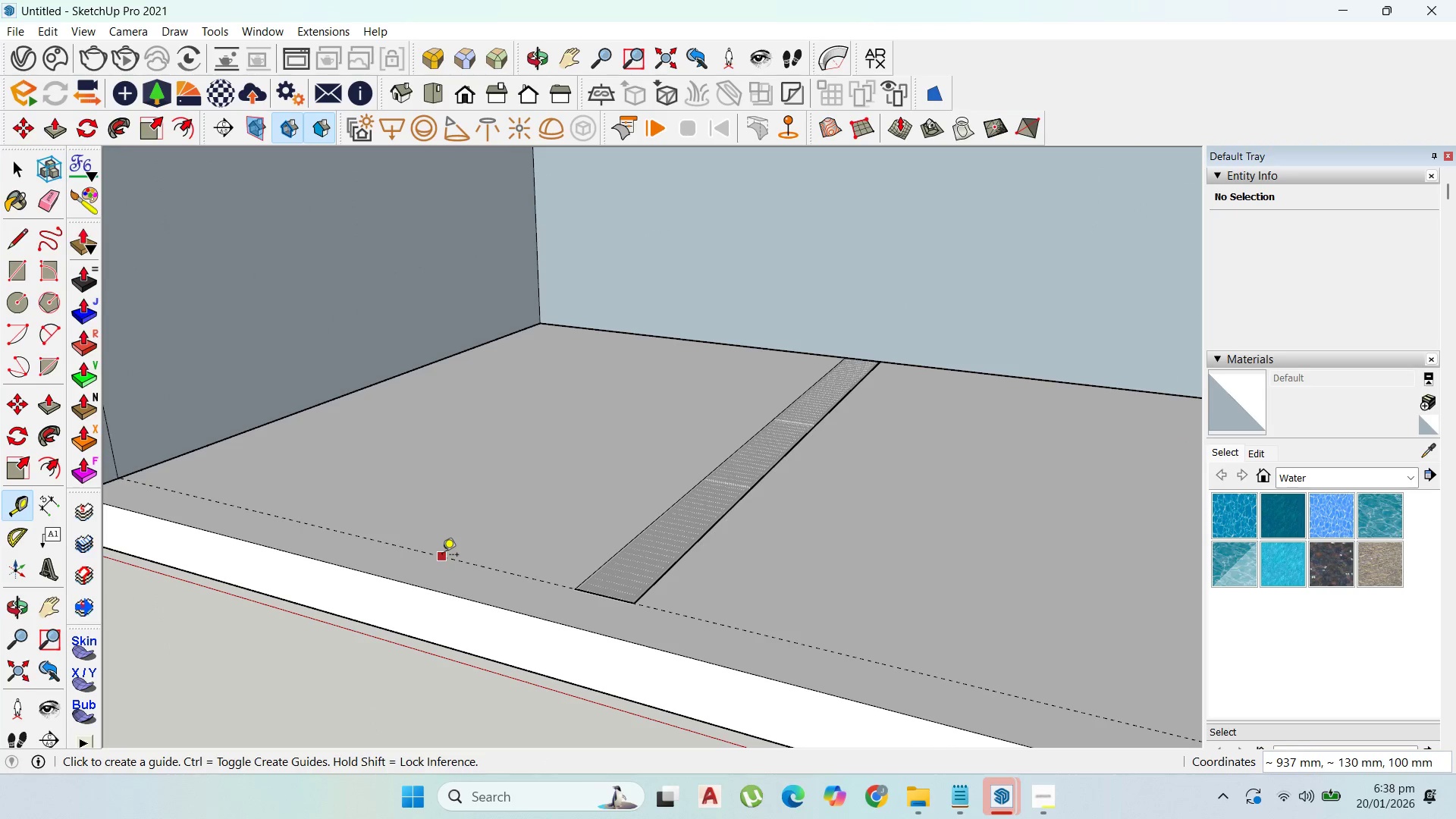 
left_click_drag(start_coordinate=[442, 556], to_coordinate=[445, 551])
 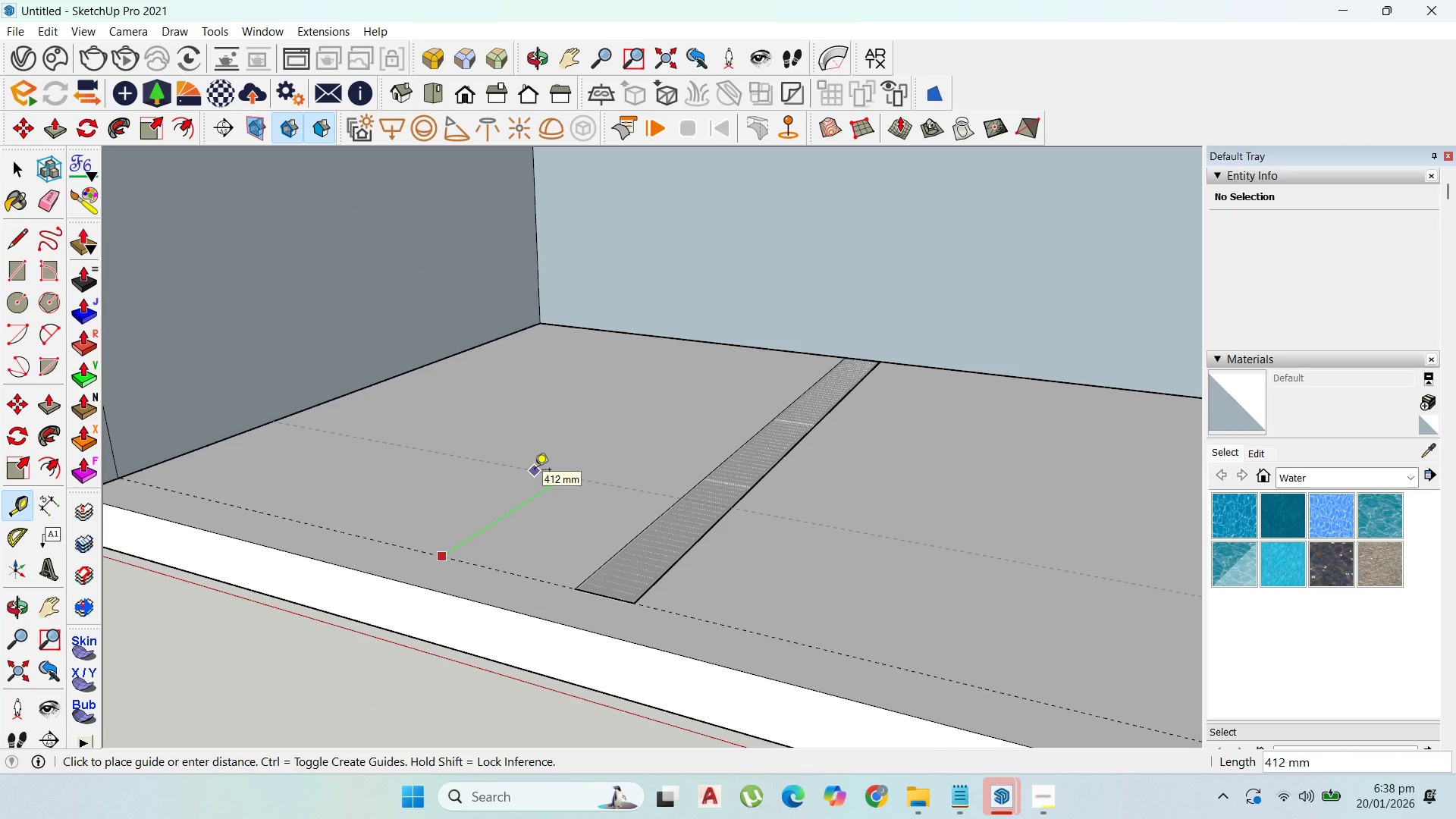 
key(1)
 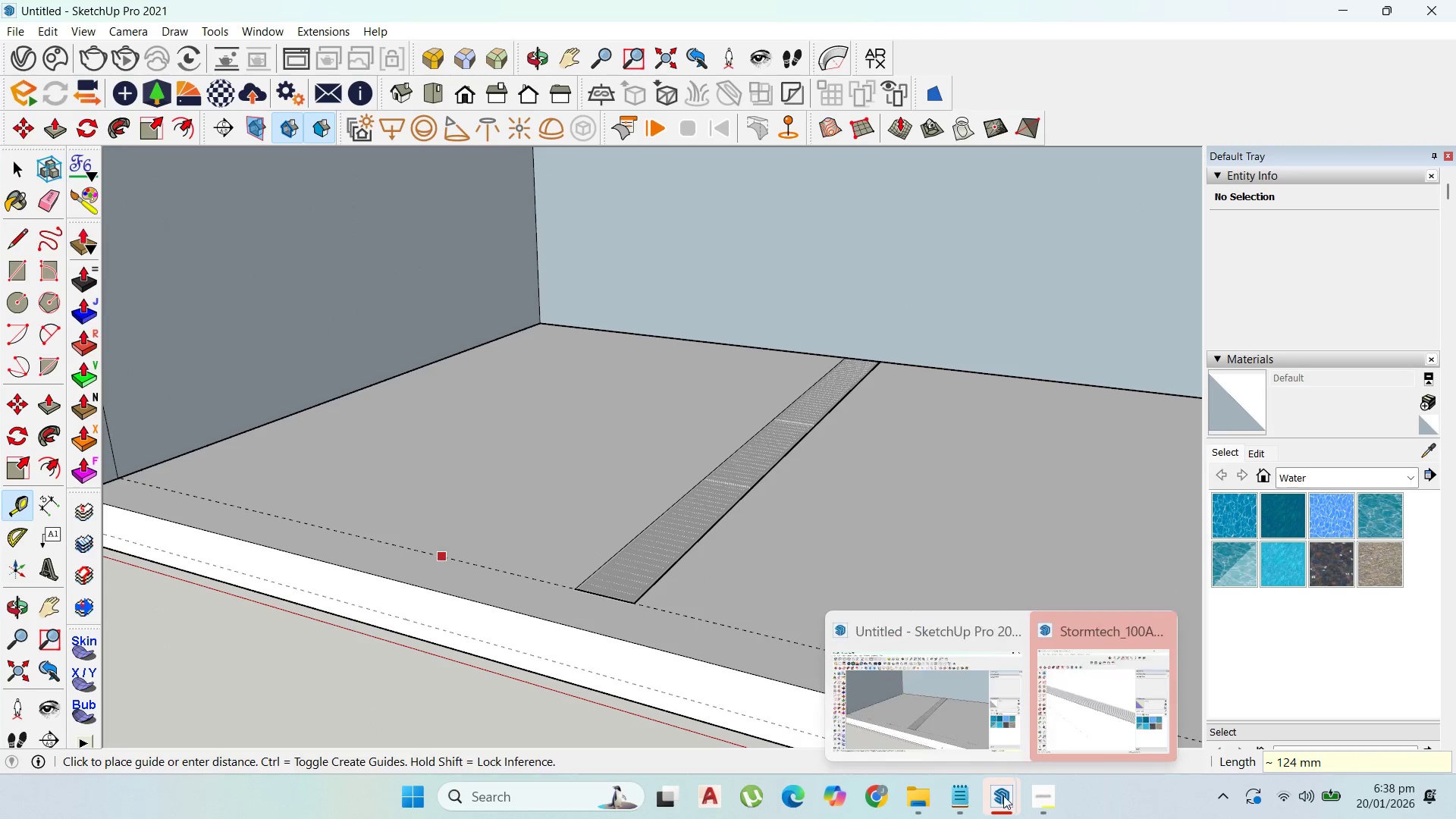 
left_click([952, 802])
 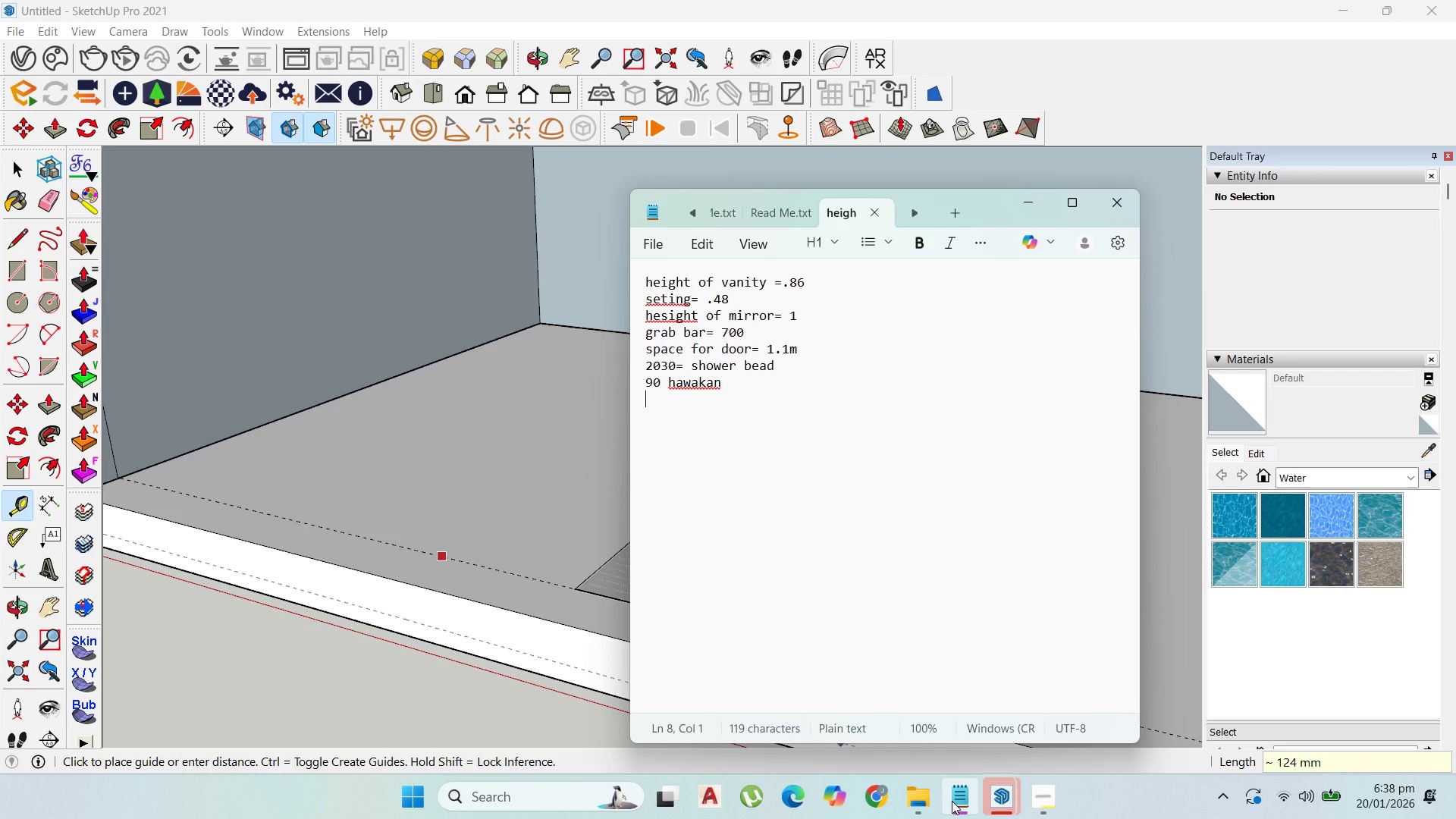 
left_click([952, 801])
 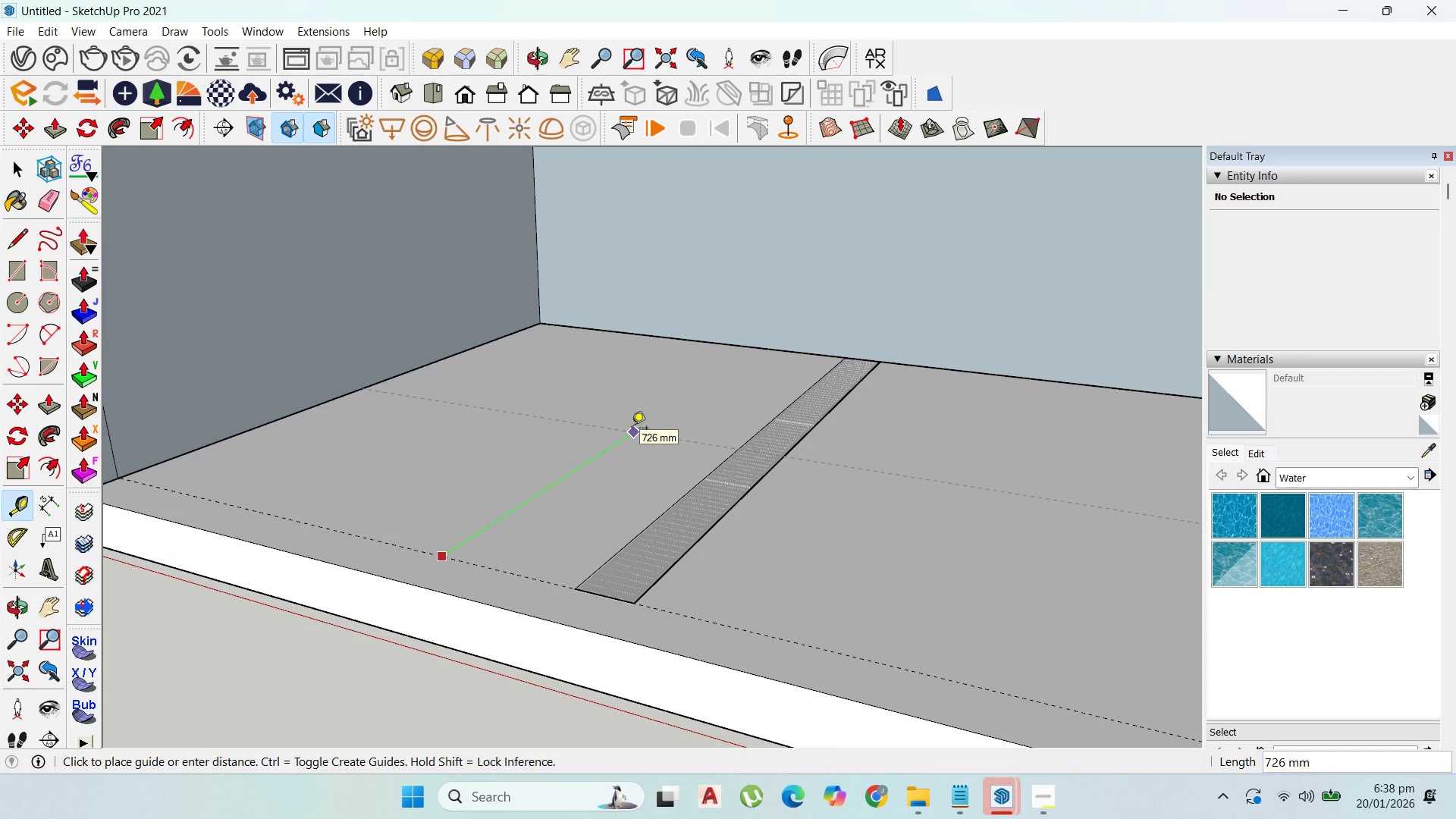 
type(1100)
 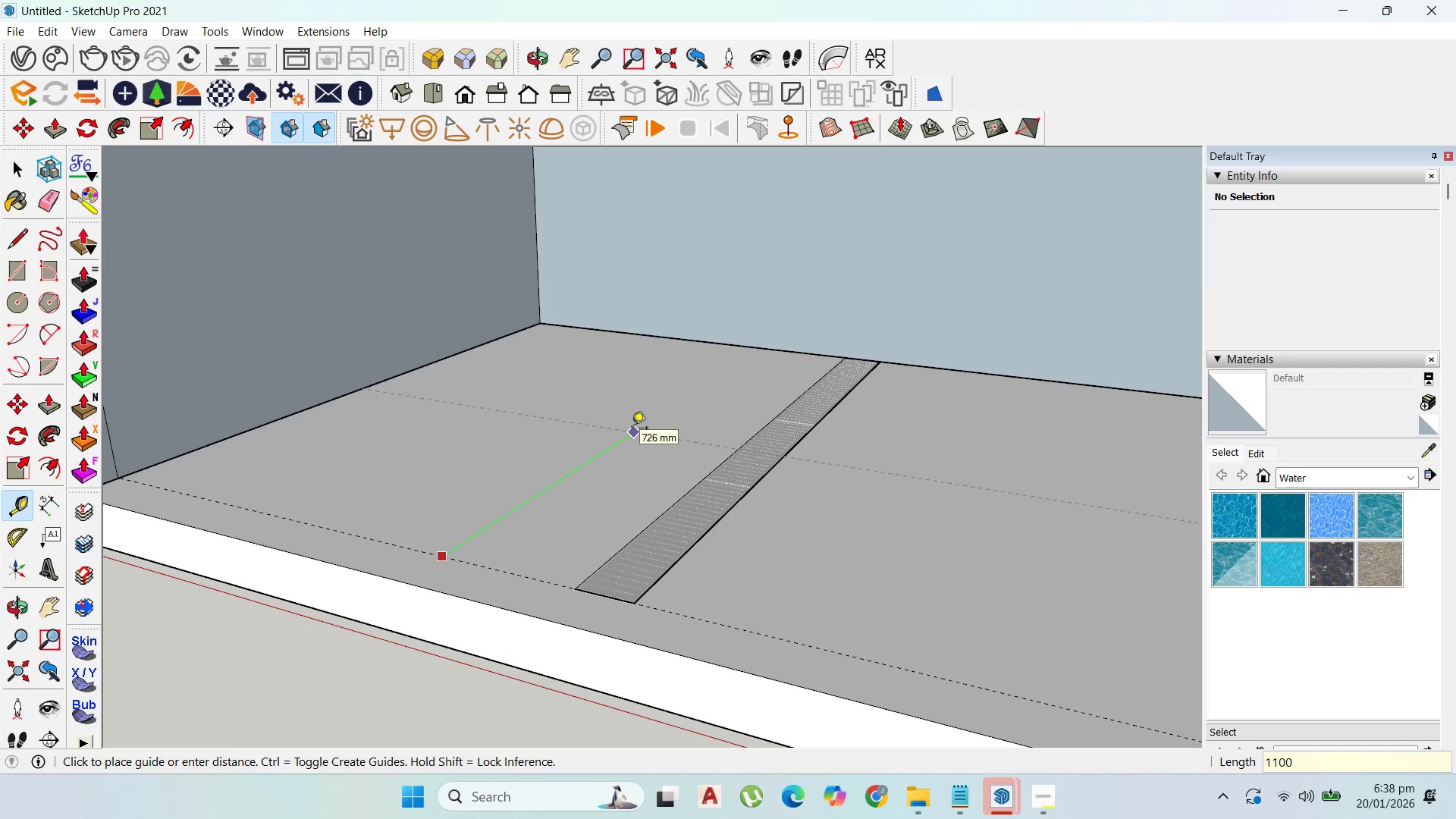 
key(Enter)
 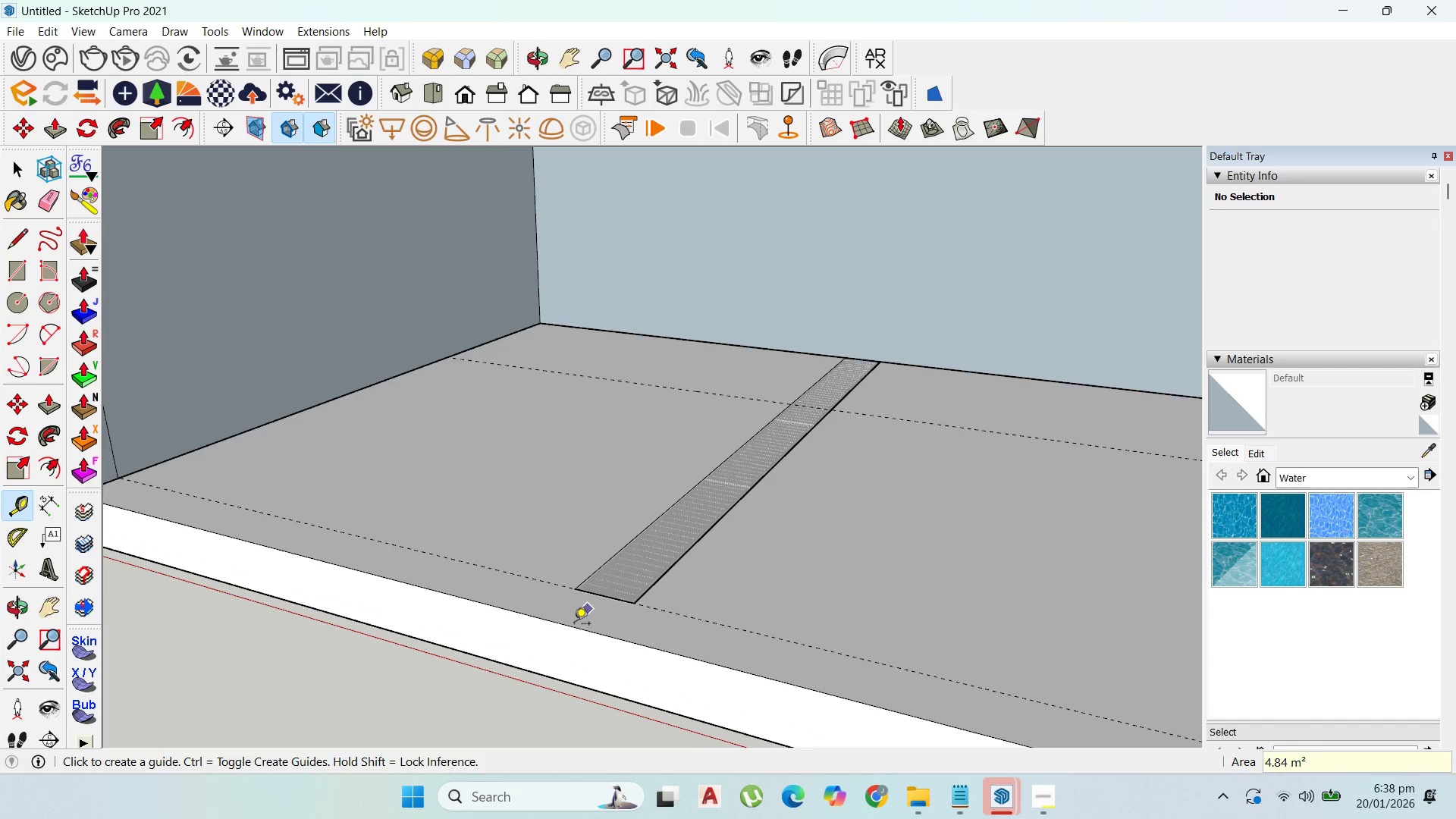 
scroll: coordinate [633, 529], scroll_direction: down, amount: 3.0
 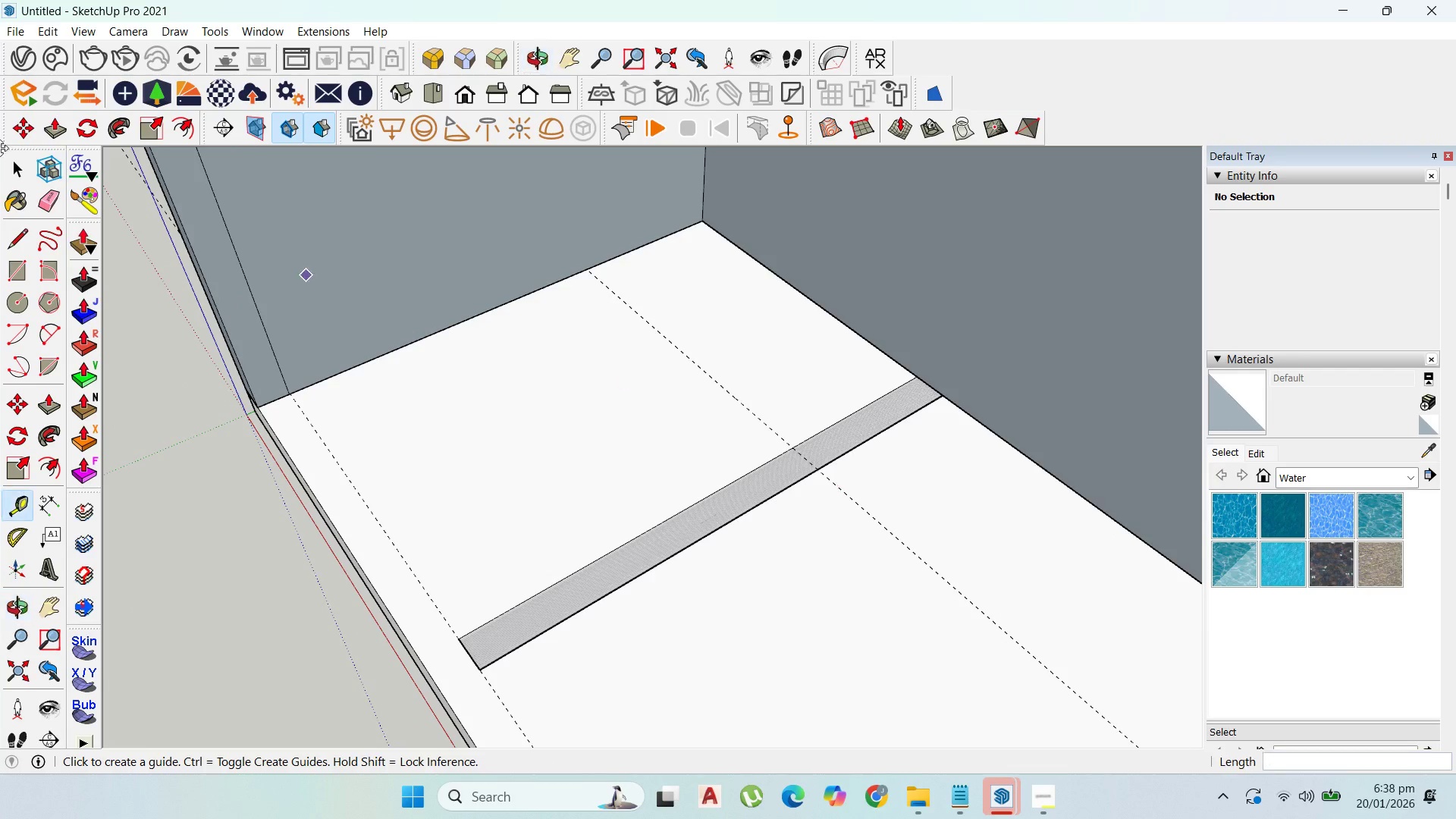 
left_click([20, 265])
 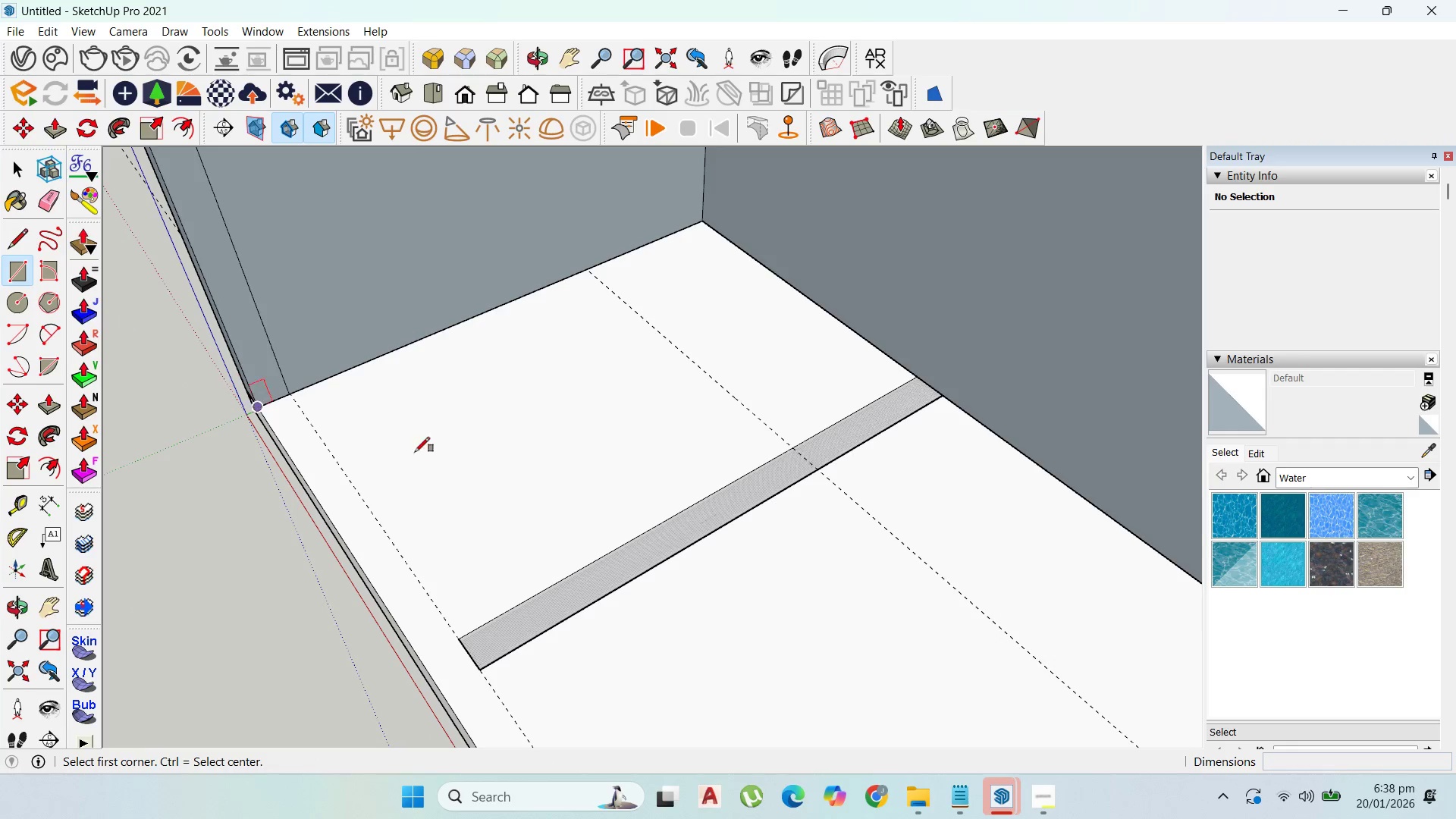 
scroll: coordinate [792, 581], scroll_direction: down, amount: 8.0
 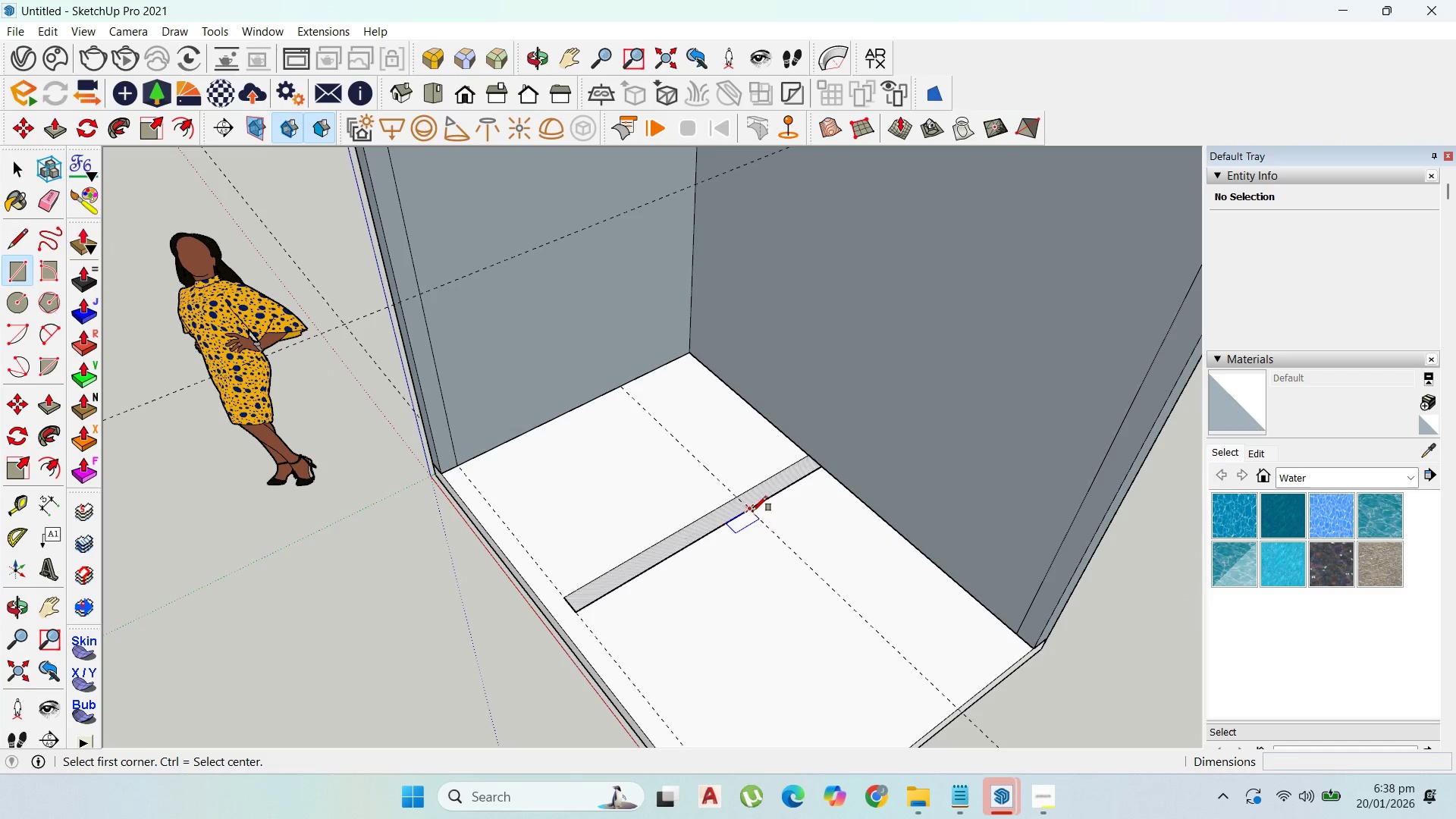 
left_click([752, 511])
 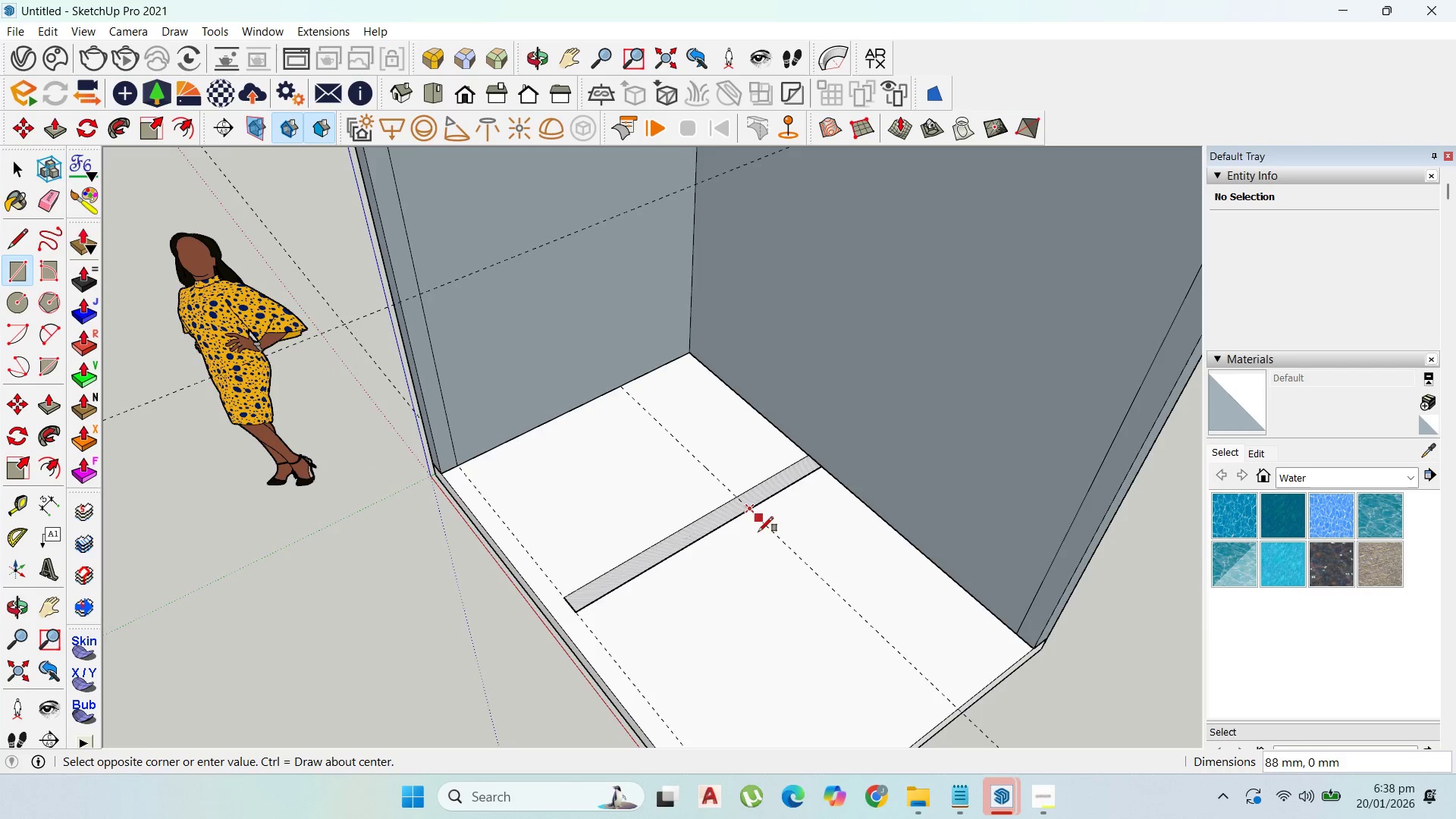 
scroll: coordinate [759, 534], scroll_direction: down, amount: 4.0
 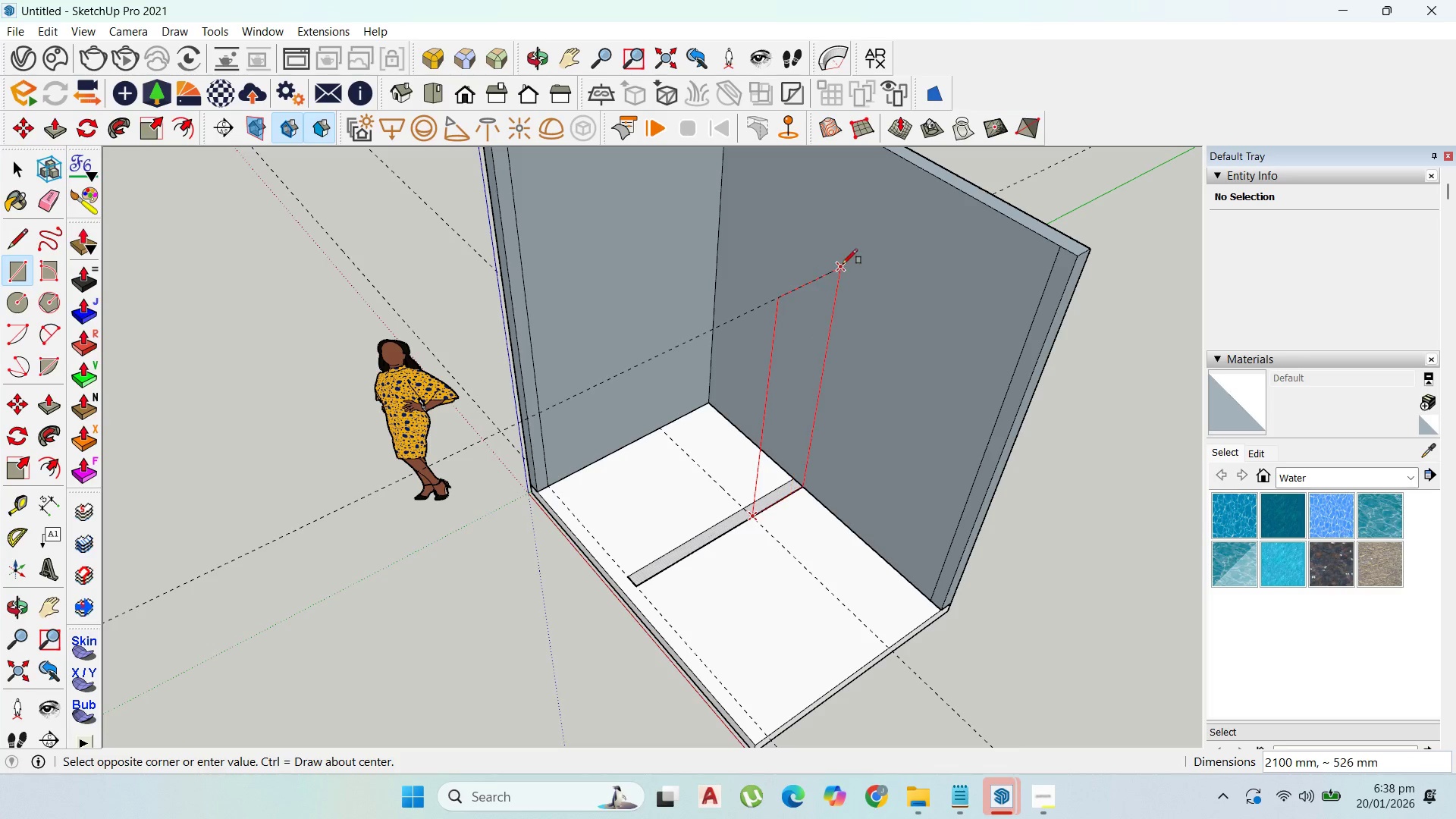 
left_click([843, 264])
 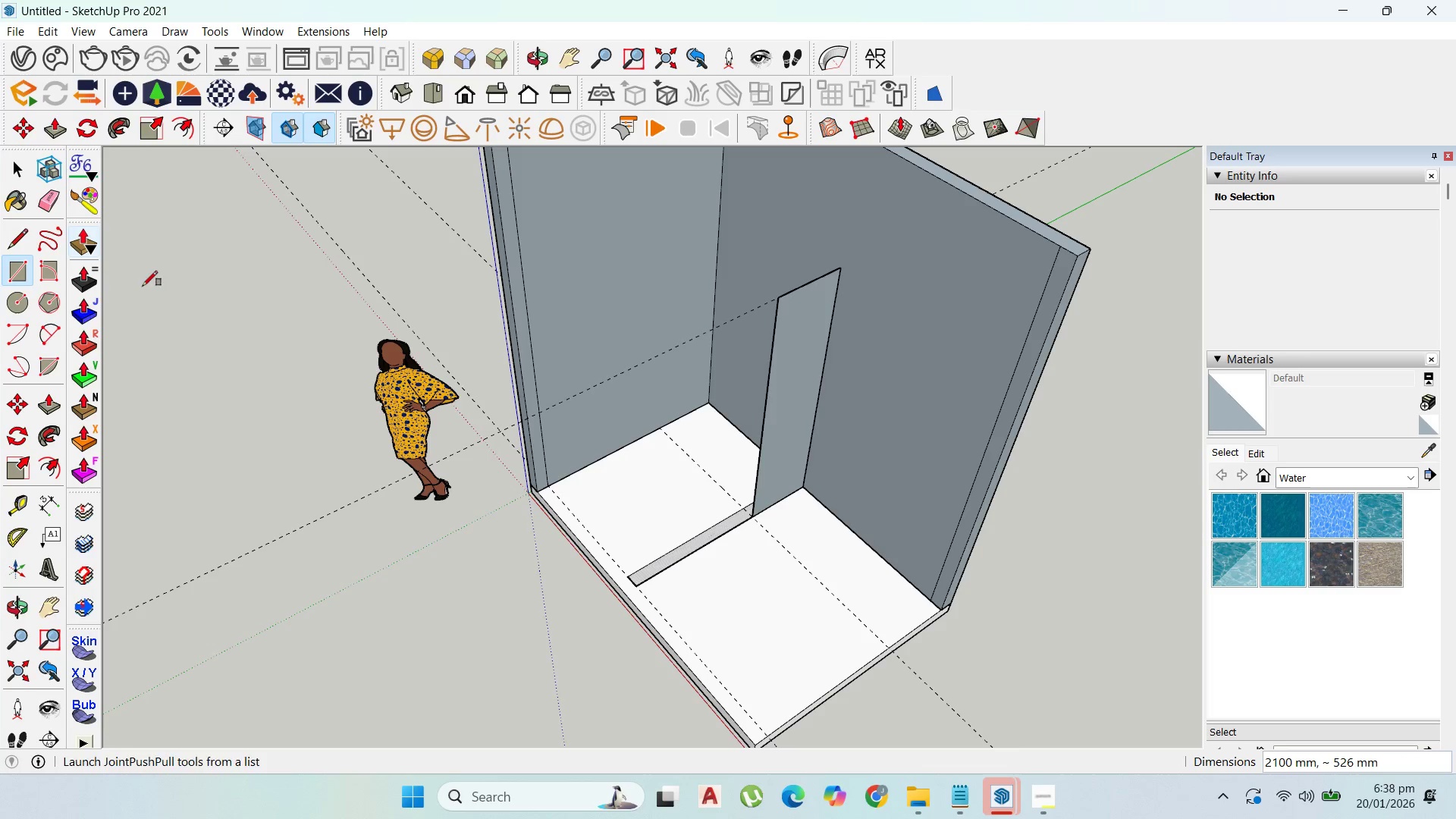 
scroll: coordinate [691, 463], scroll_direction: up, amount: 5.0
 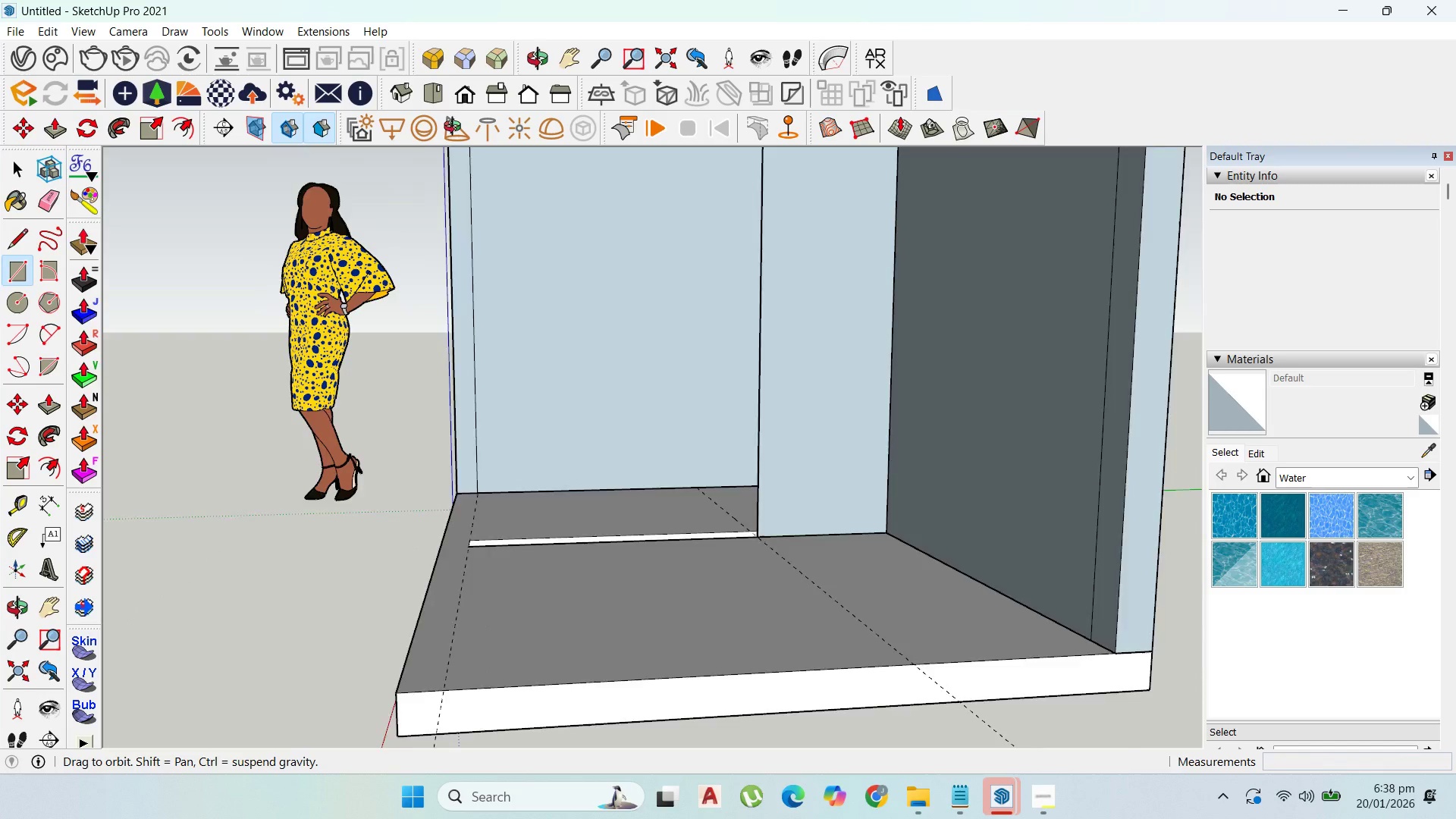 
scroll: coordinate [450, 117], scroll_direction: down, amount: 1.0
 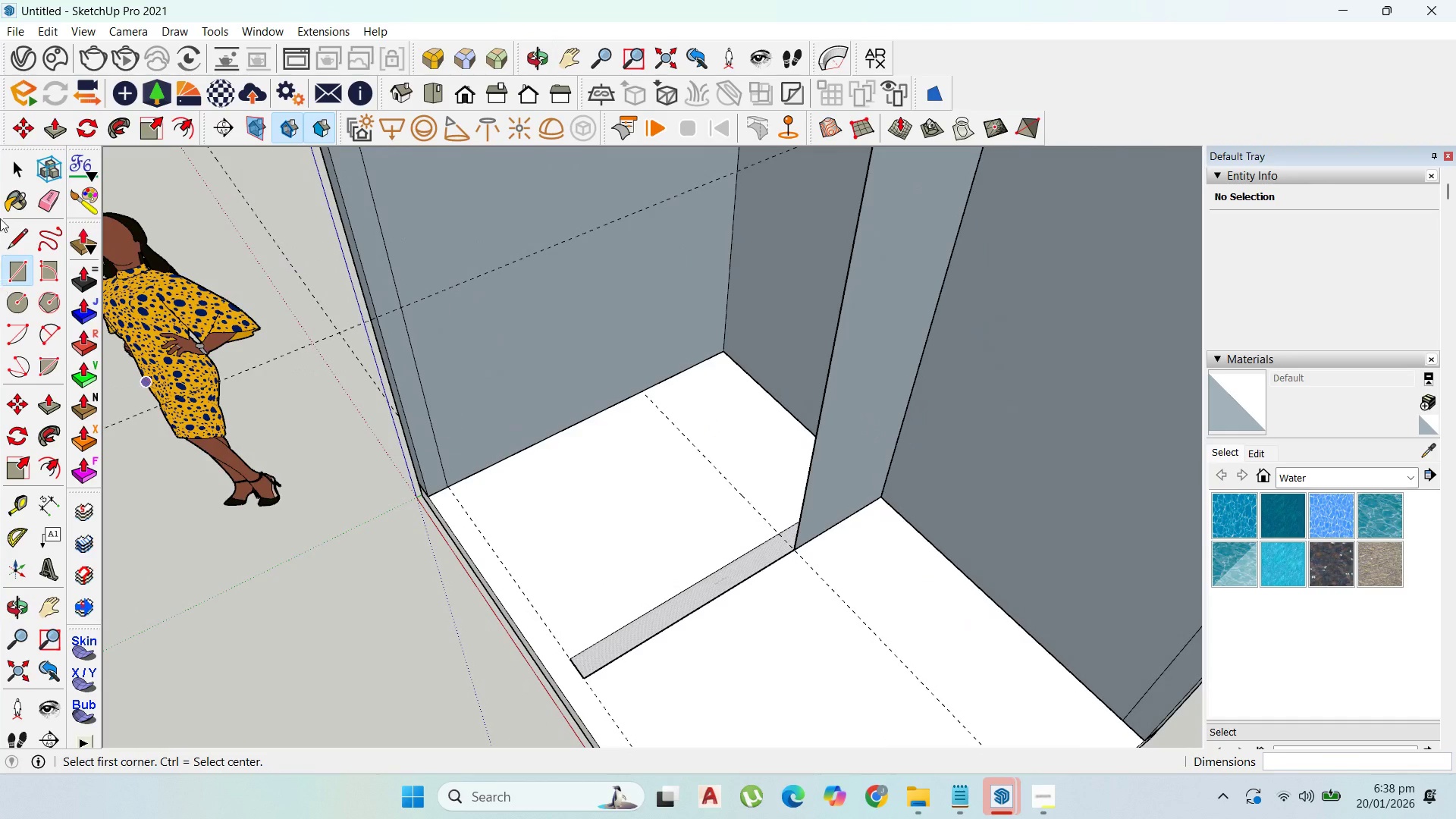 
left_click([20, 173])
 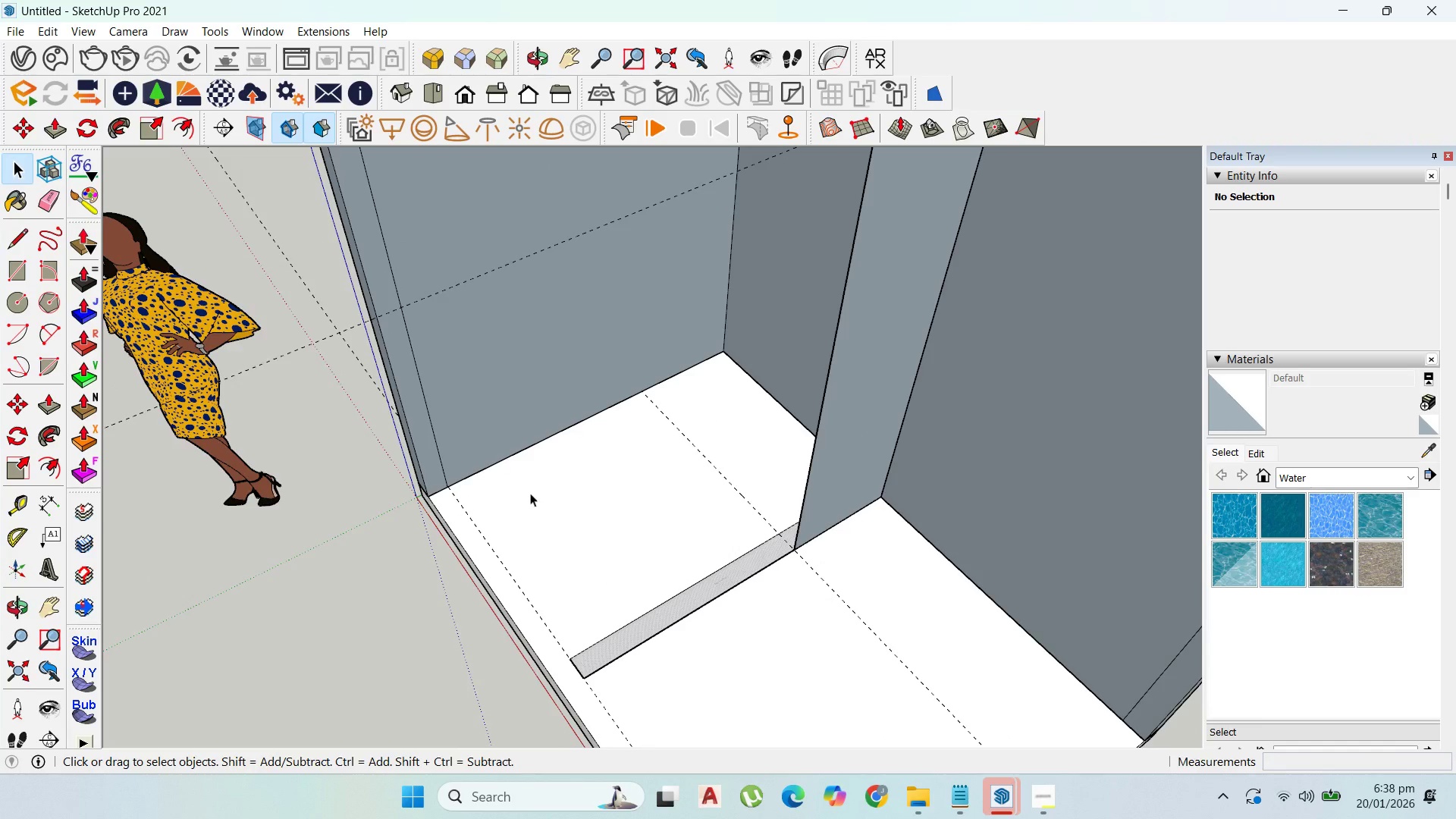 
double_click([804, 392])
 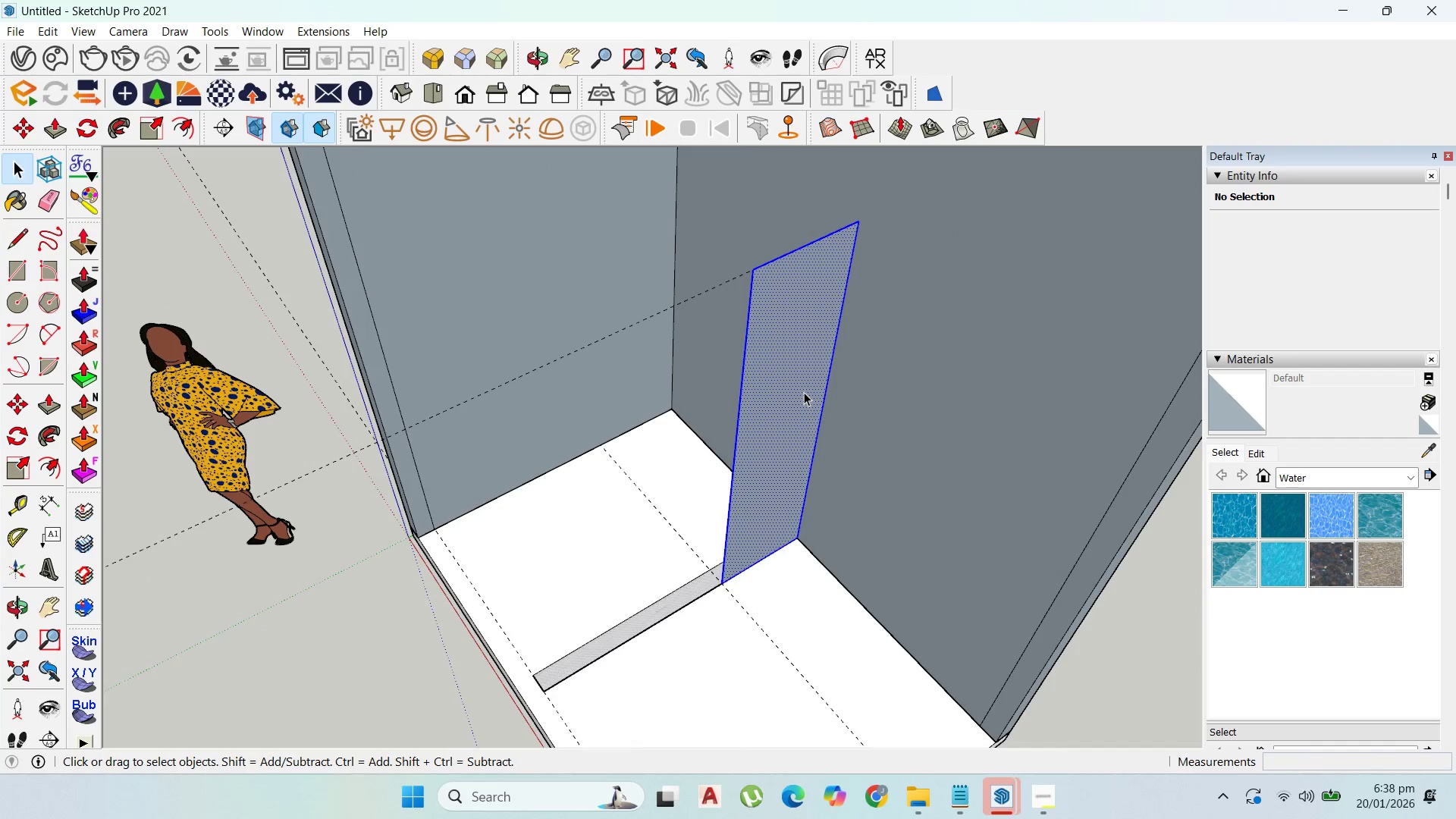 
scroll: coordinate [810, 413], scroll_direction: down, amount: 2.0
 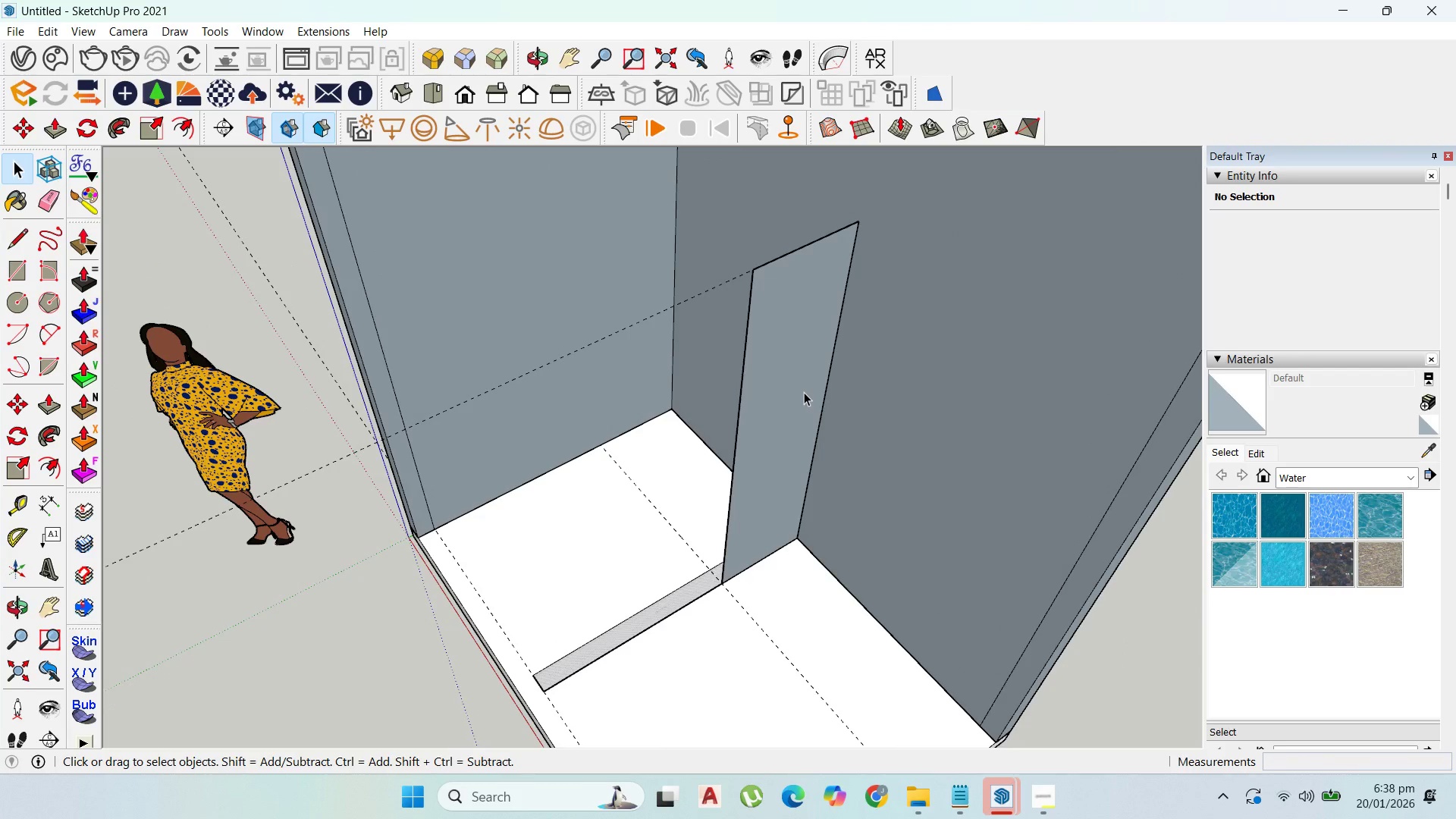 
triple_click([804, 392])
 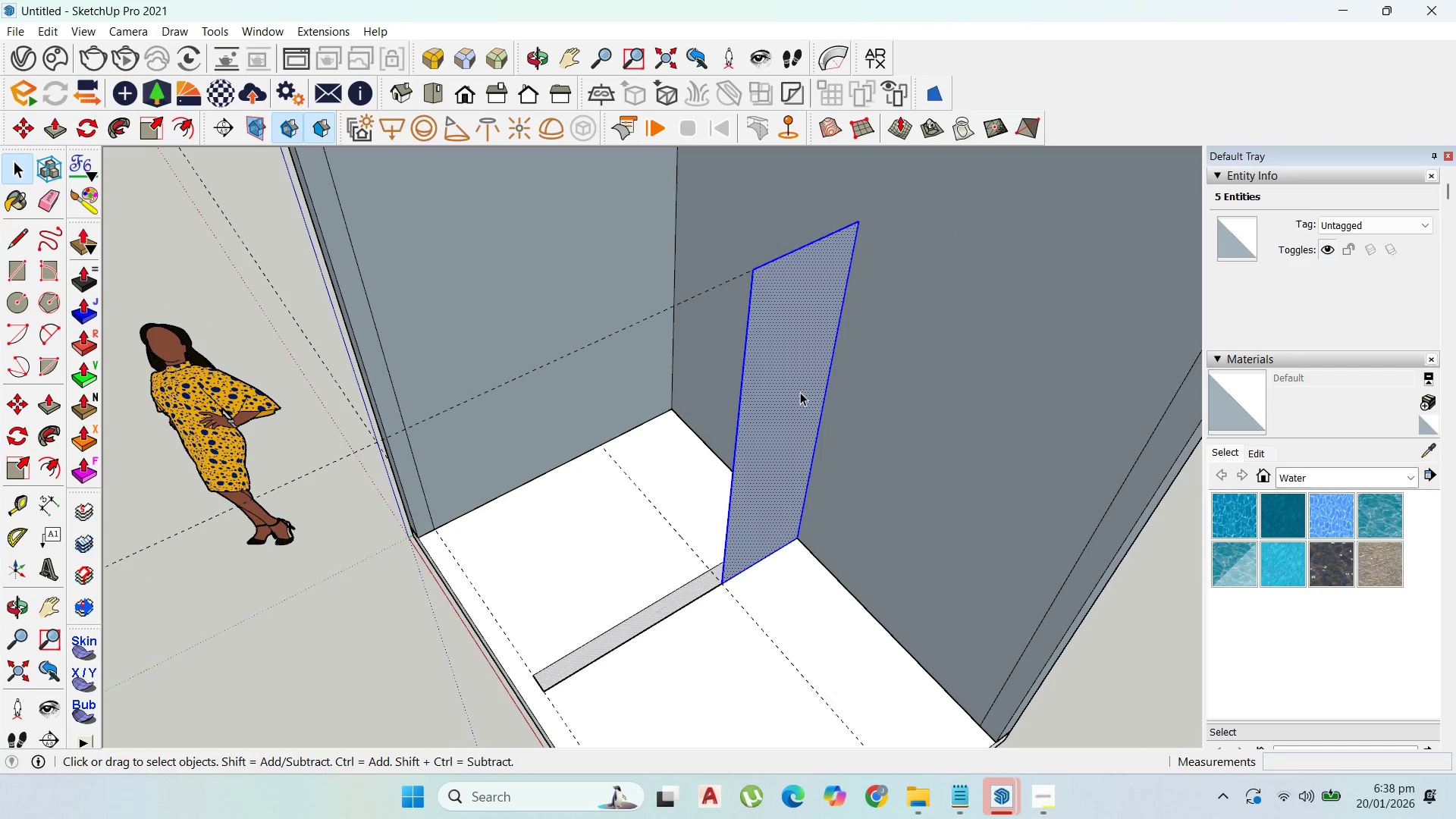 
right_click([800, 392])
 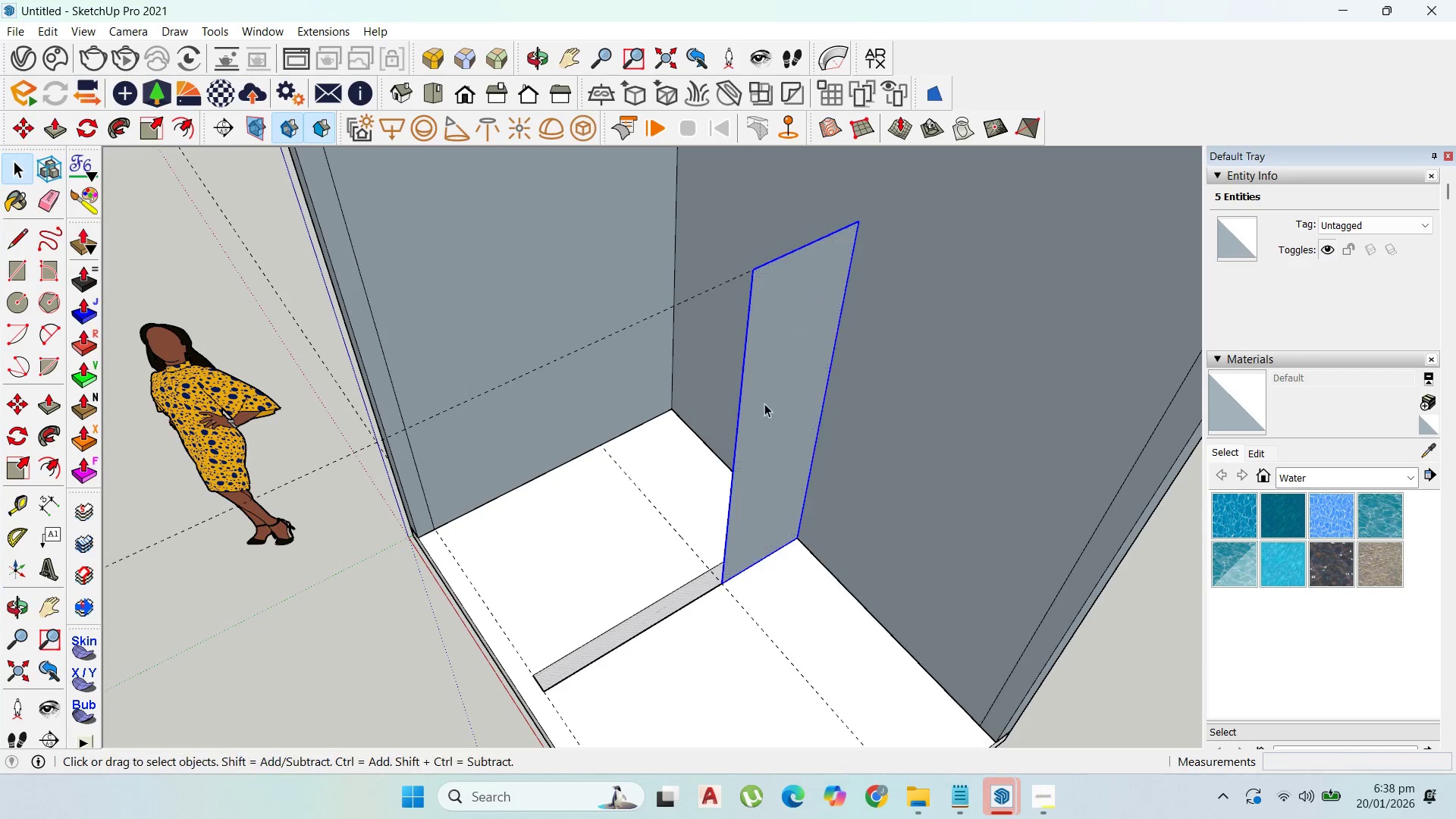 
double_click([792, 345])
 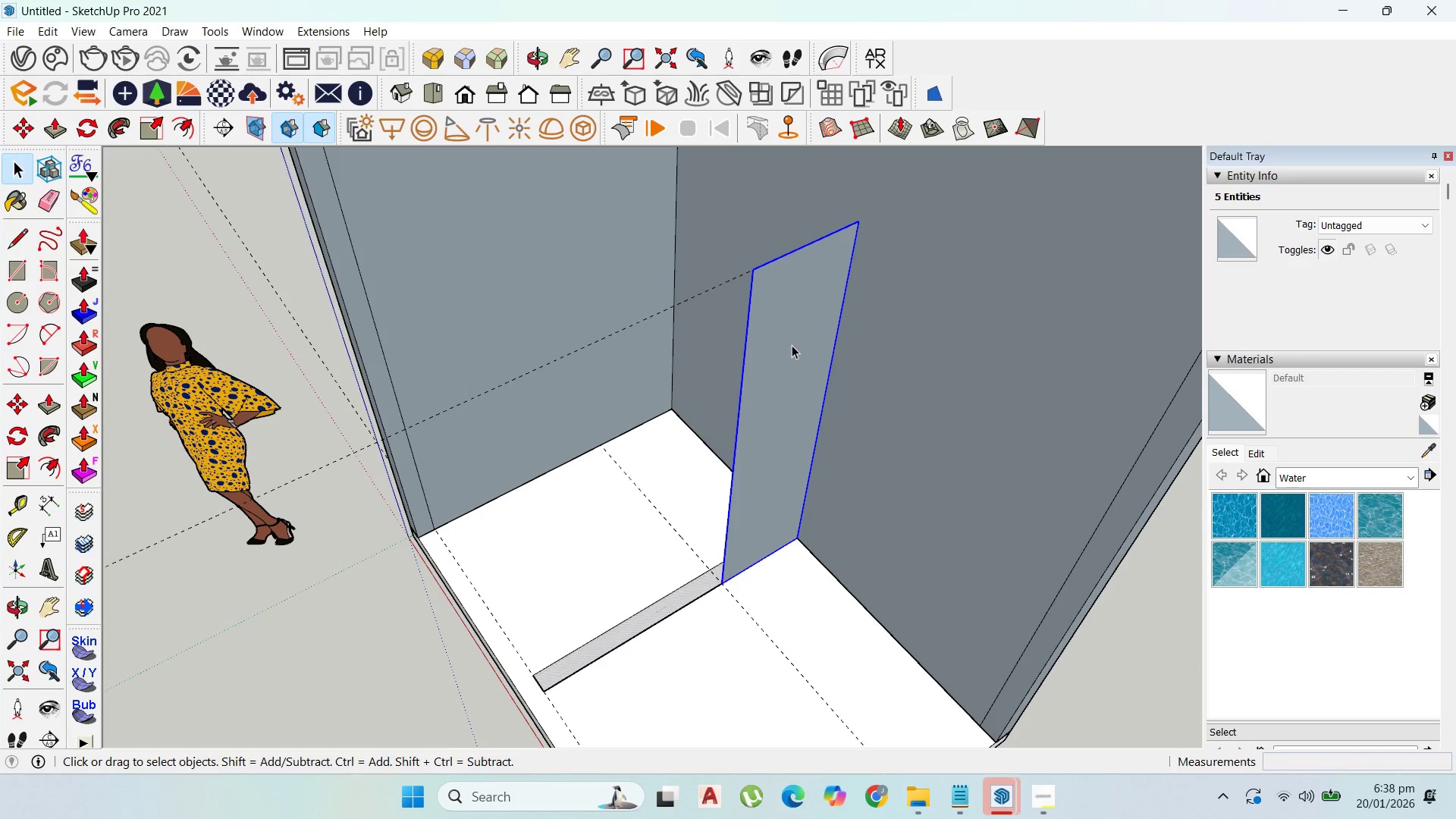 
triple_click([792, 345])
 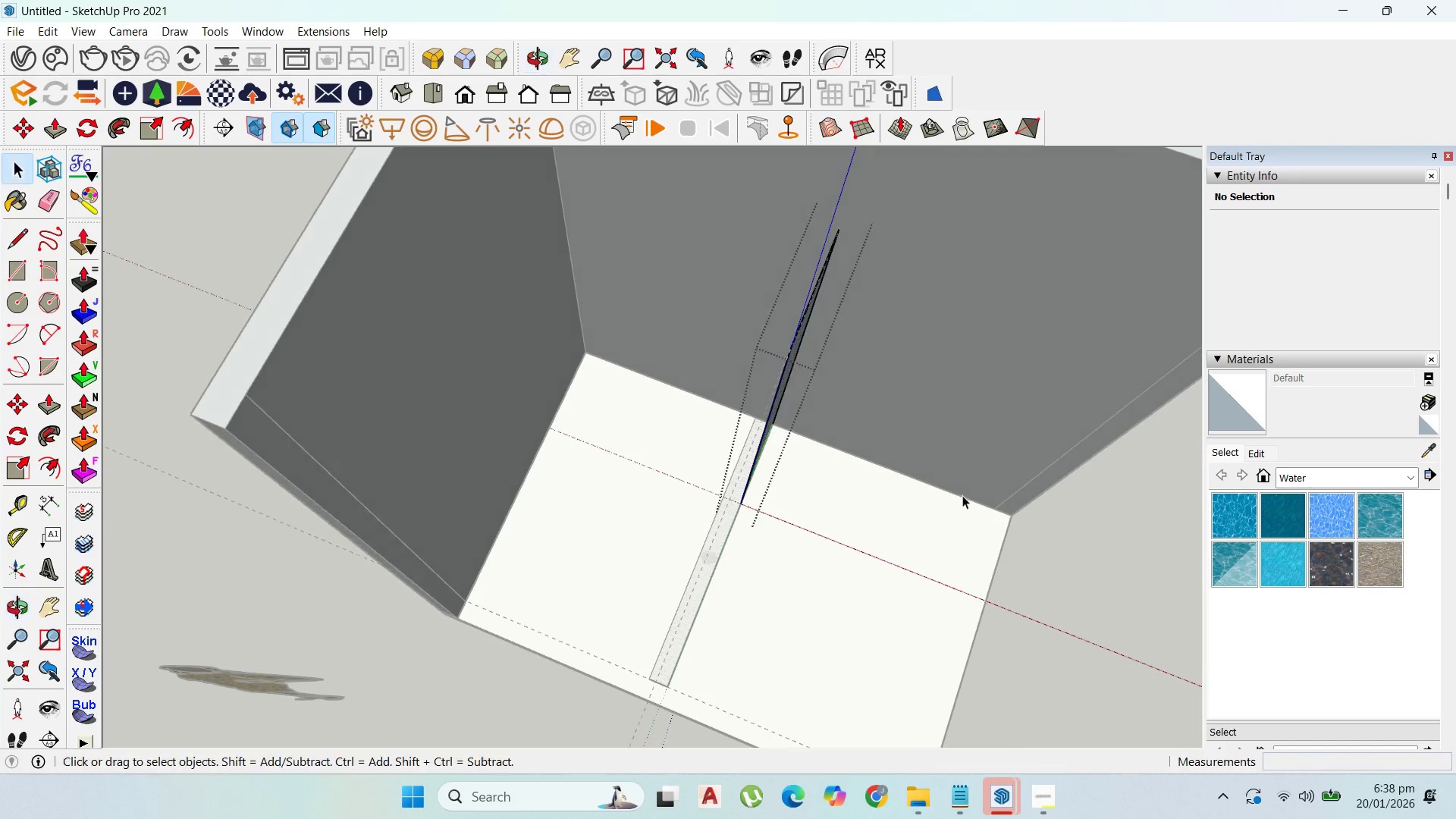 
scroll: coordinate [802, 364], scroll_direction: up, amount: 5.0
 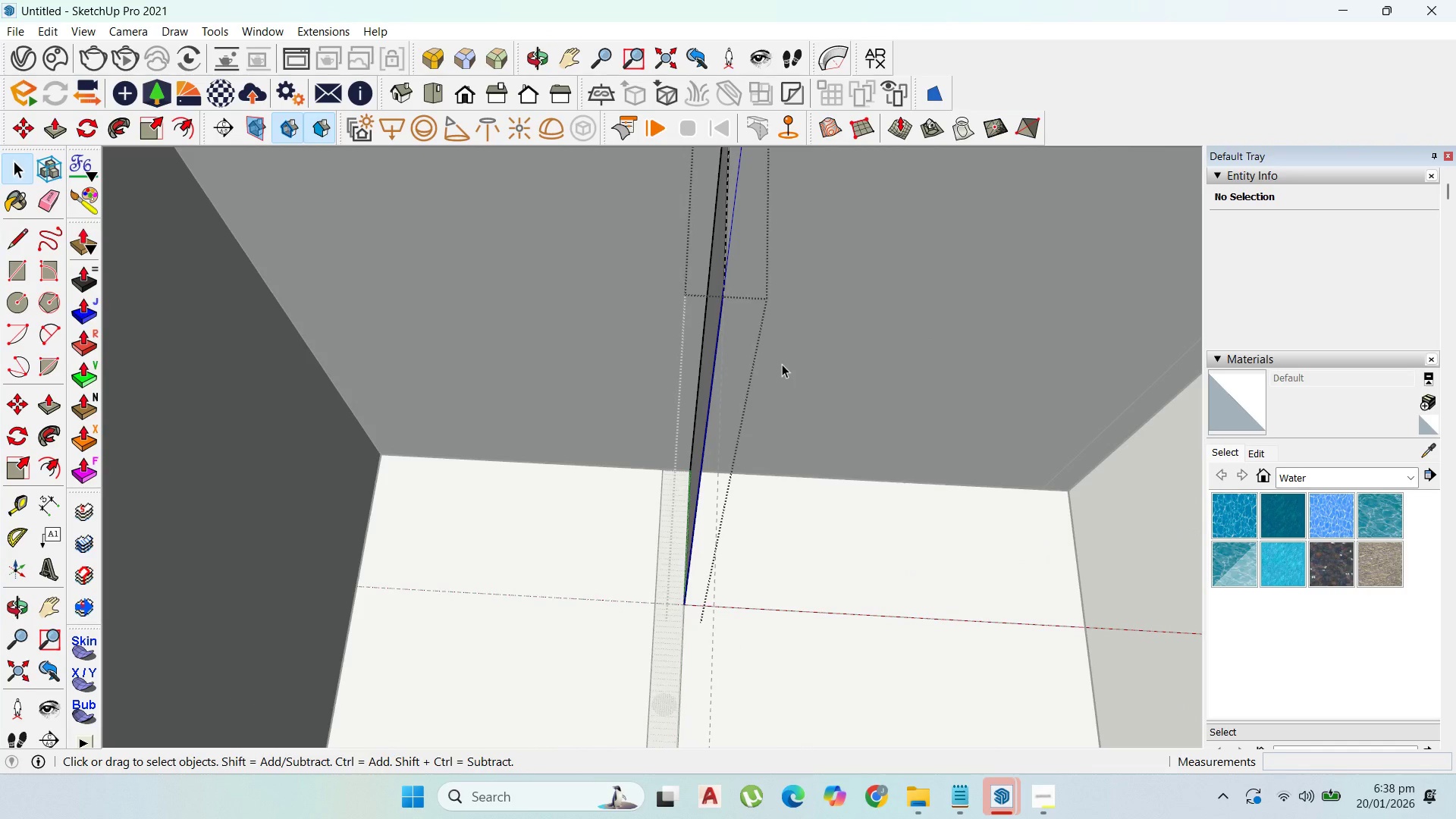 
key(P)
 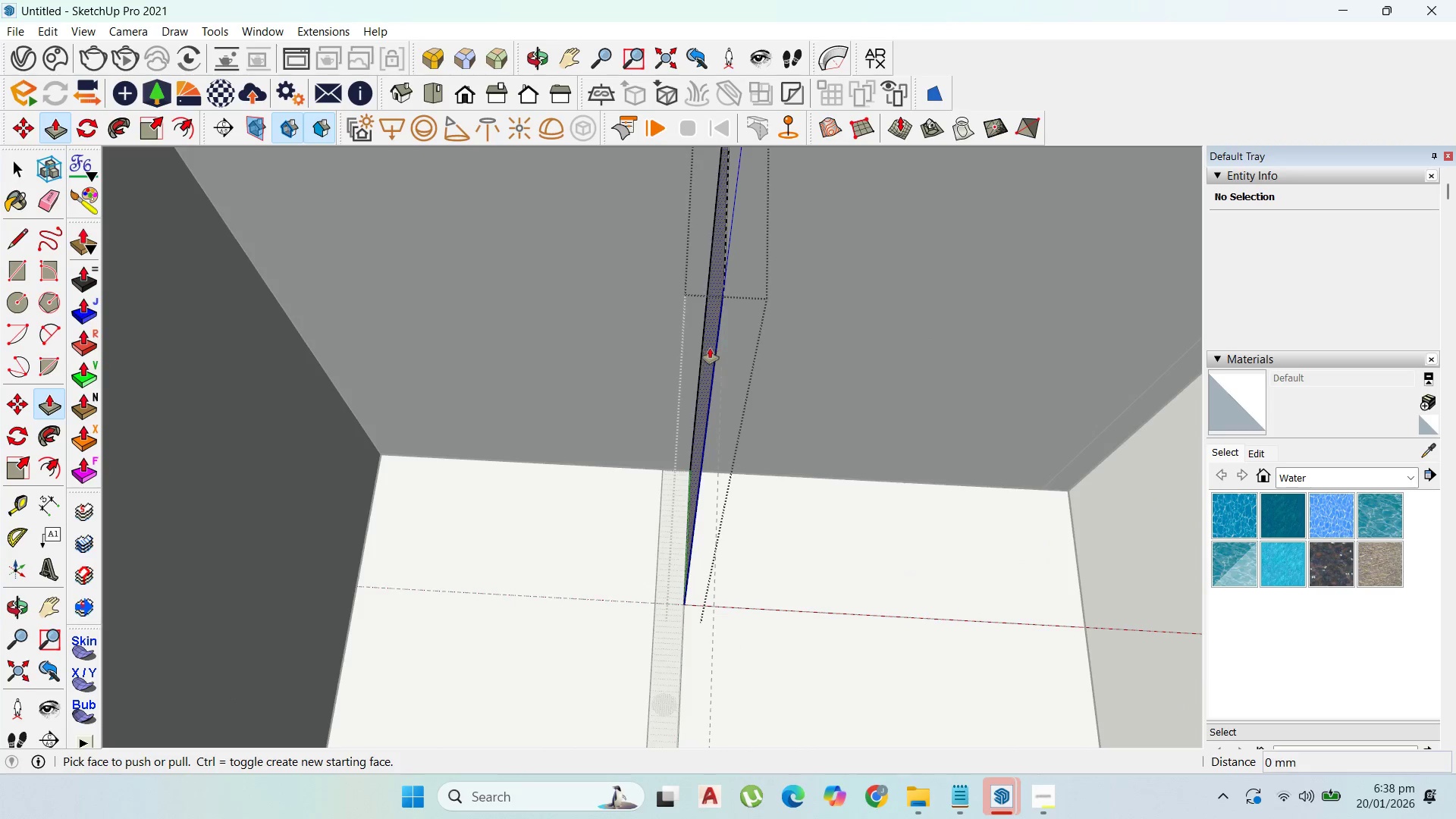 
scroll: coordinate [710, 348], scroll_direction: up, amount: 1.0
 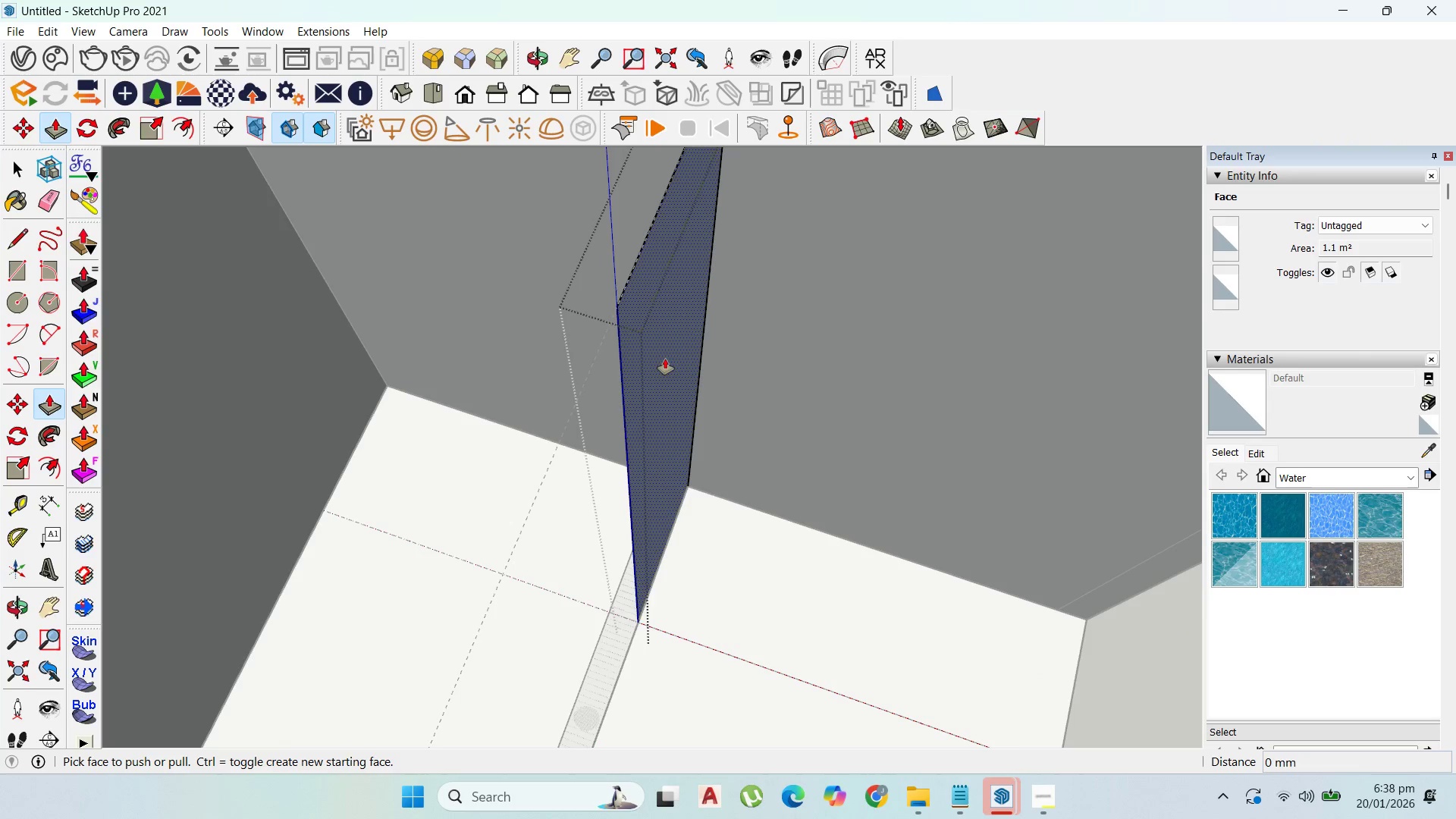 
left_click_drag(start_coordinate=[657, 359], to_coordinate=[641, 364])
 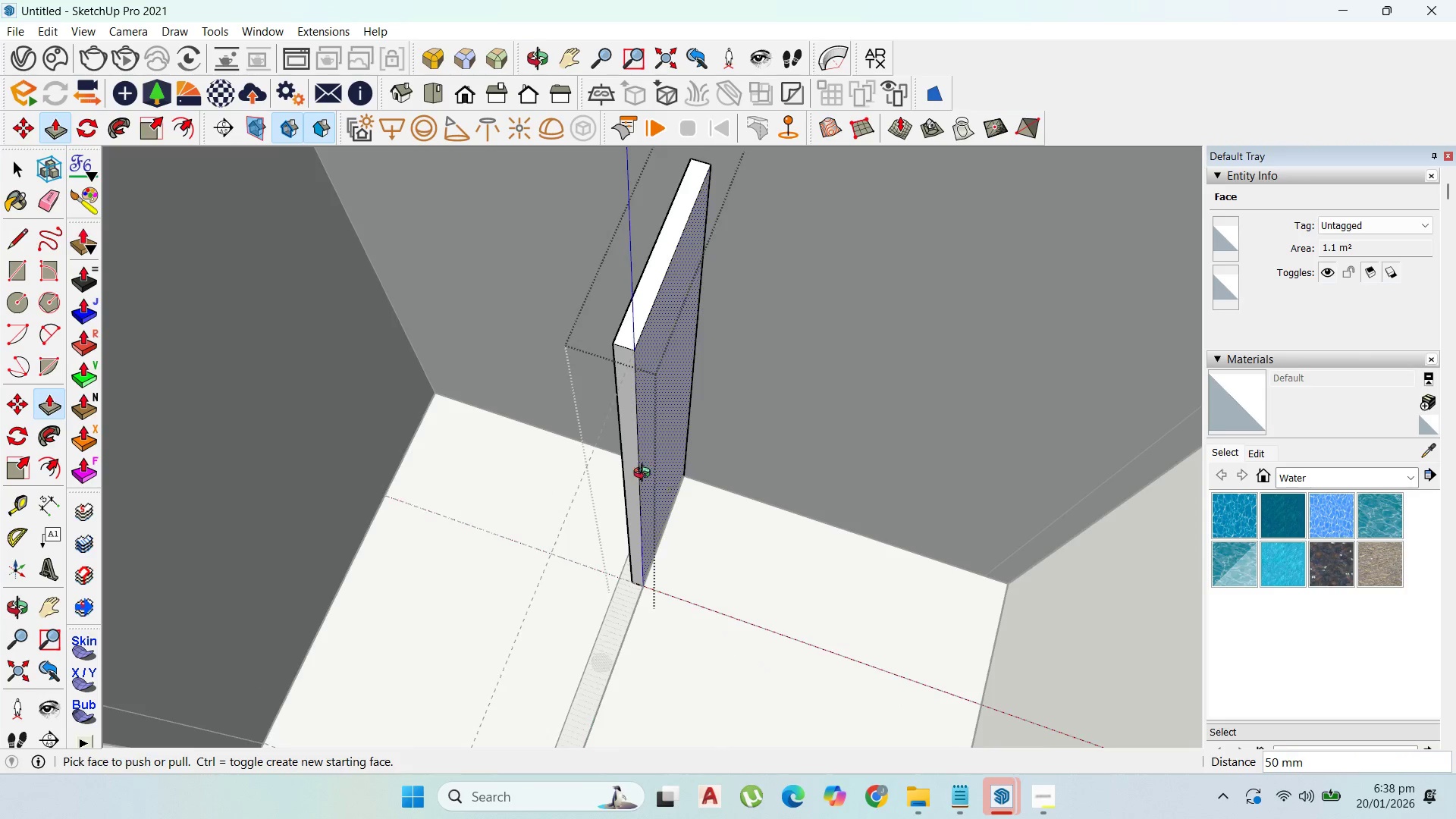 
type(50)
 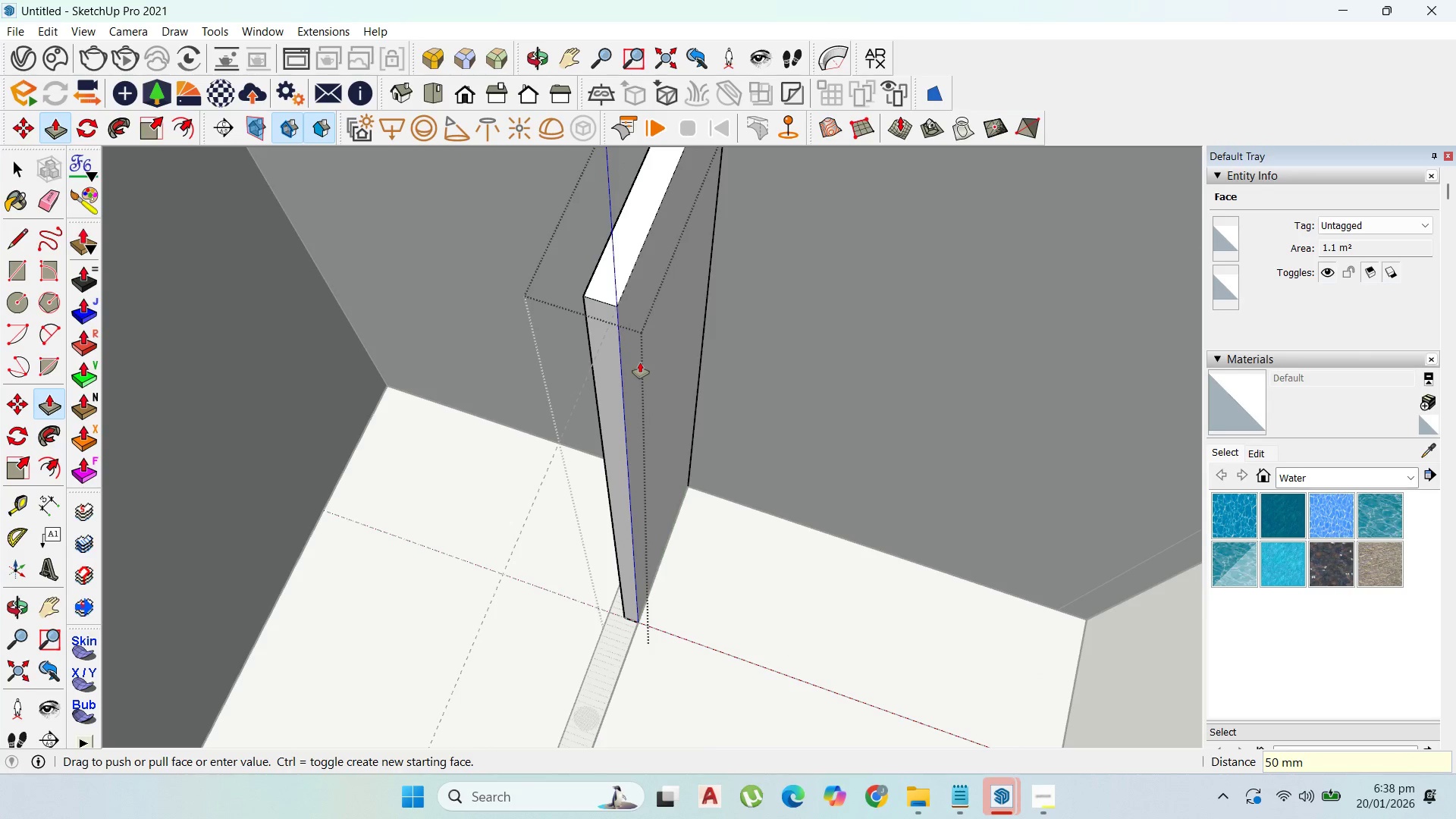 
key(Enter)
 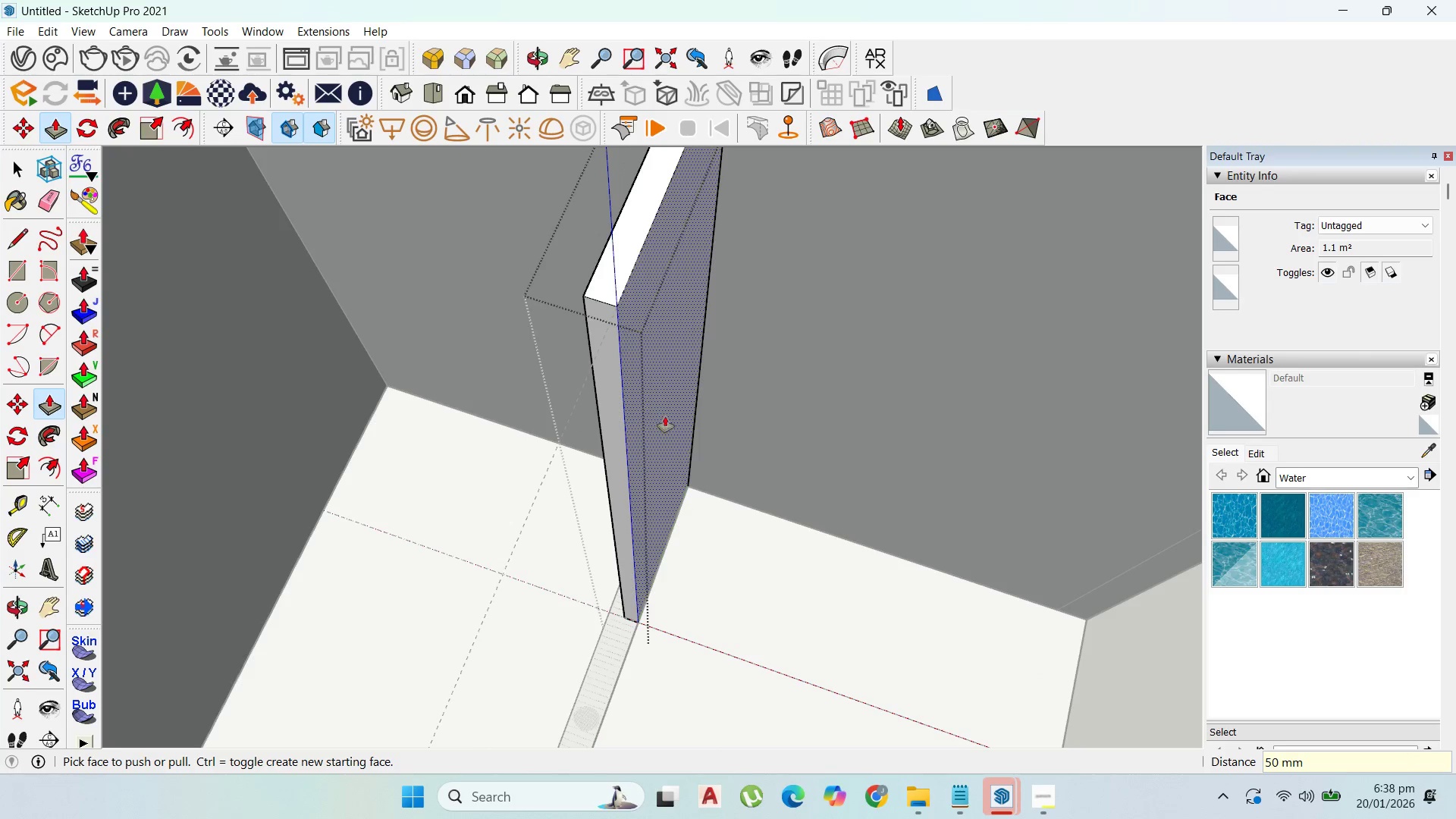 
scroll: coordinate [652, 581], scroll_direction: down, amount: 8.0
 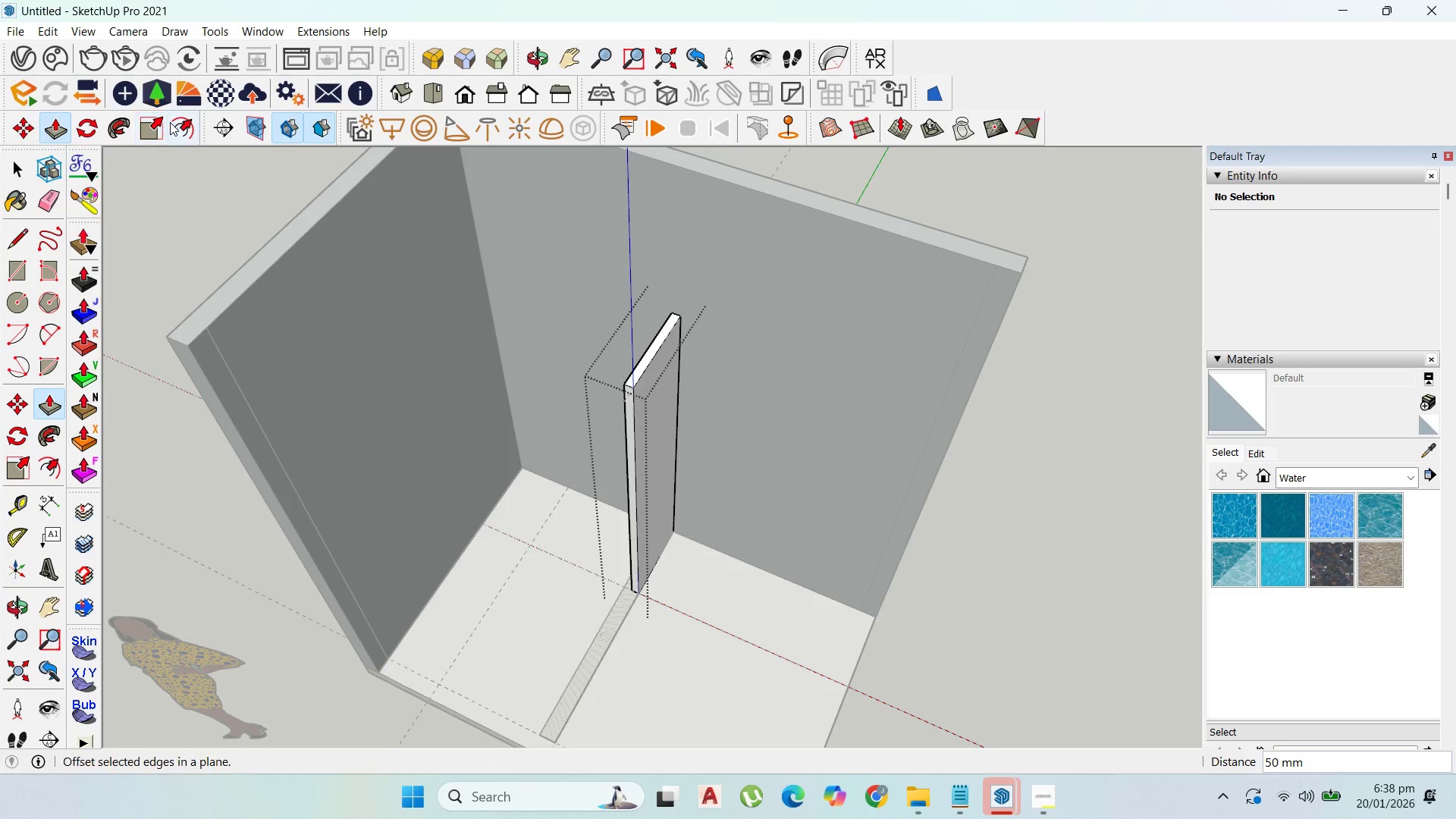 
scroll: coordinate [651, 378], scroll_direction: up, amount: 6.0
 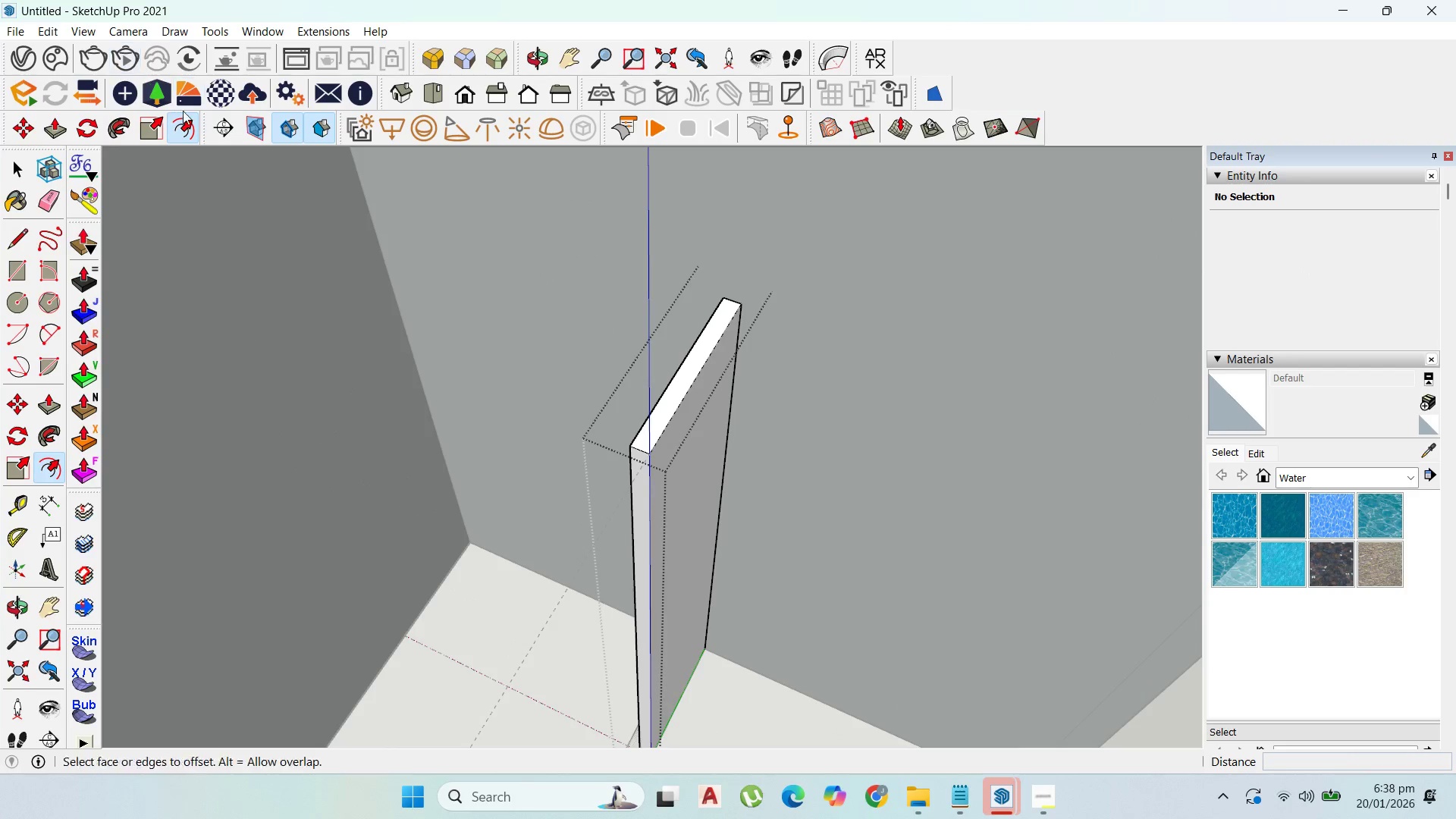 
left_click([189, 118])
 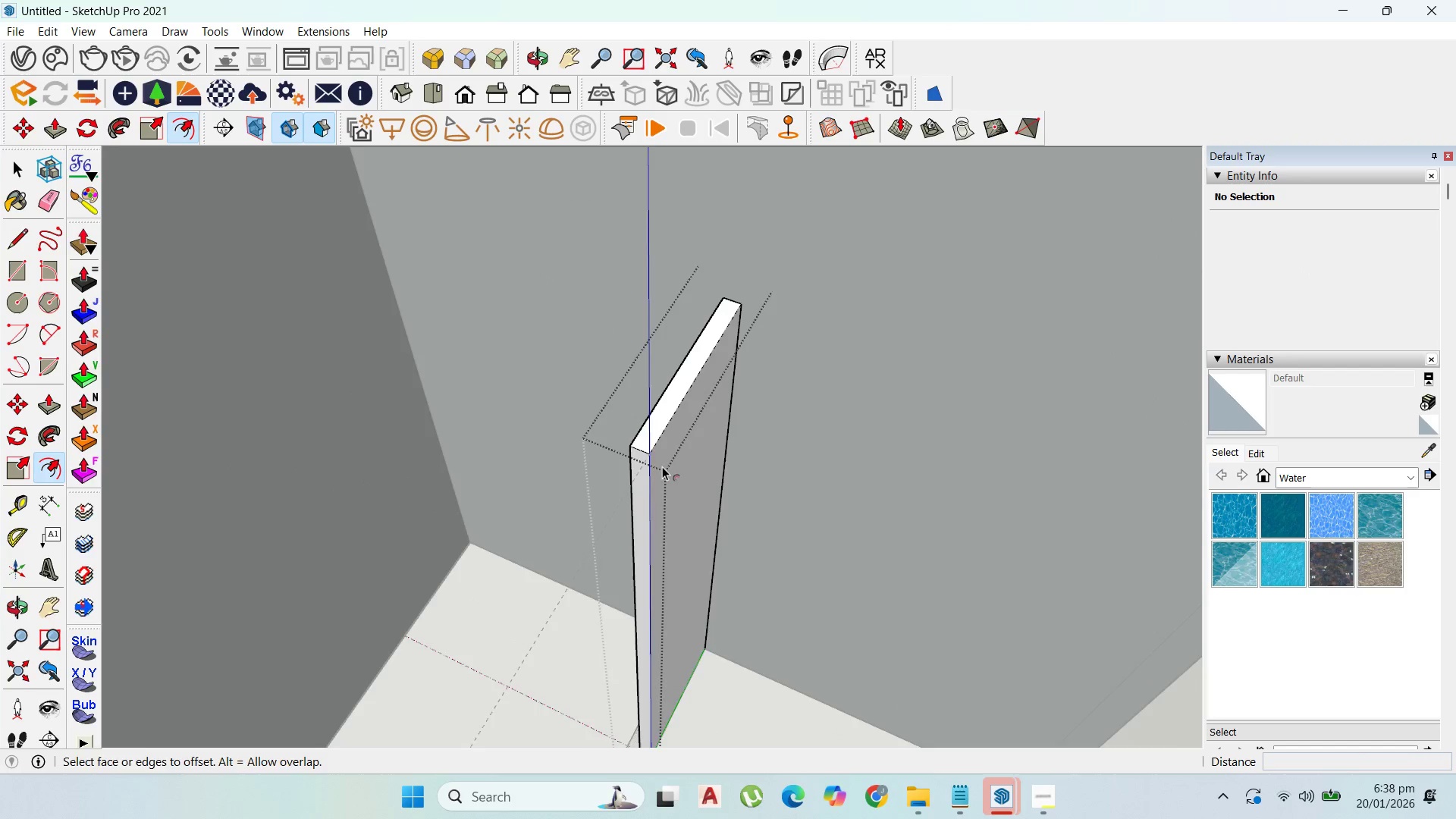 
scroll: coordinate [693, 490], scroll_direction: up, amount: 3.0
 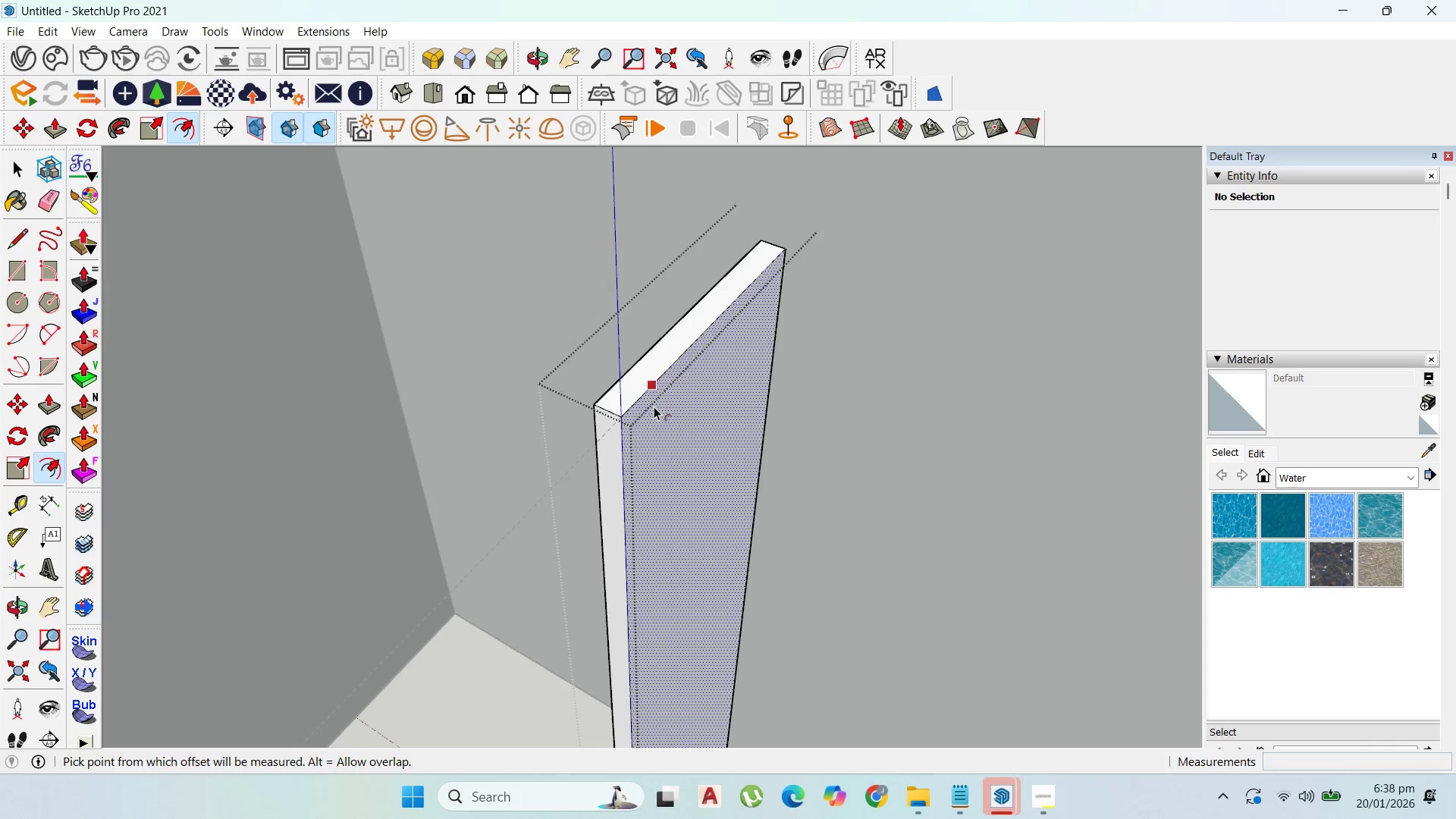 
left_click_drag(start_coordinate=[652, 407], to_coordinate=[648, 407])
 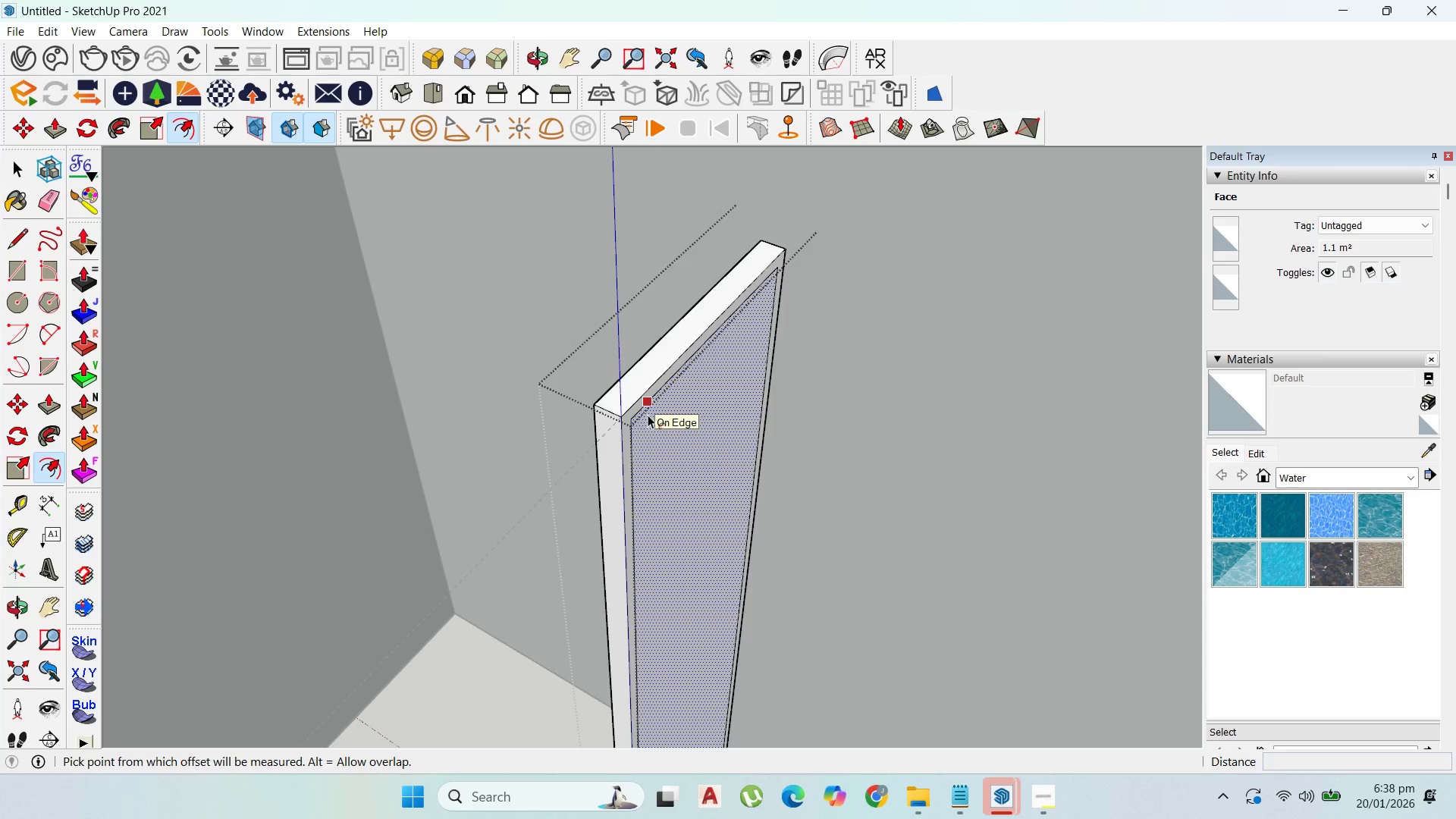 
type(2)
key(Backspace)
type(25)
 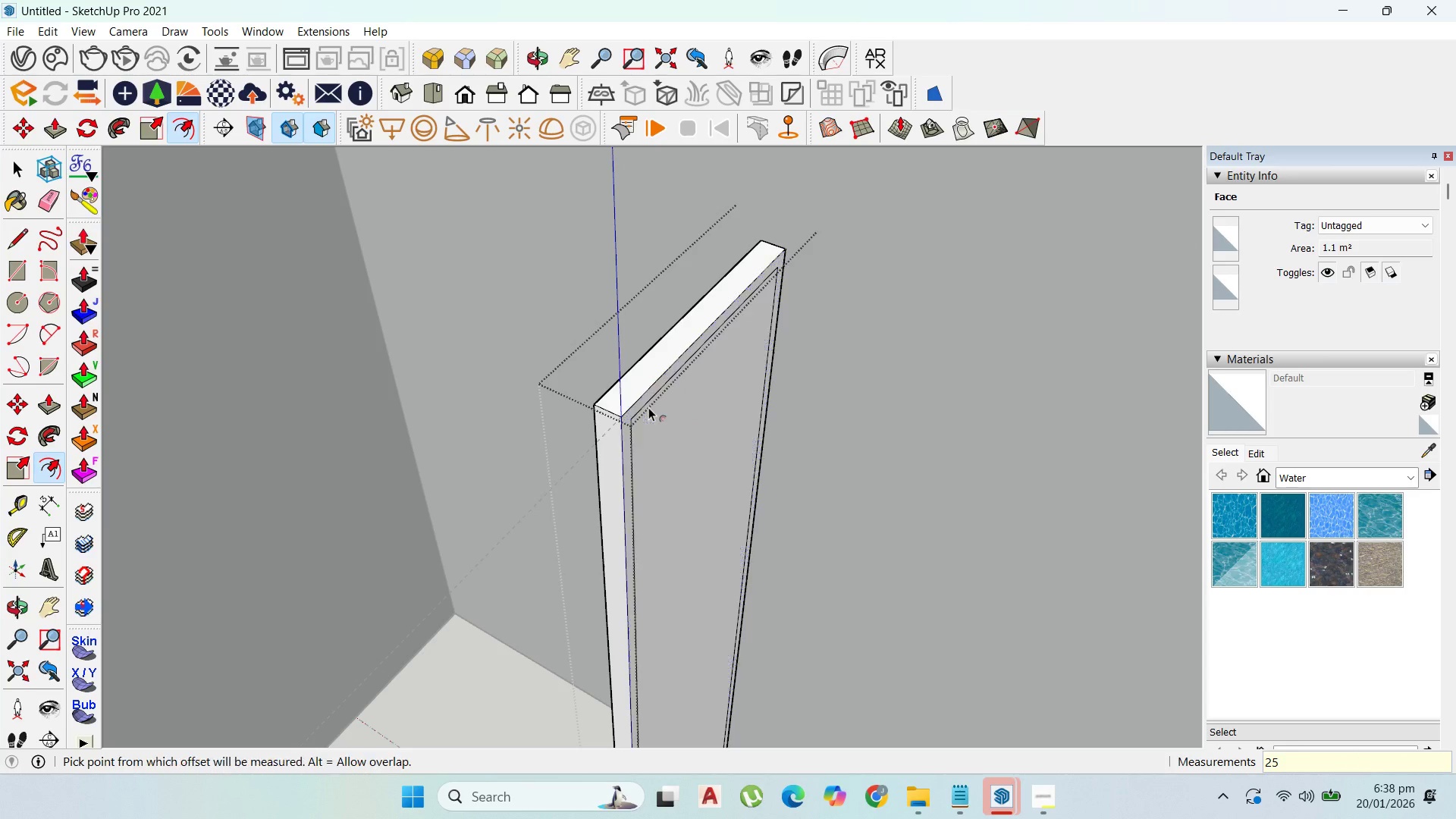 
key(Enter)
 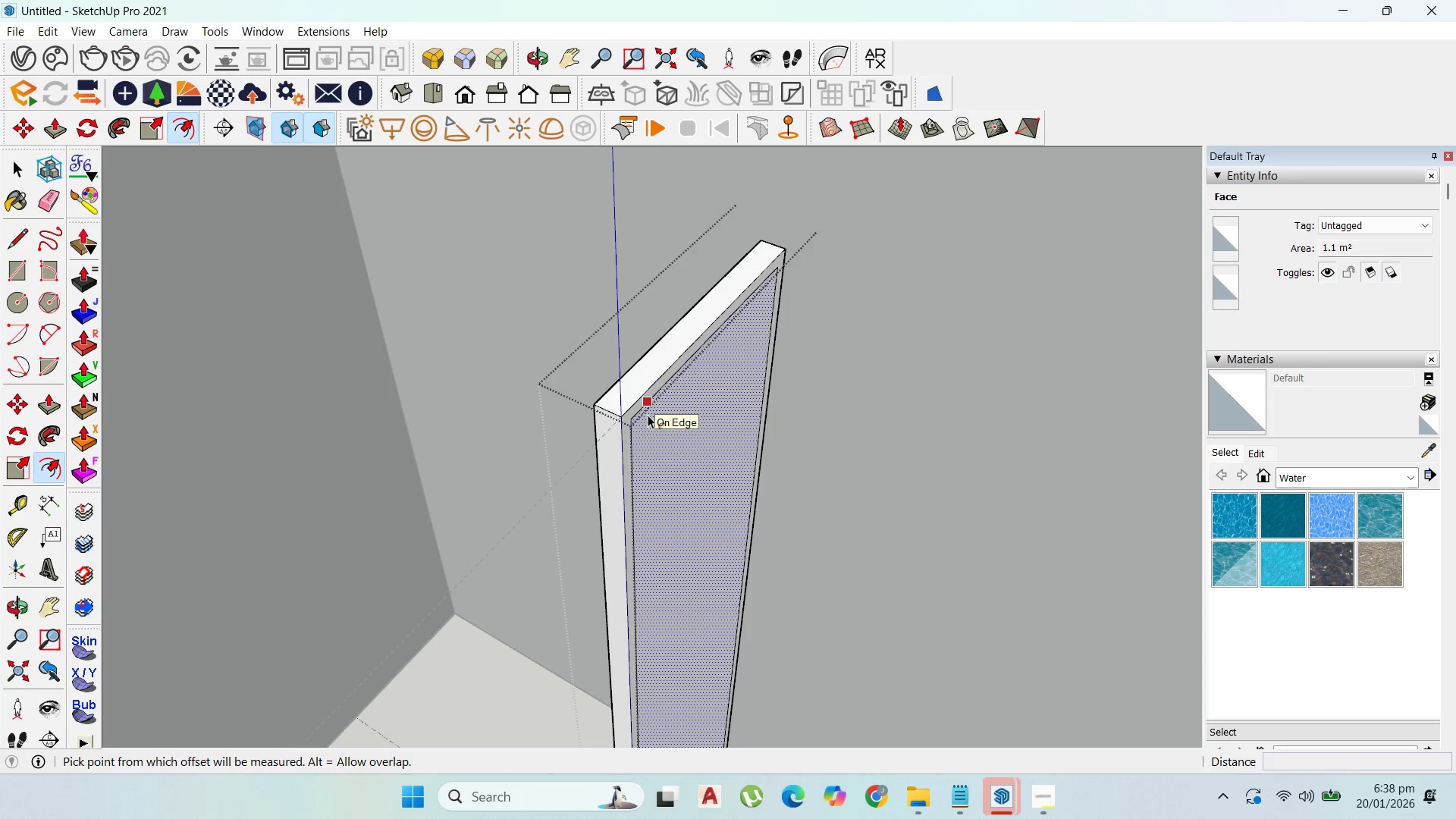 
left_click_drag(start_coordinate=[648, 415], to_coordinate=[653, 420])
 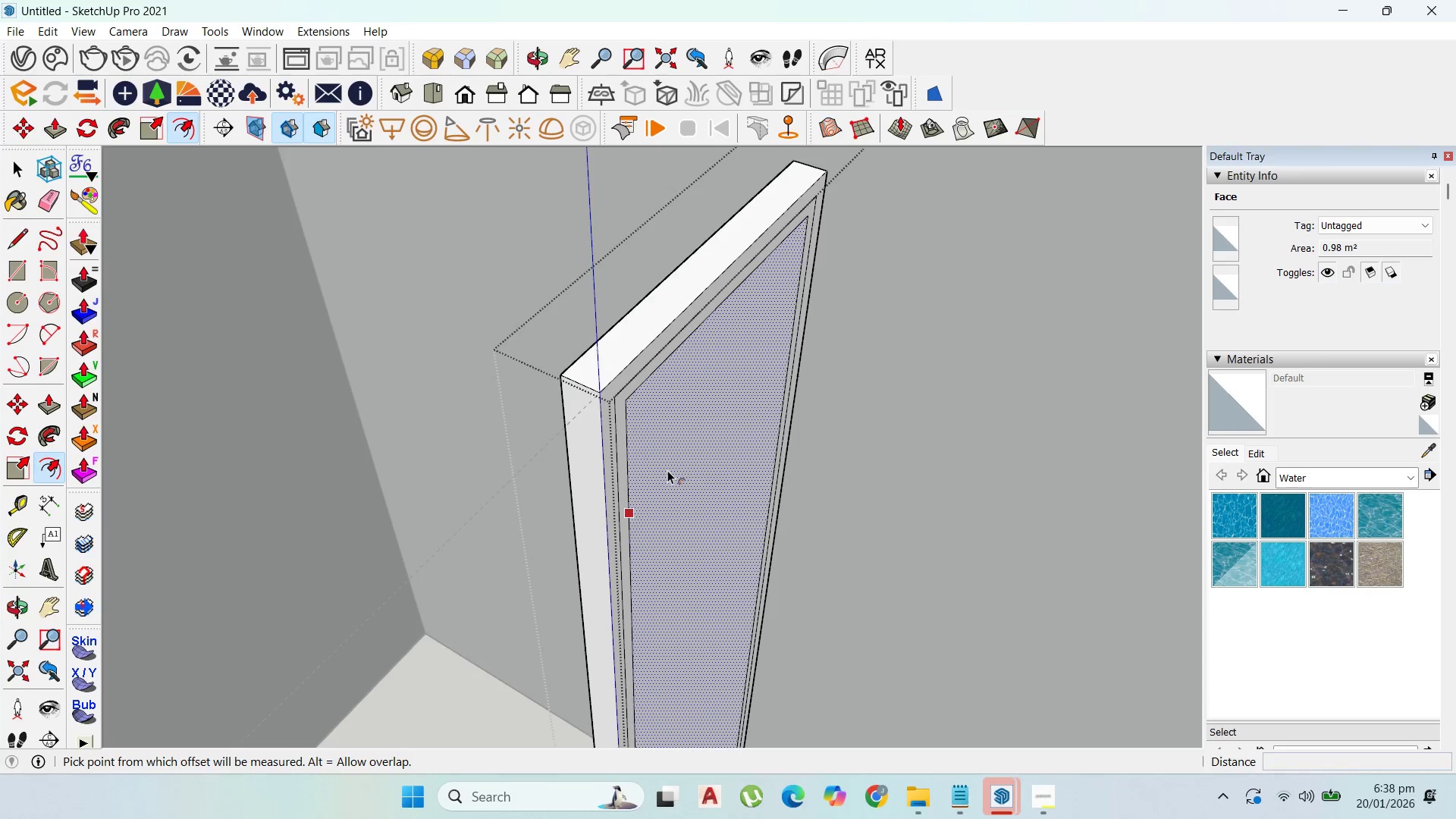 
type(20)
 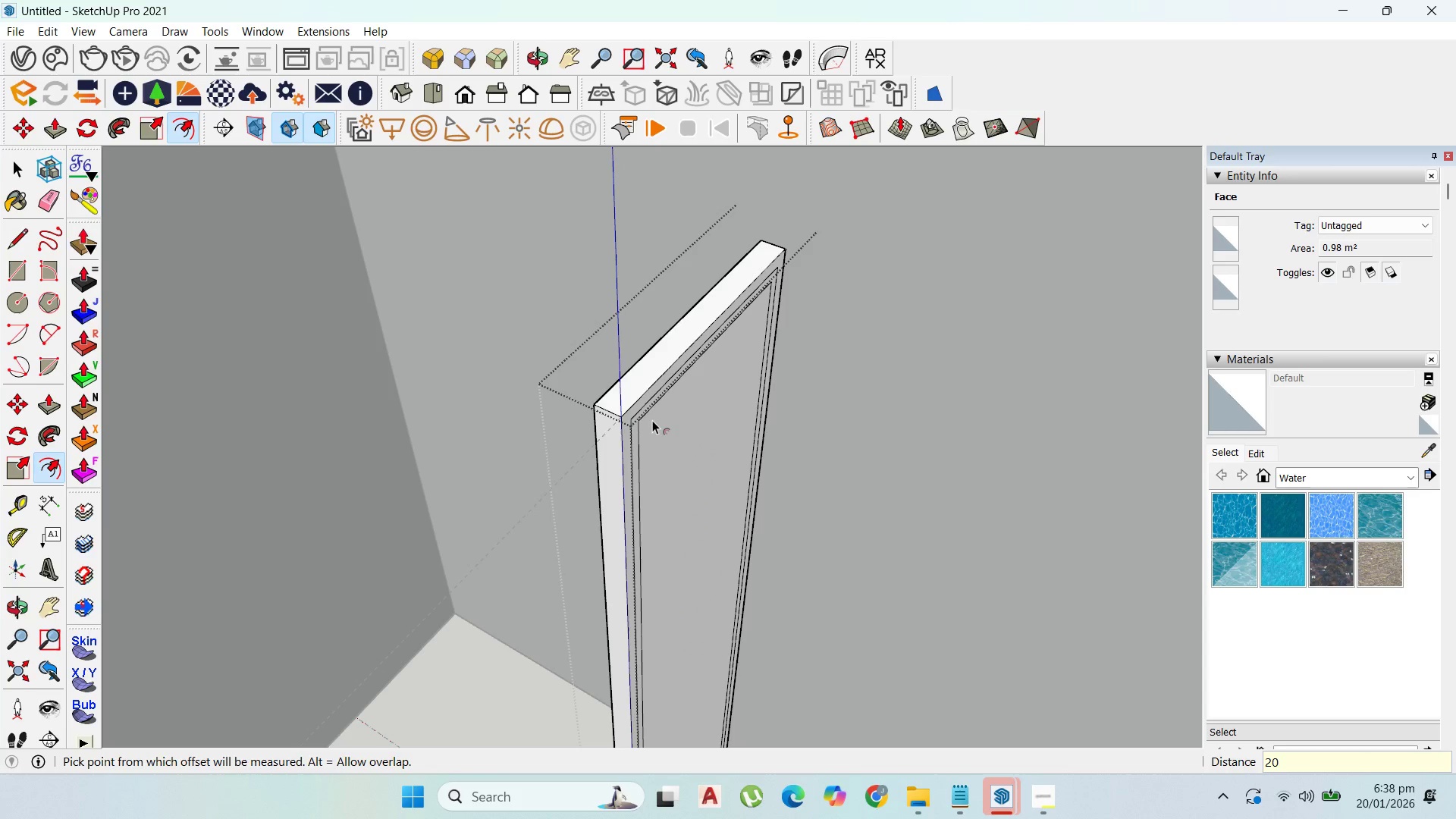 
key(Enter)
 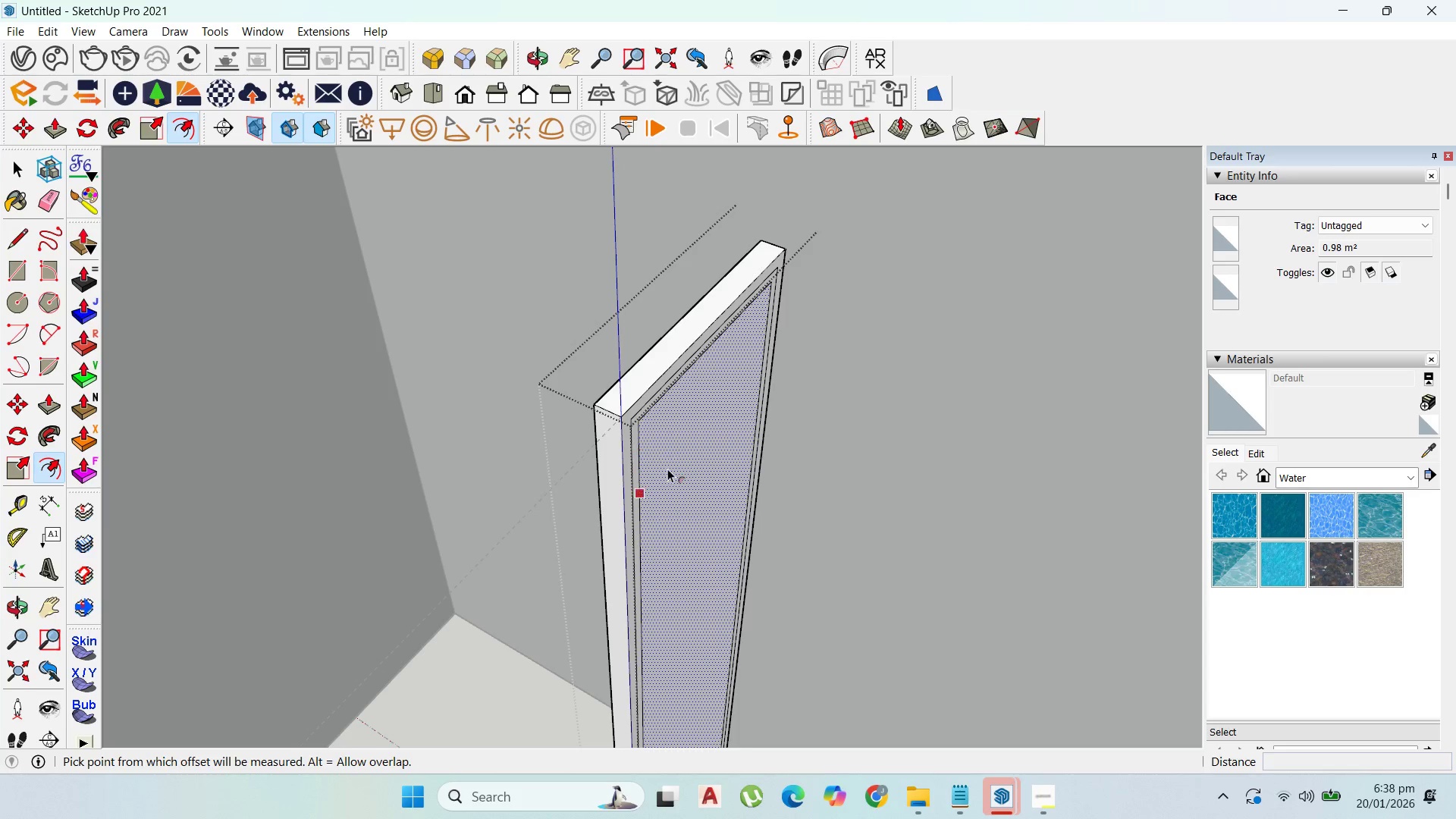 
key(P)
 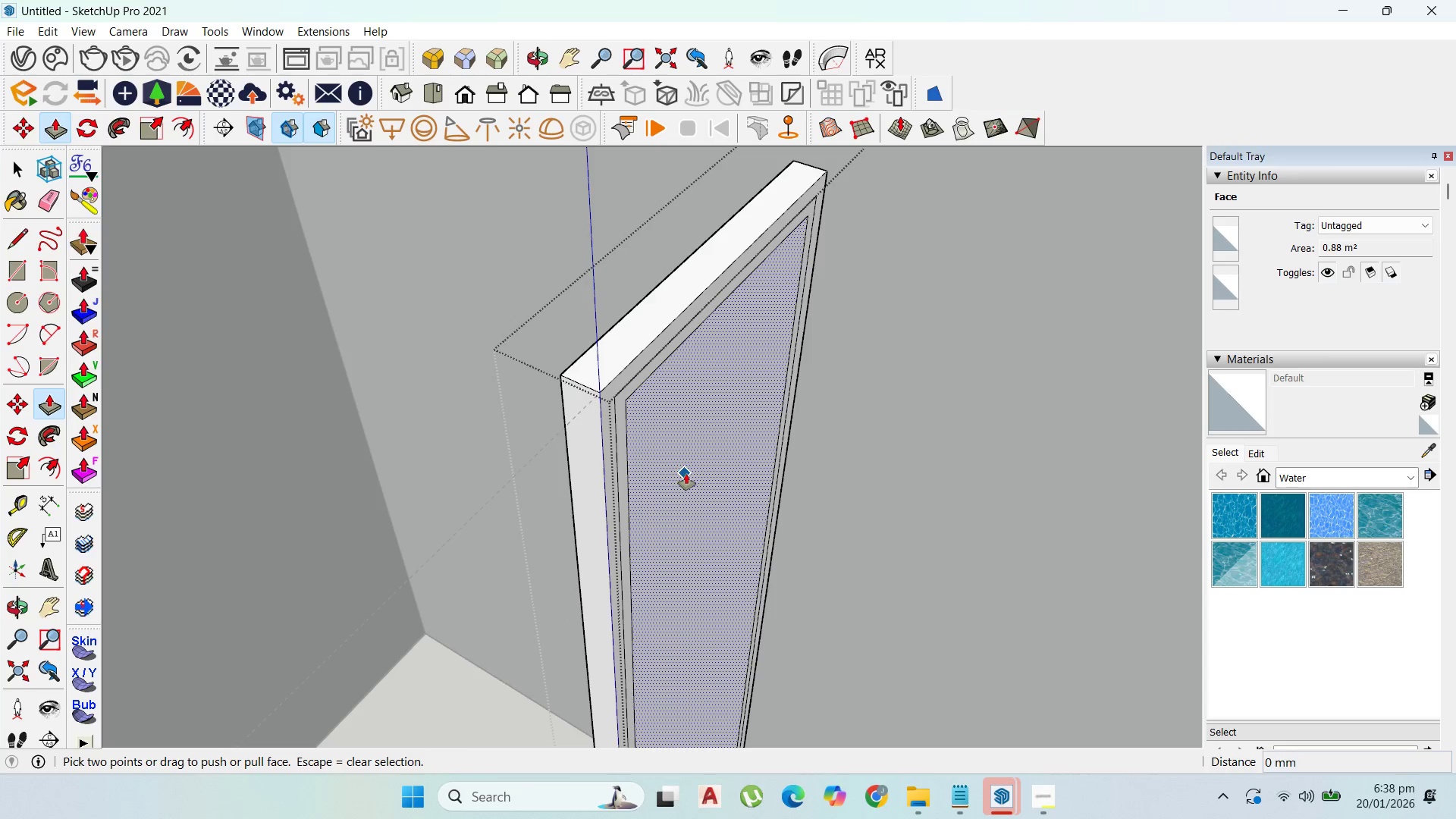 
scroll: coordinate [667, 470], scroll_direction: up, amount: 3.0
 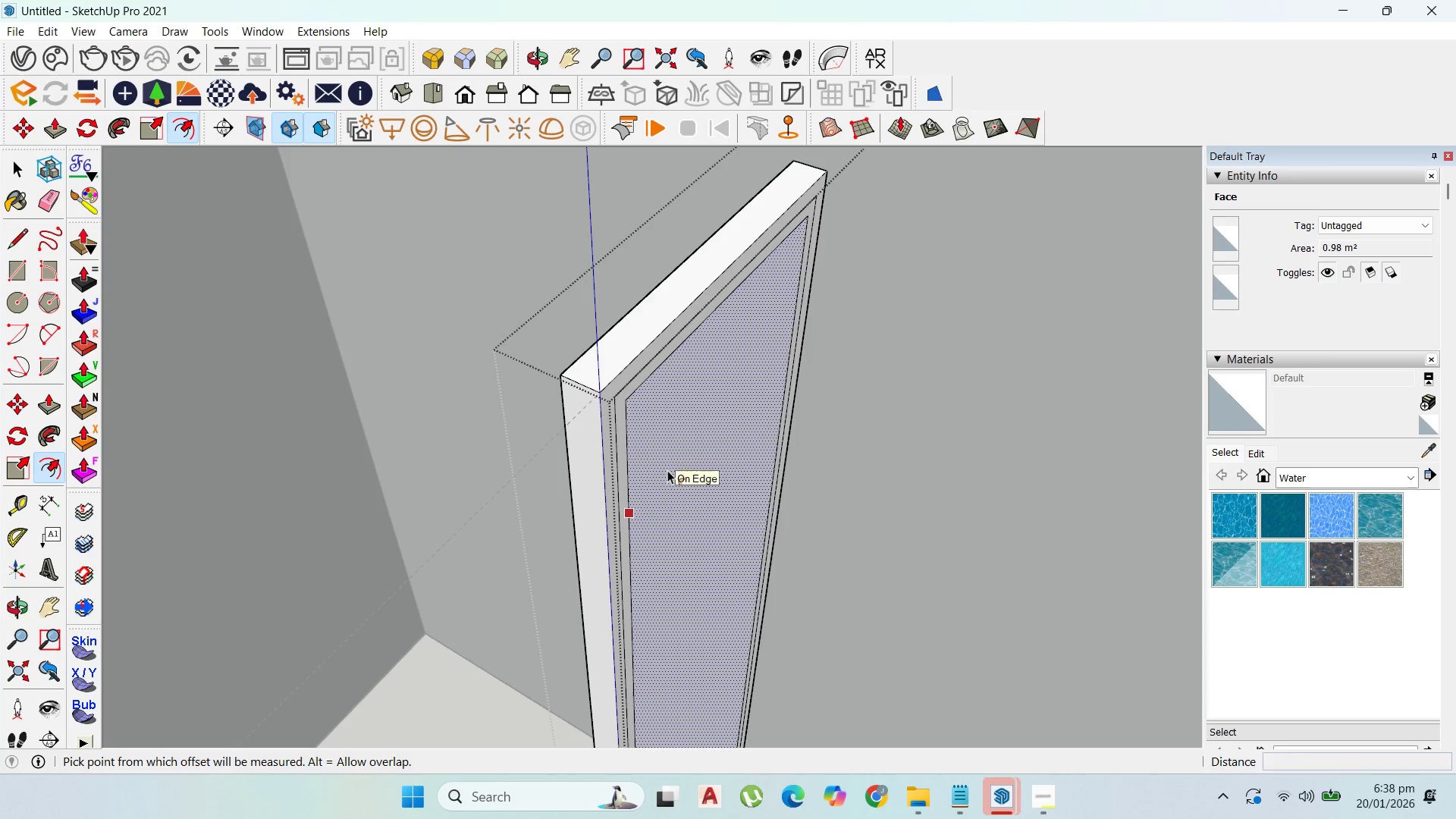 
key(Escape)
 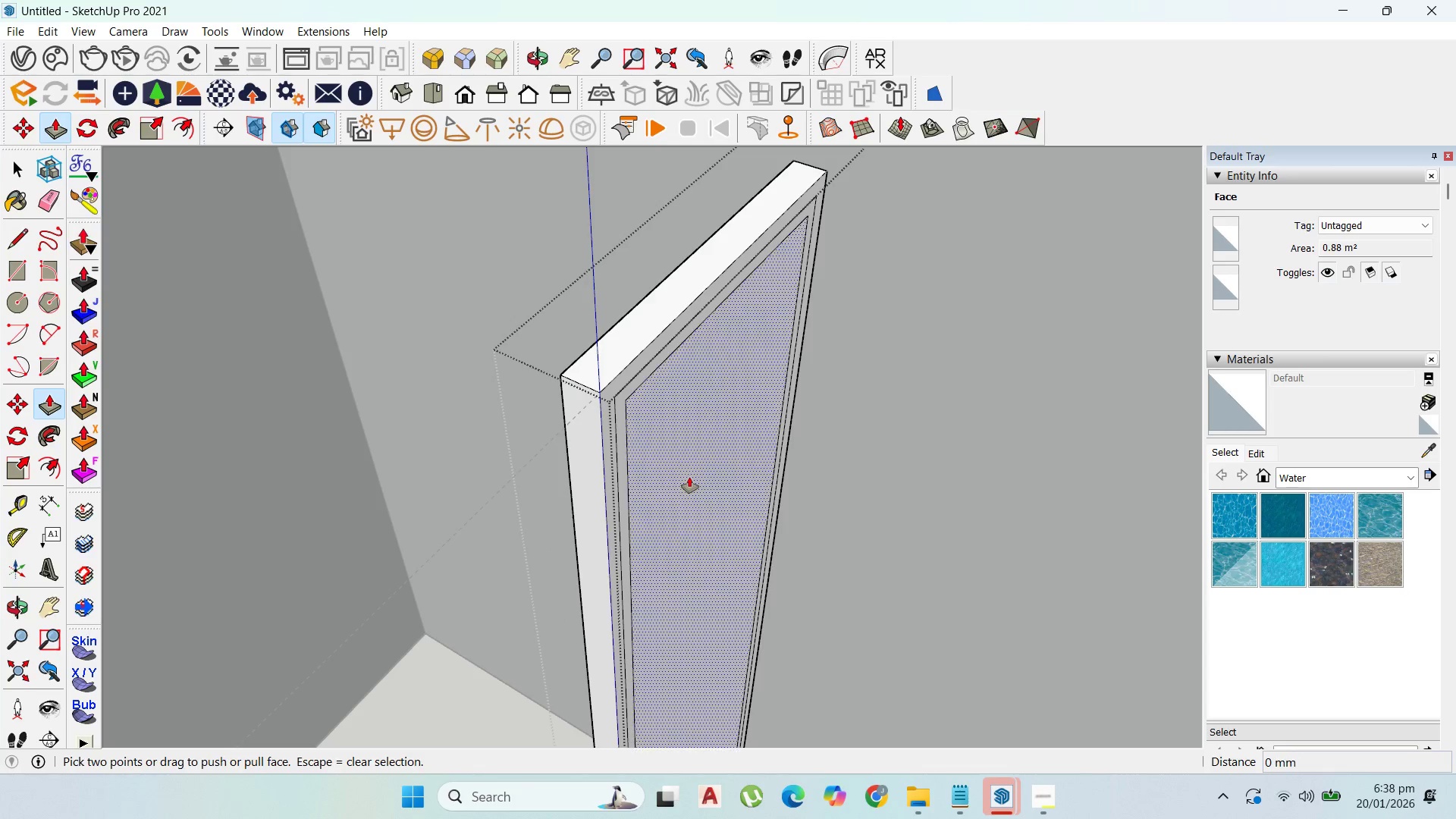 
left_click([689, 477])
 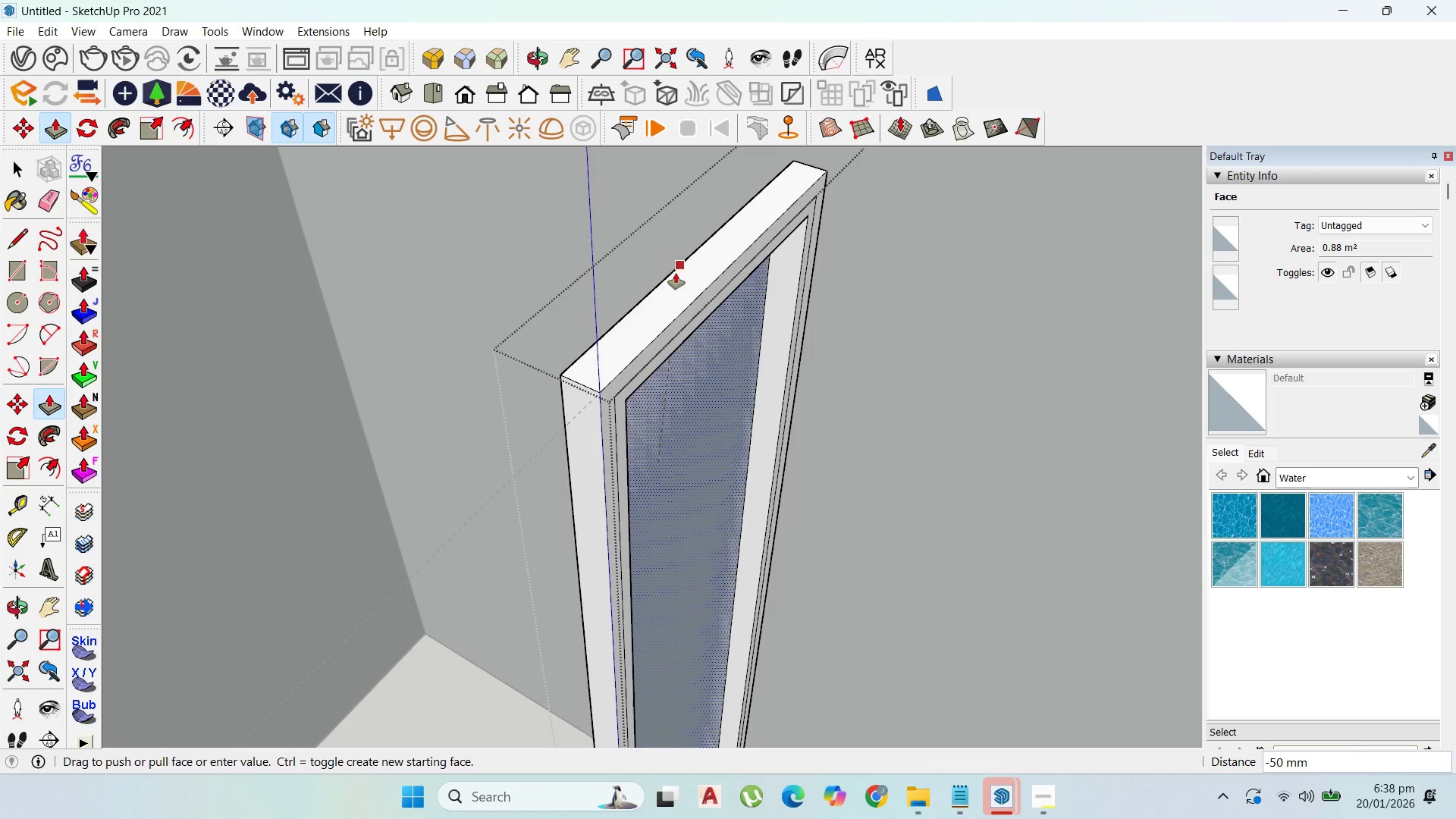 
left_click([672, 278])
 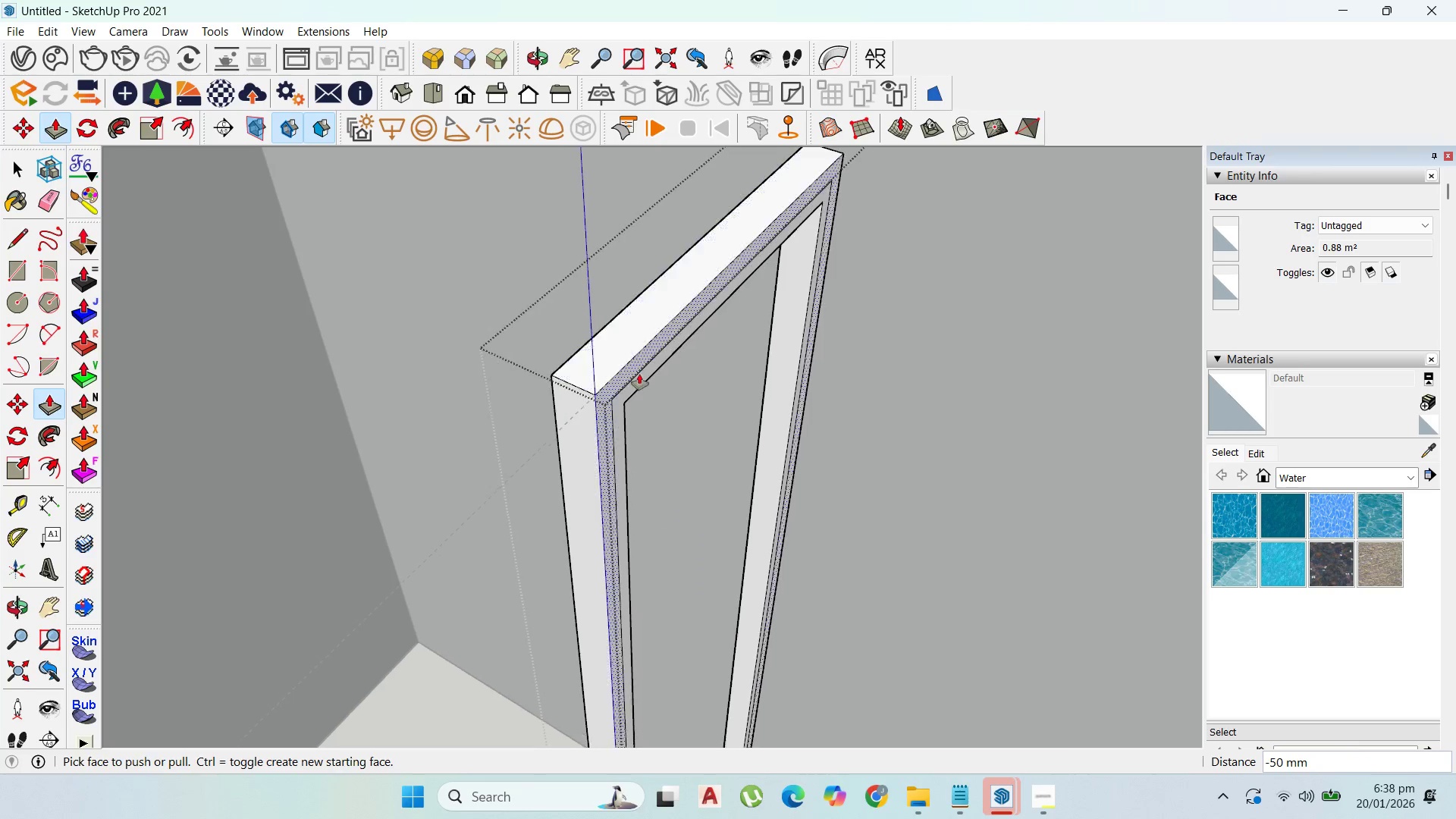 
scroll: coordinate [409, 501], scroll_direction: up, amount: 5.0
 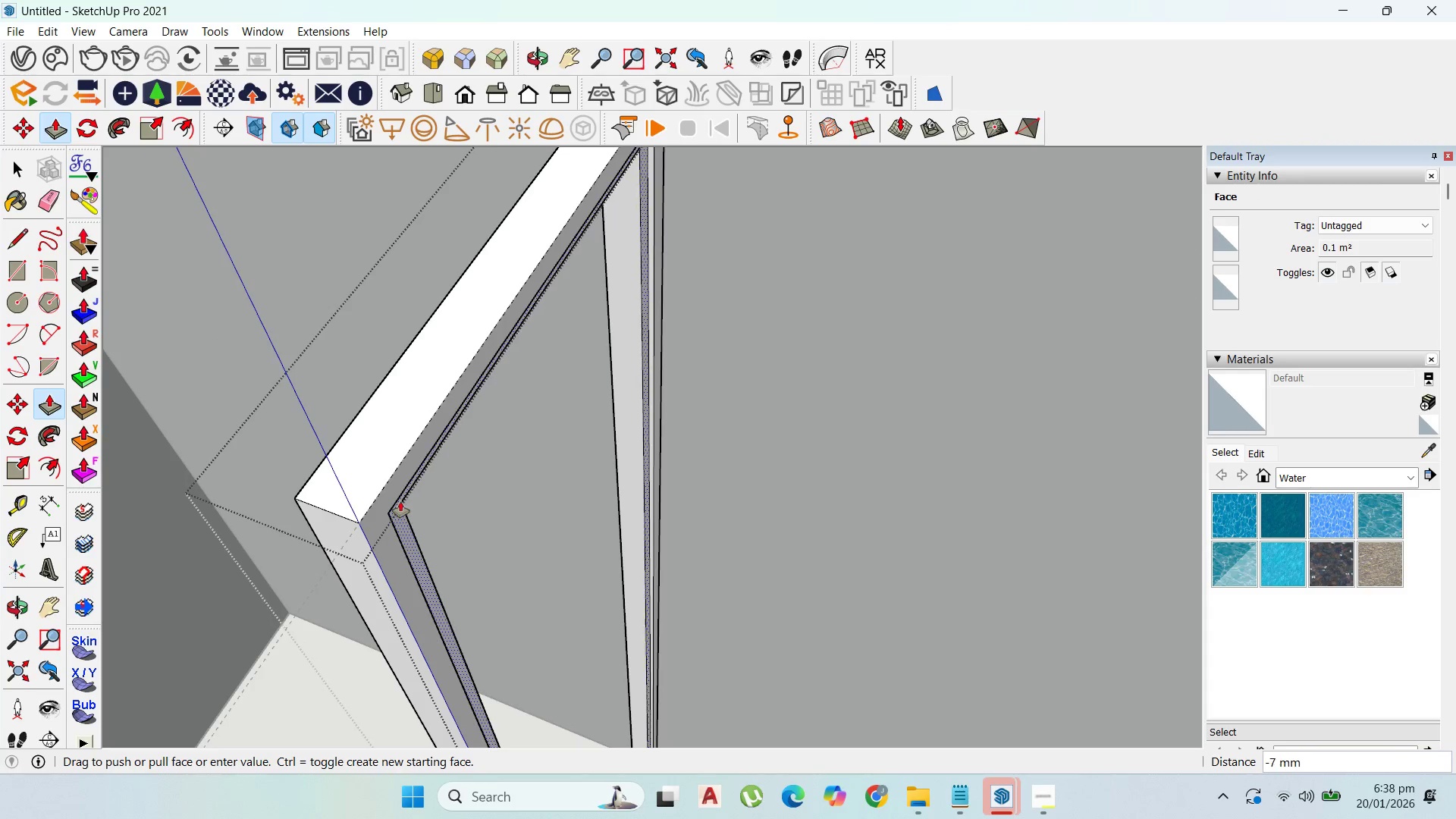 
left_click([400, 500])
 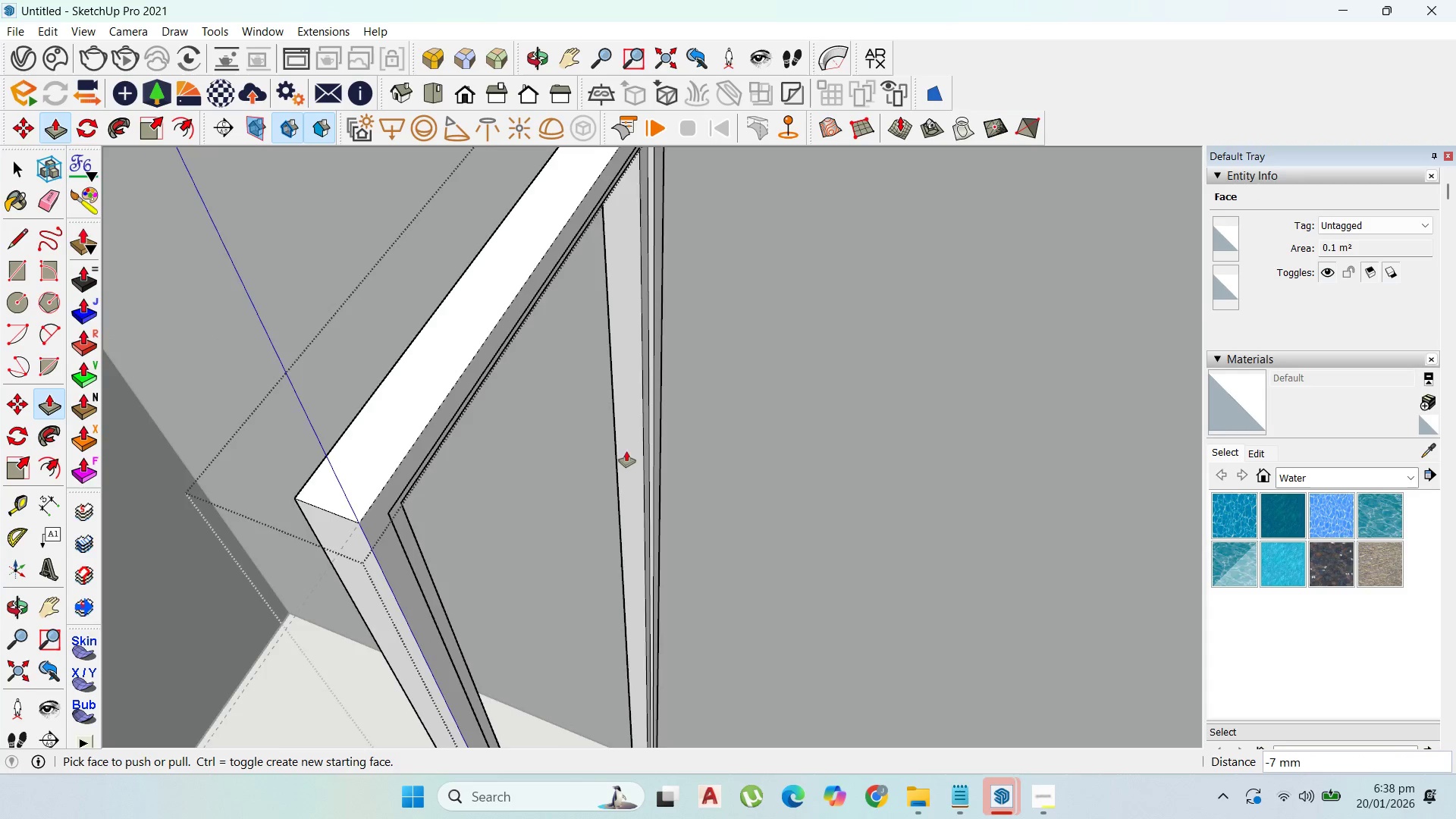 
scroll: coordinate [554, 443], scroll_direction: down, amount: 3.0
 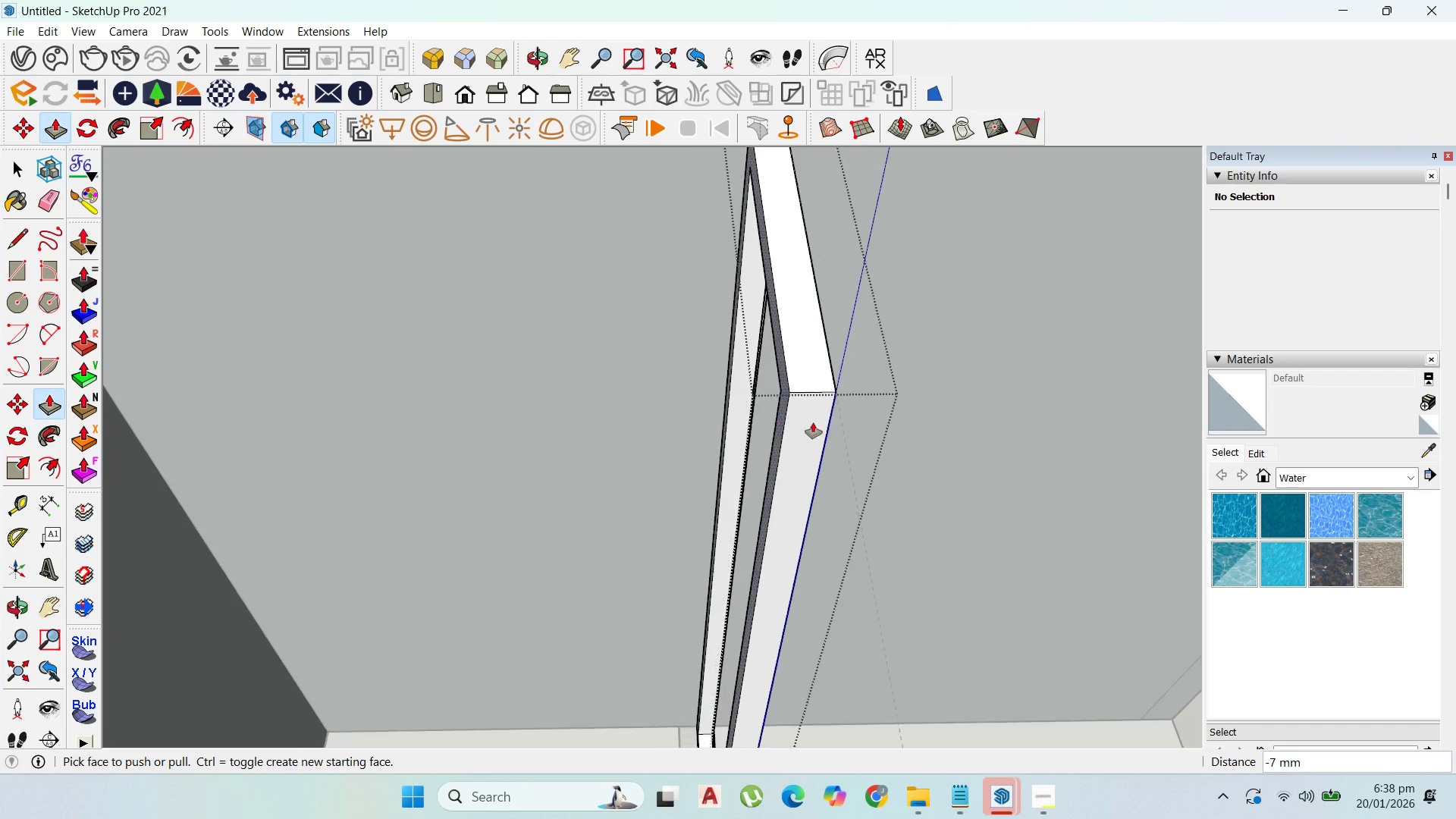 
scroll: coordinate [853, 399], scroll_direction: up, amount: 2.0
 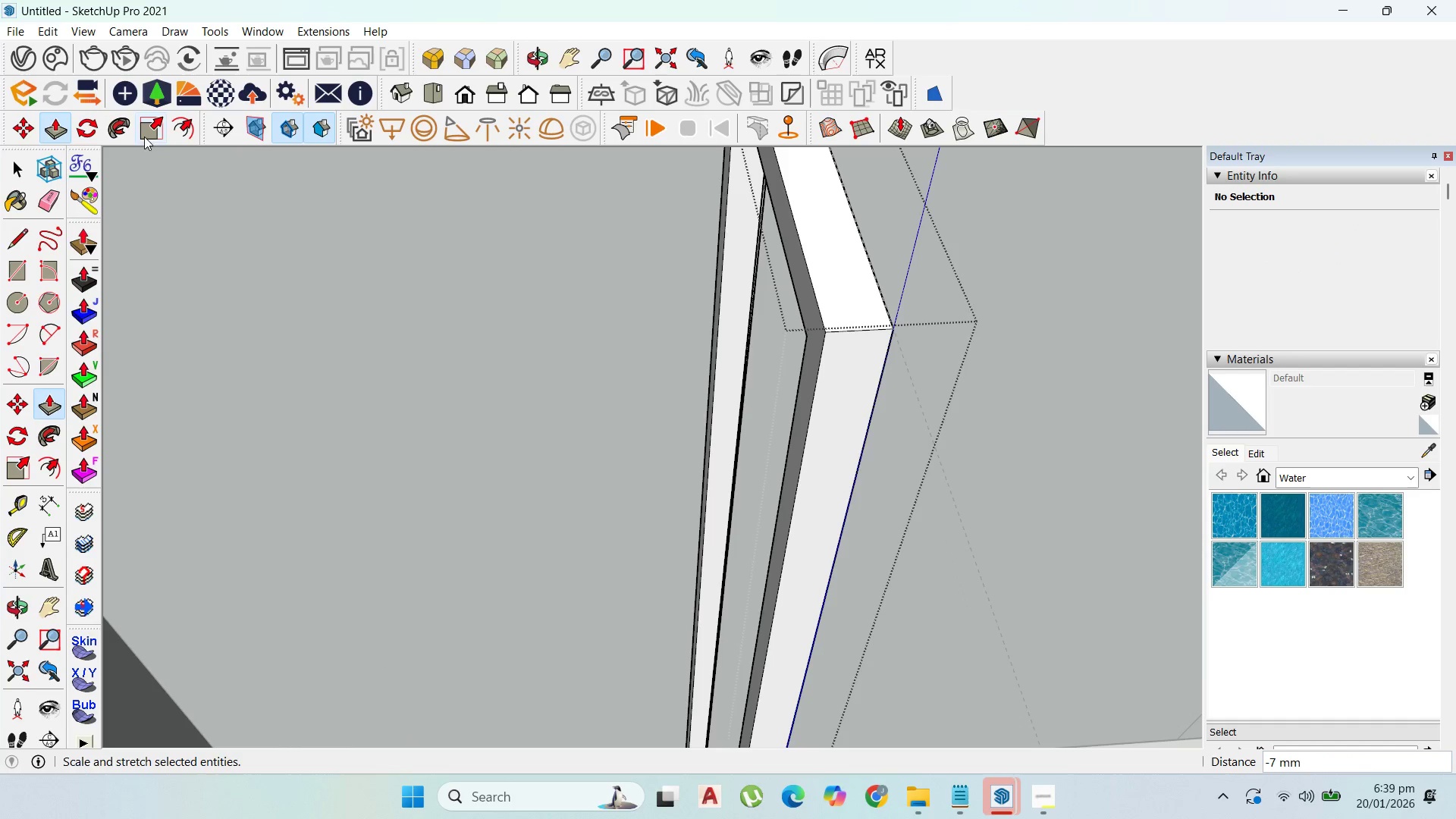 
left_click([182, 118])
 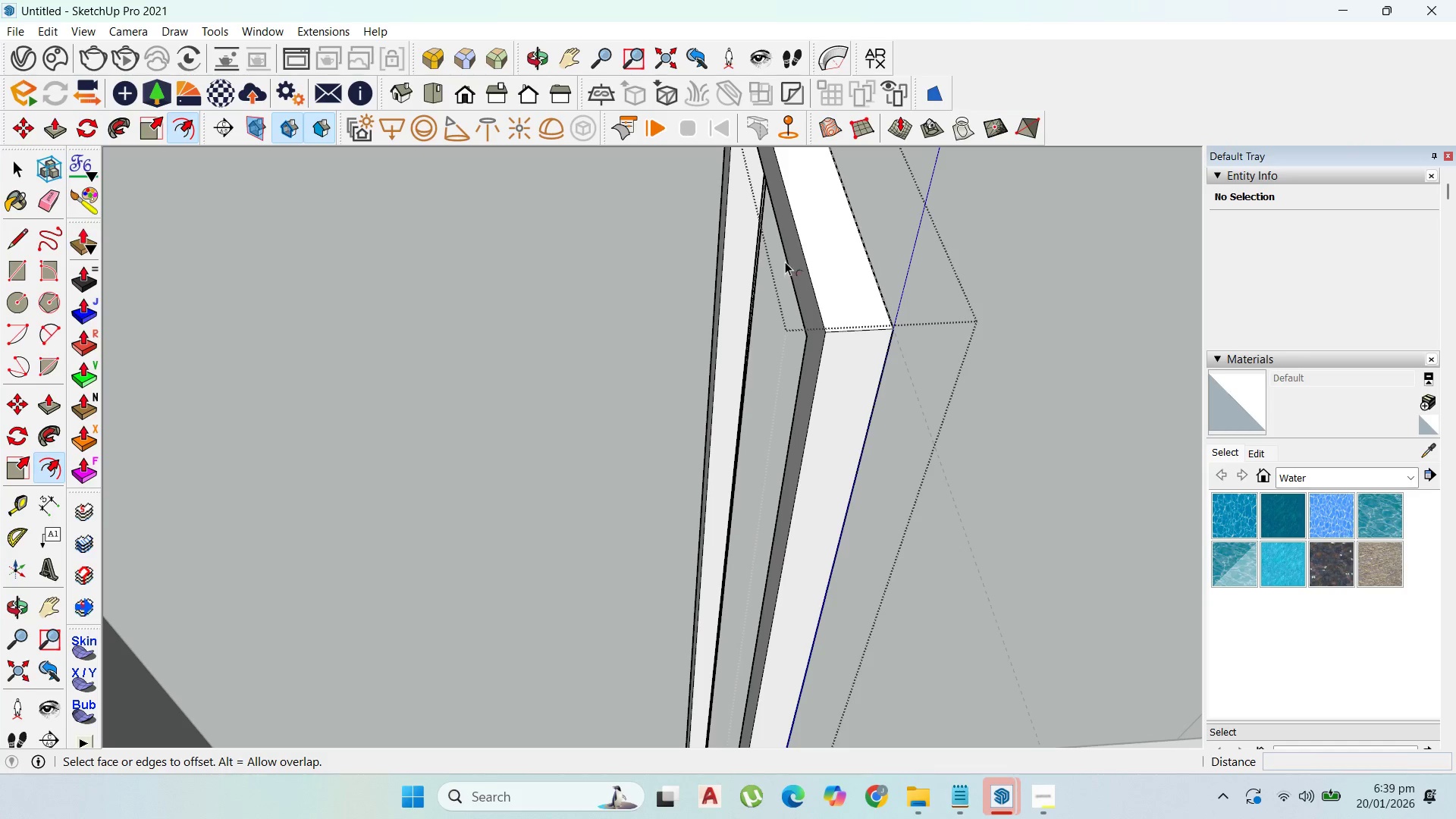 
left_click([802, 269])
 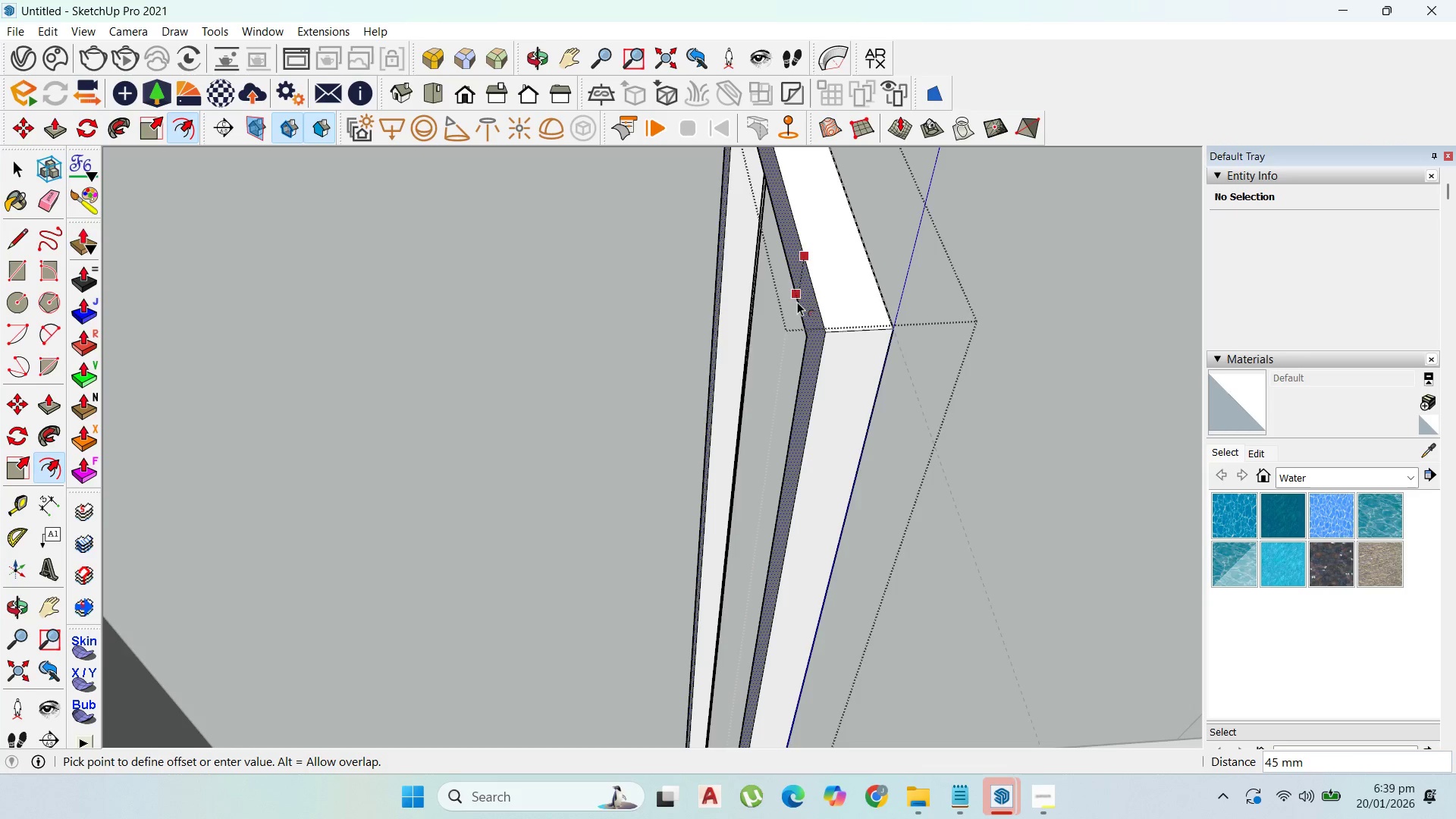 
scroll: coordinate [780, 302], scroll_direction: up, amount: 2.0
 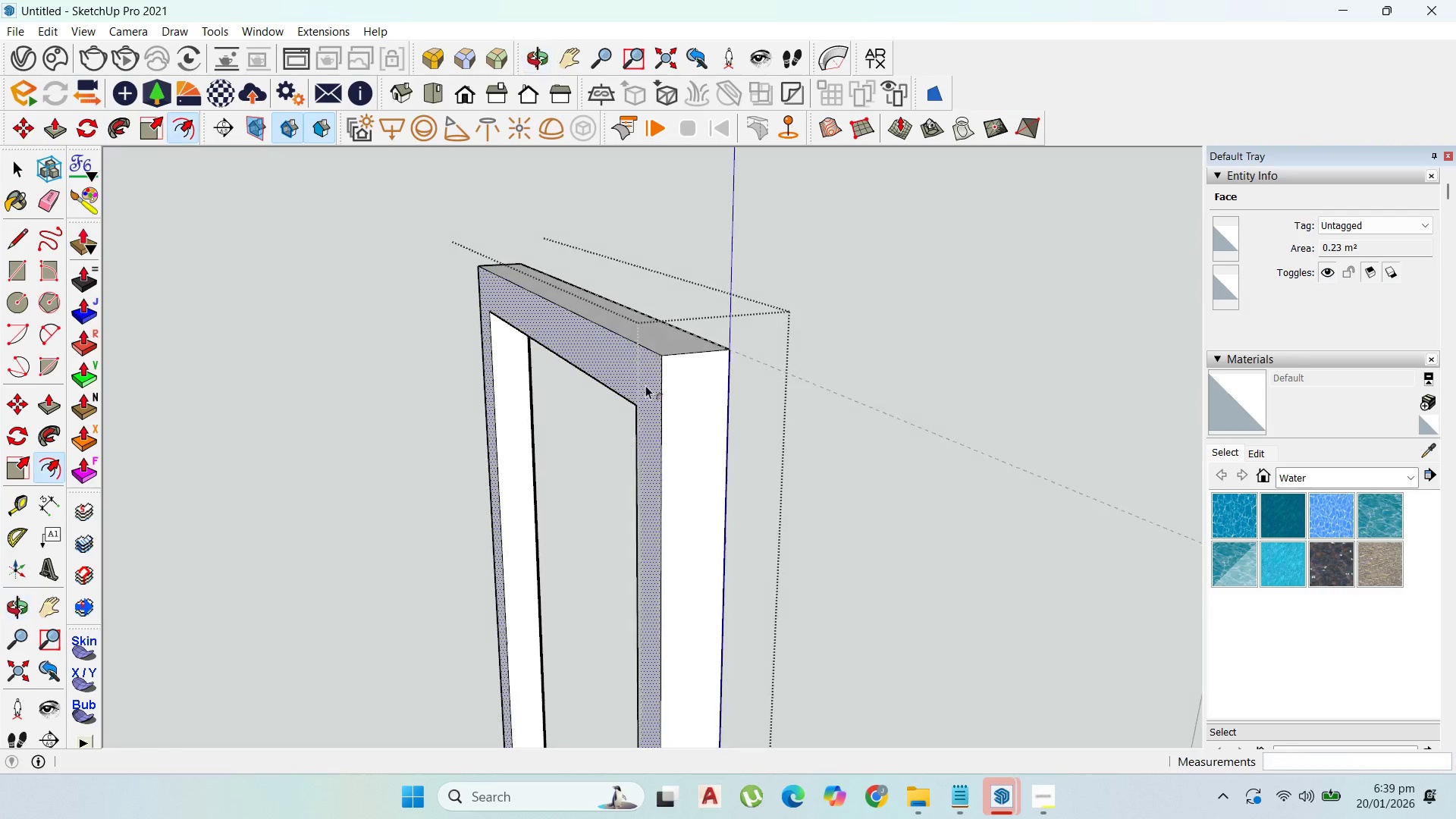 
type(25')
 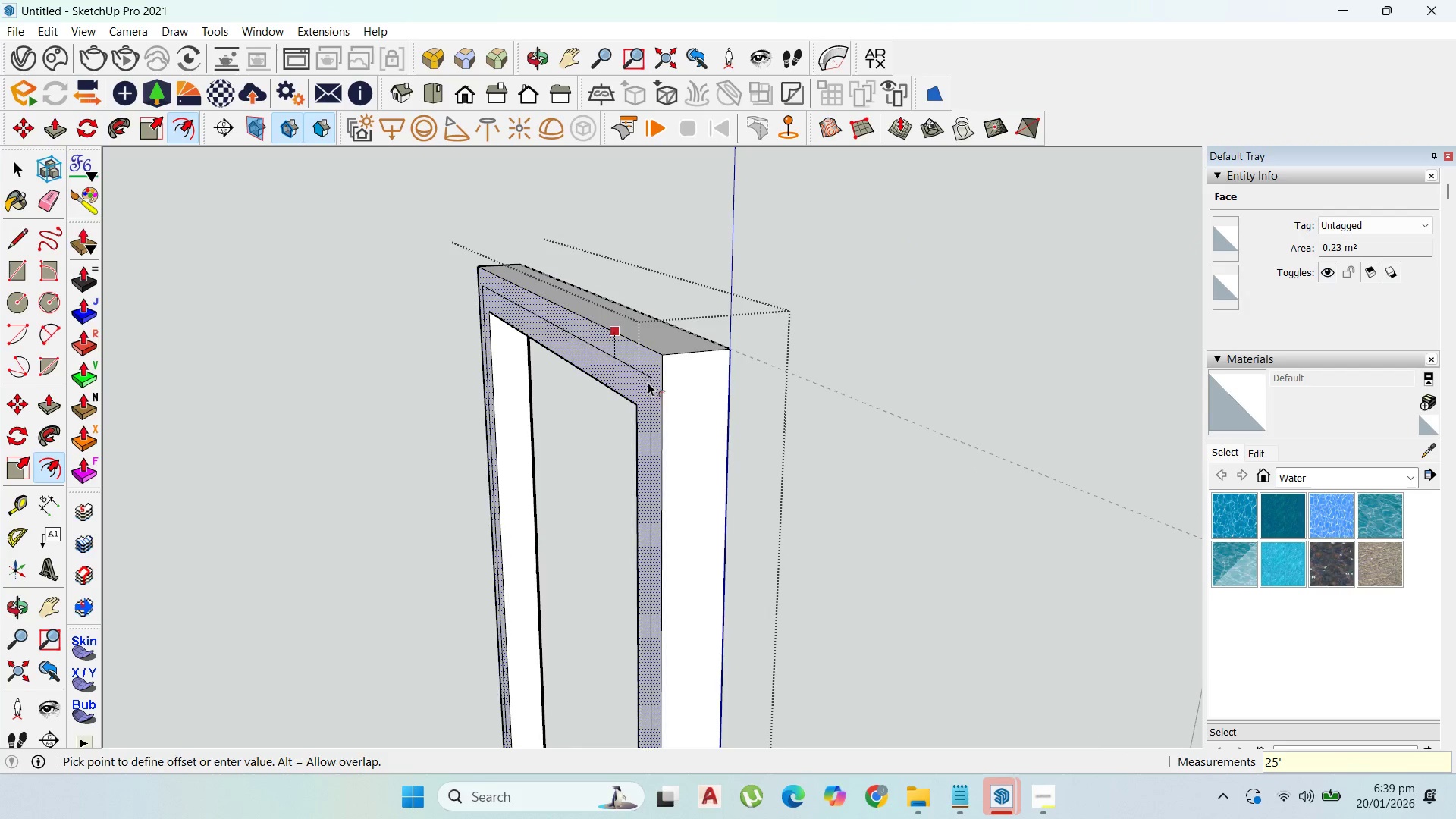 
key(Enter)
 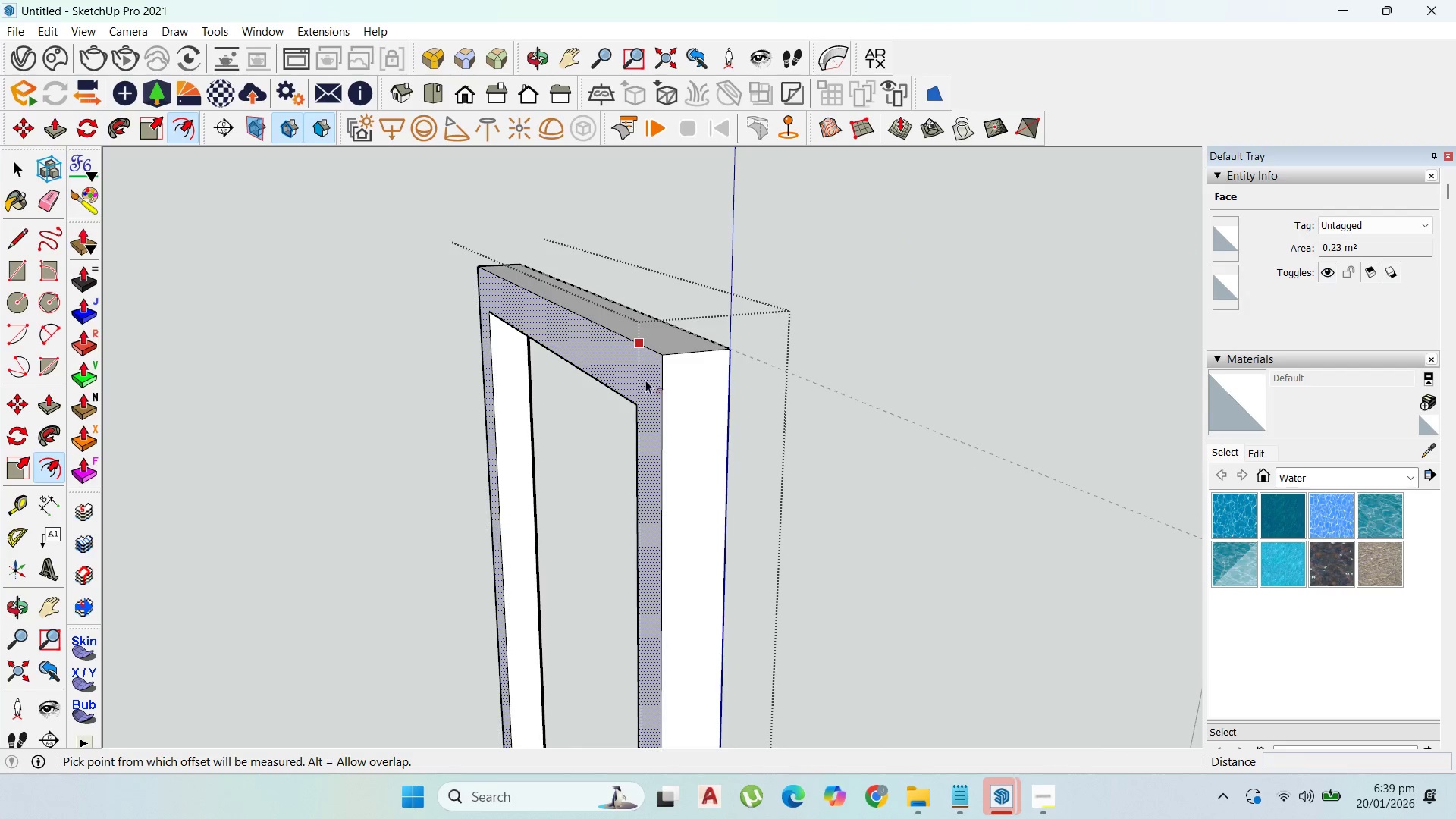 
key(Control+Z)
 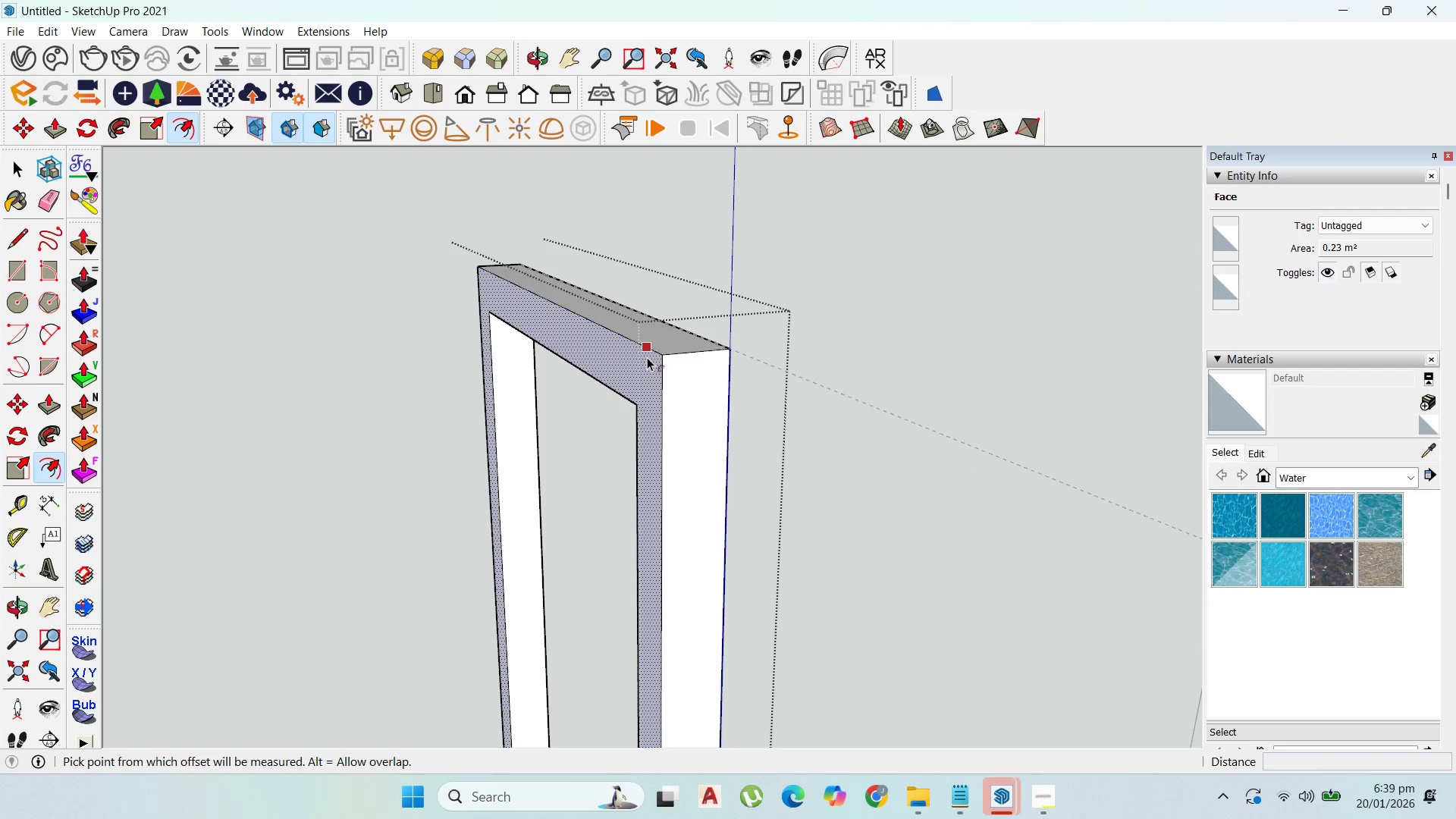 
left_click_drag(start_coordinate=[647, 357], to_coordinate=[635, 370])
 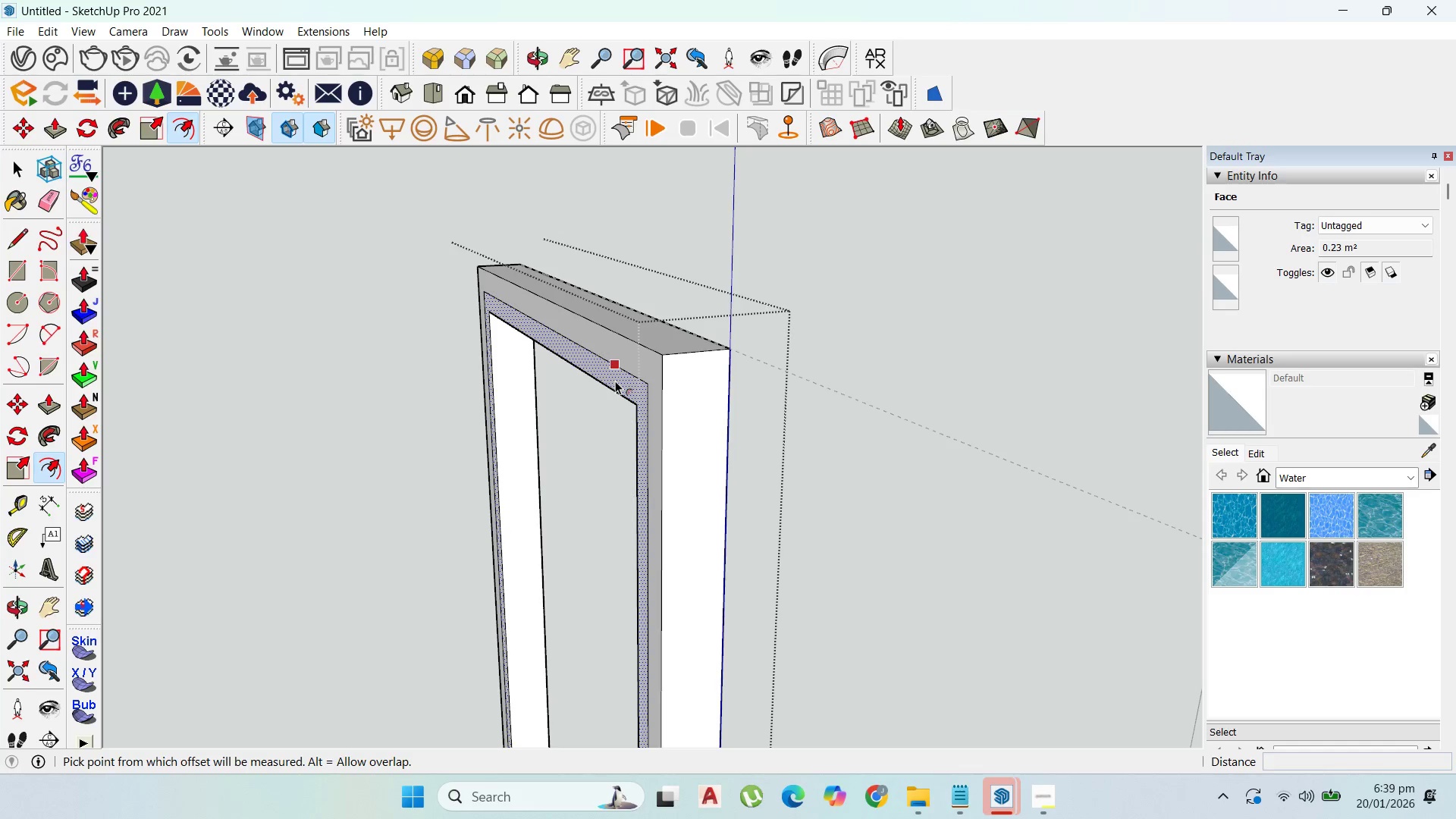 
type(25)
 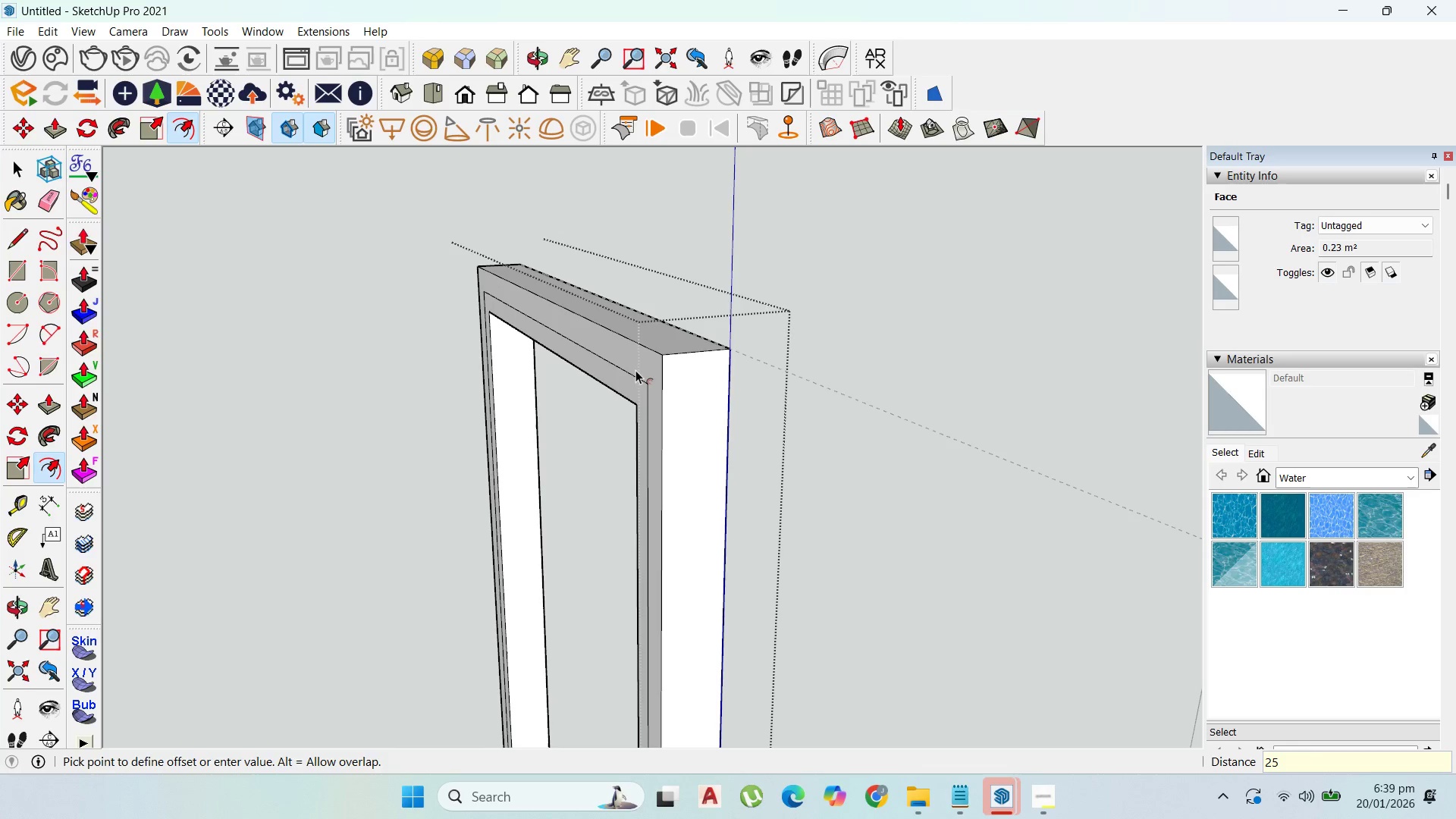 
key(Enter)
 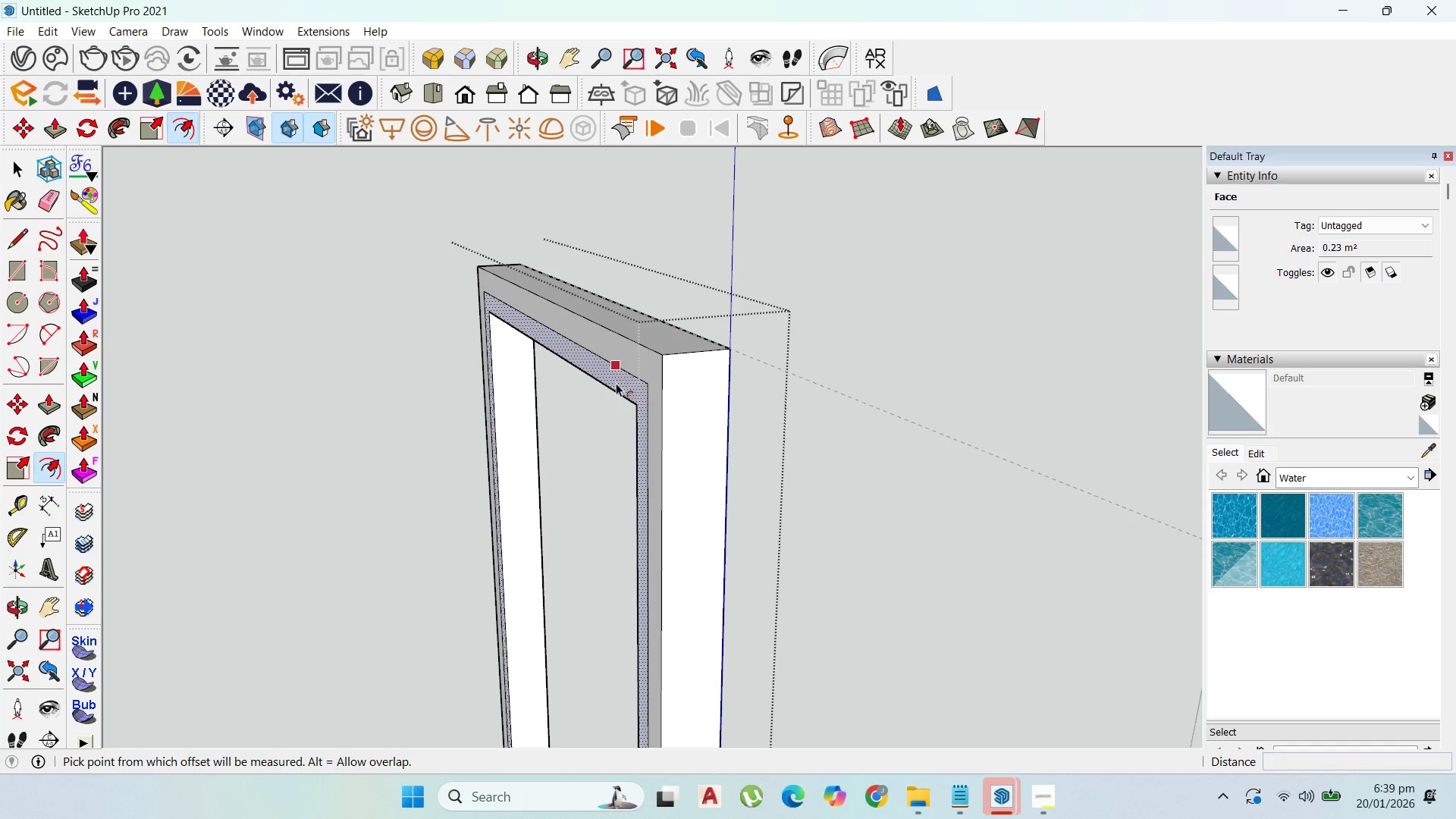 
key(P)
 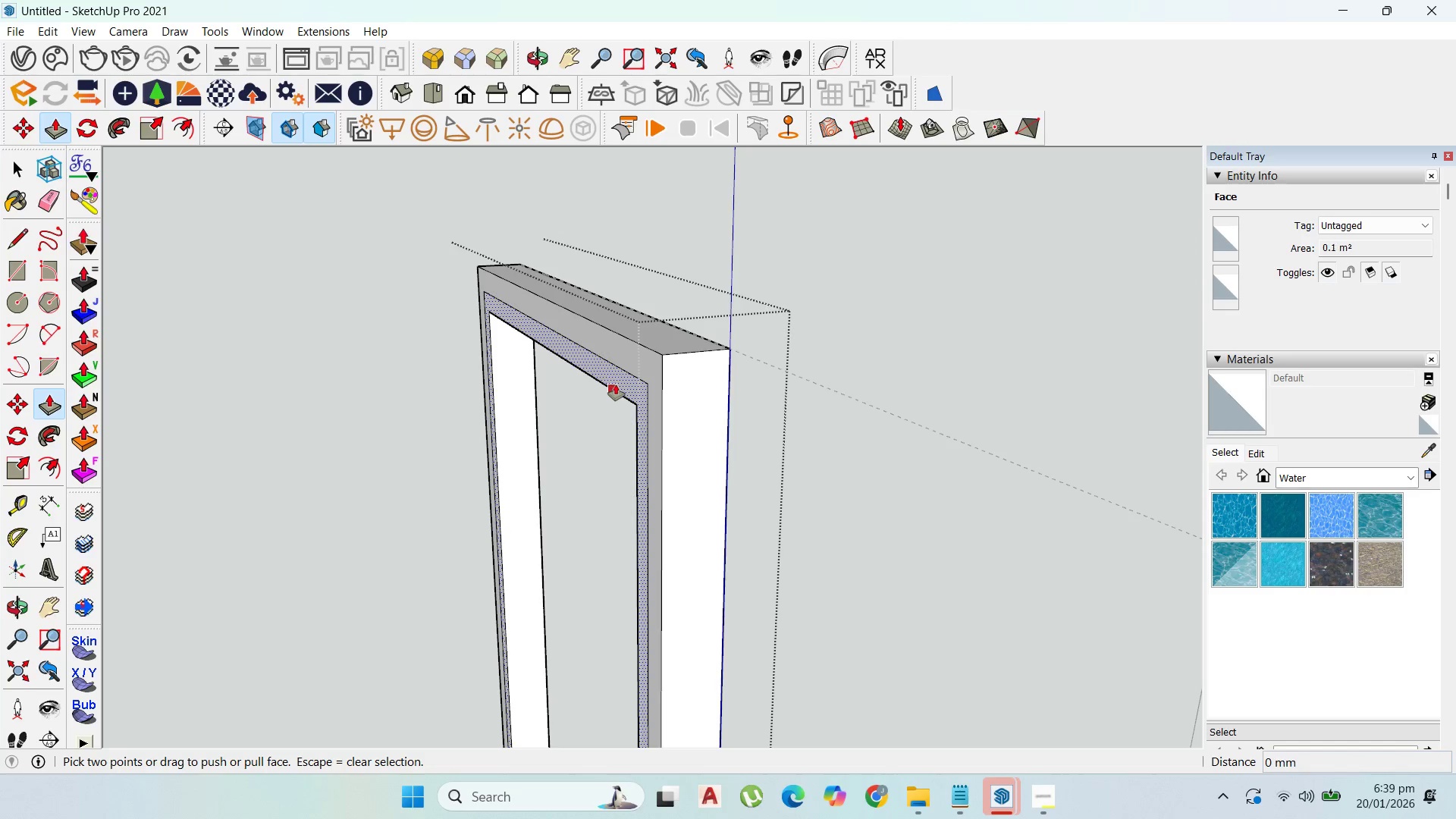 
left_click_drag(start_coordinate=[616, 384], to_coordinate=[625, 384])
 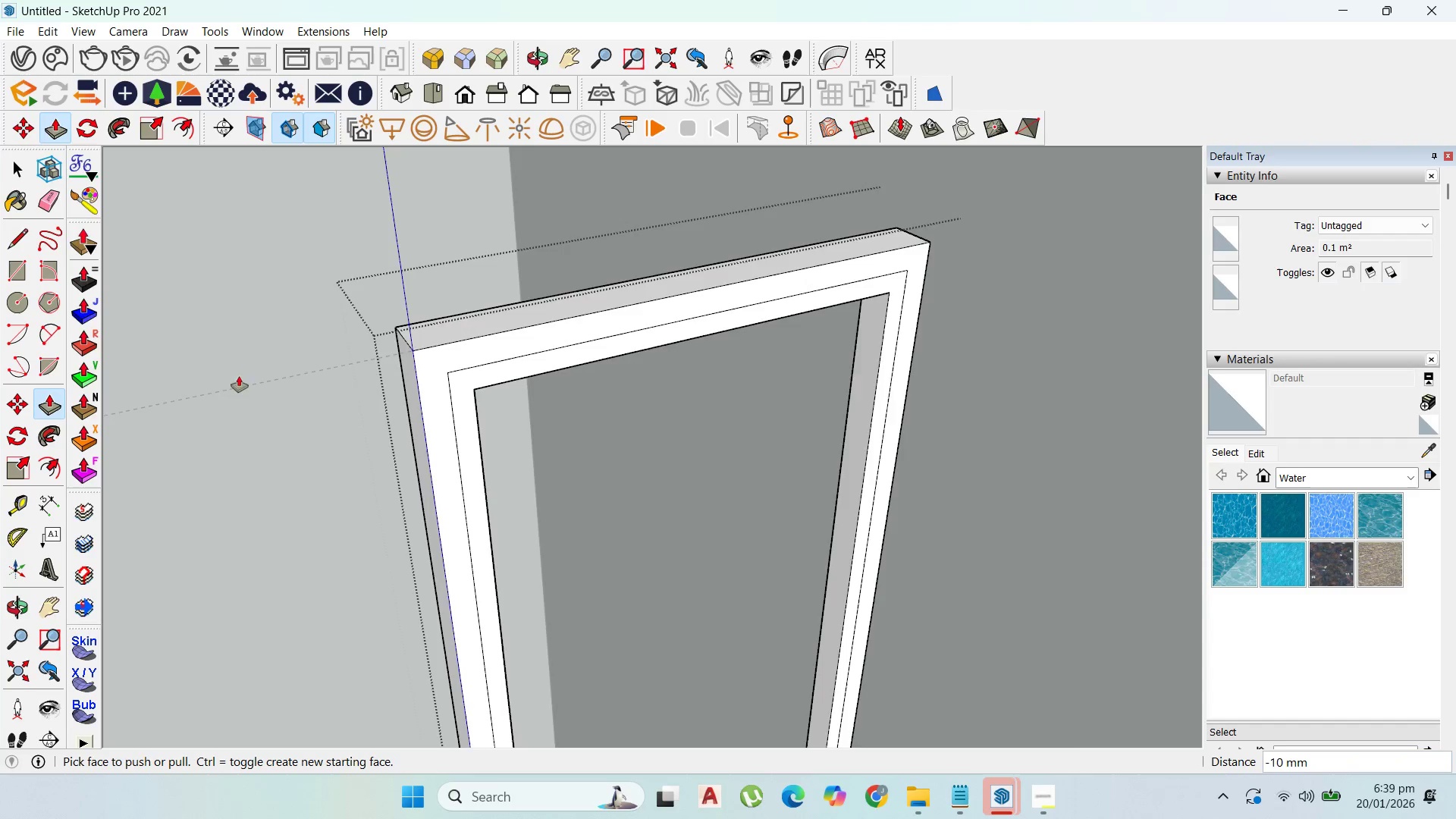 
scroll: coordinate [479, 425], scroll_direction: down, amount: 4.0
 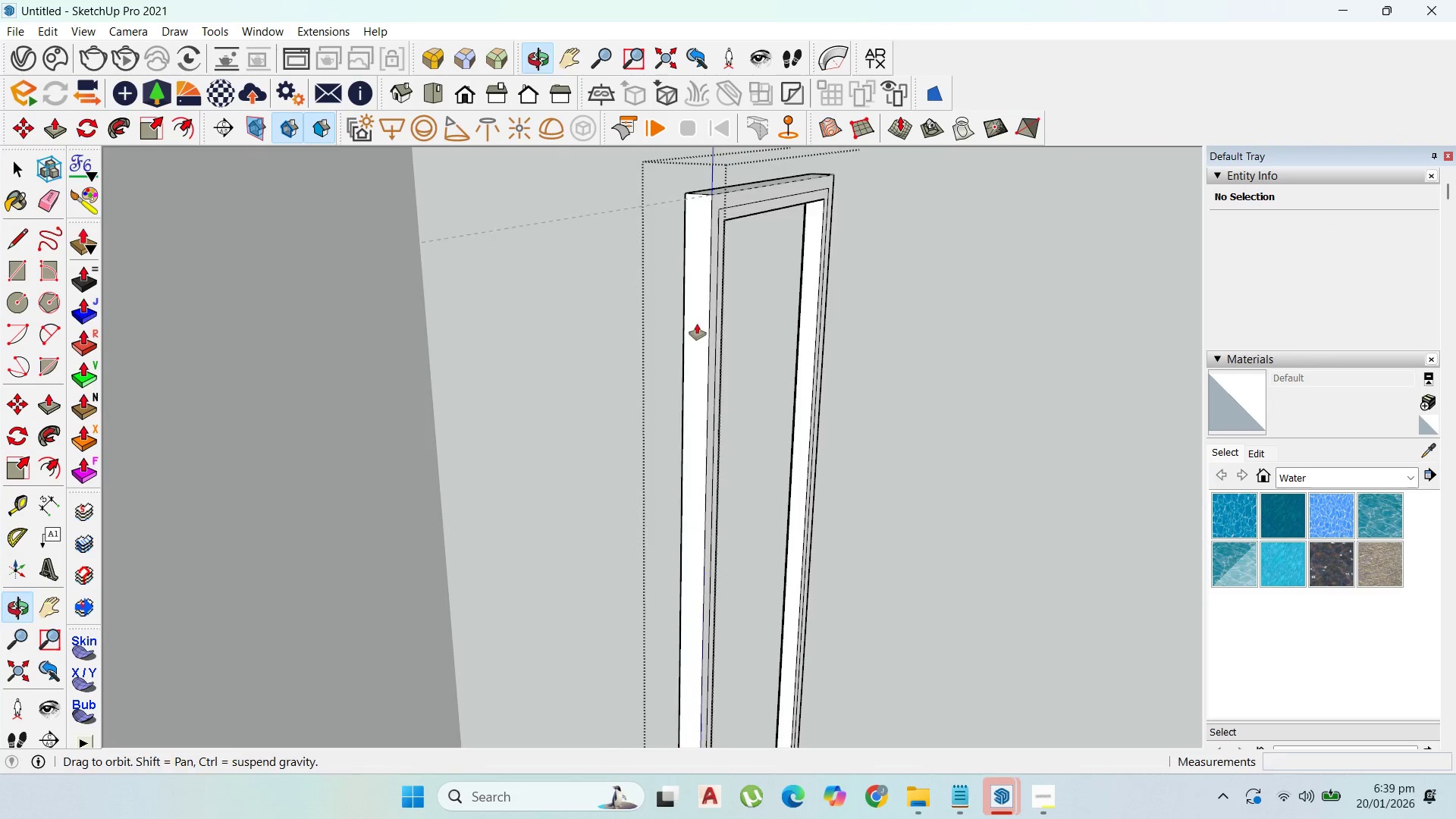 
left_click_drag(start_coordinate=[748, 209], to_coordinate=[739, 206])
 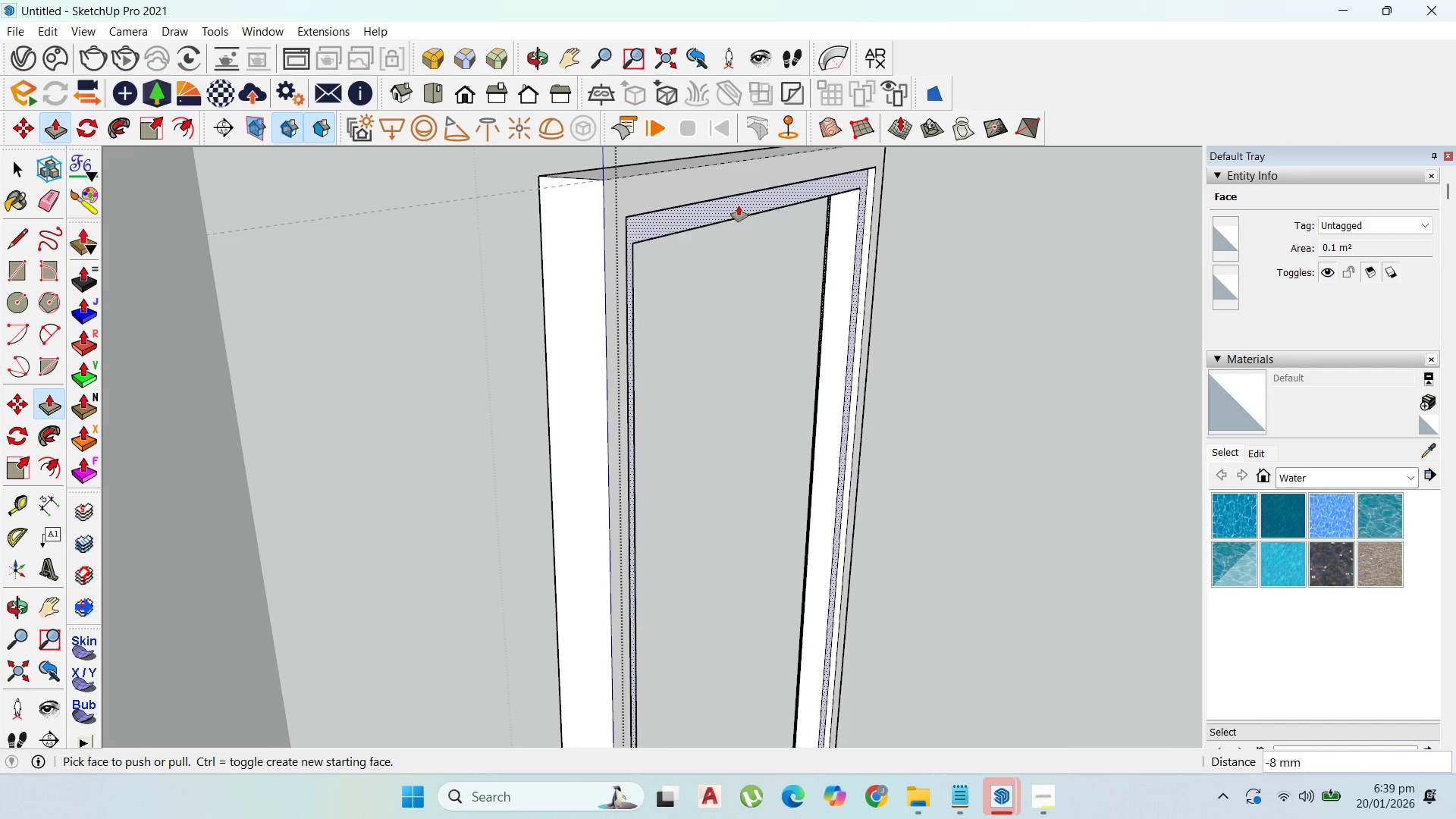 
scroll: coordinate [756, 211], scroll_direction: up, amount: 7.0
 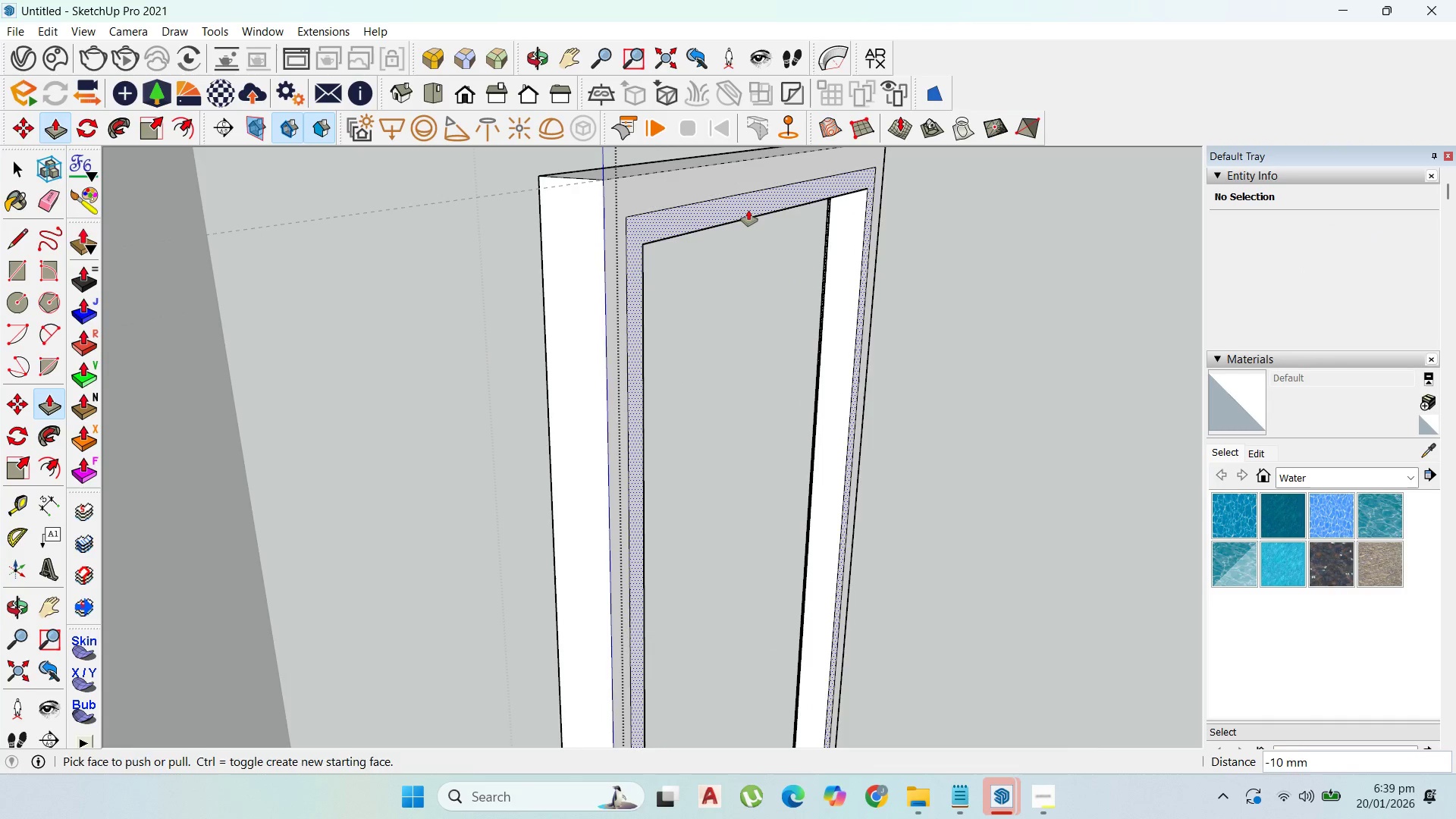 
scroll: coordinate [710, 353], scroll_direction: down, amount: 17.0
 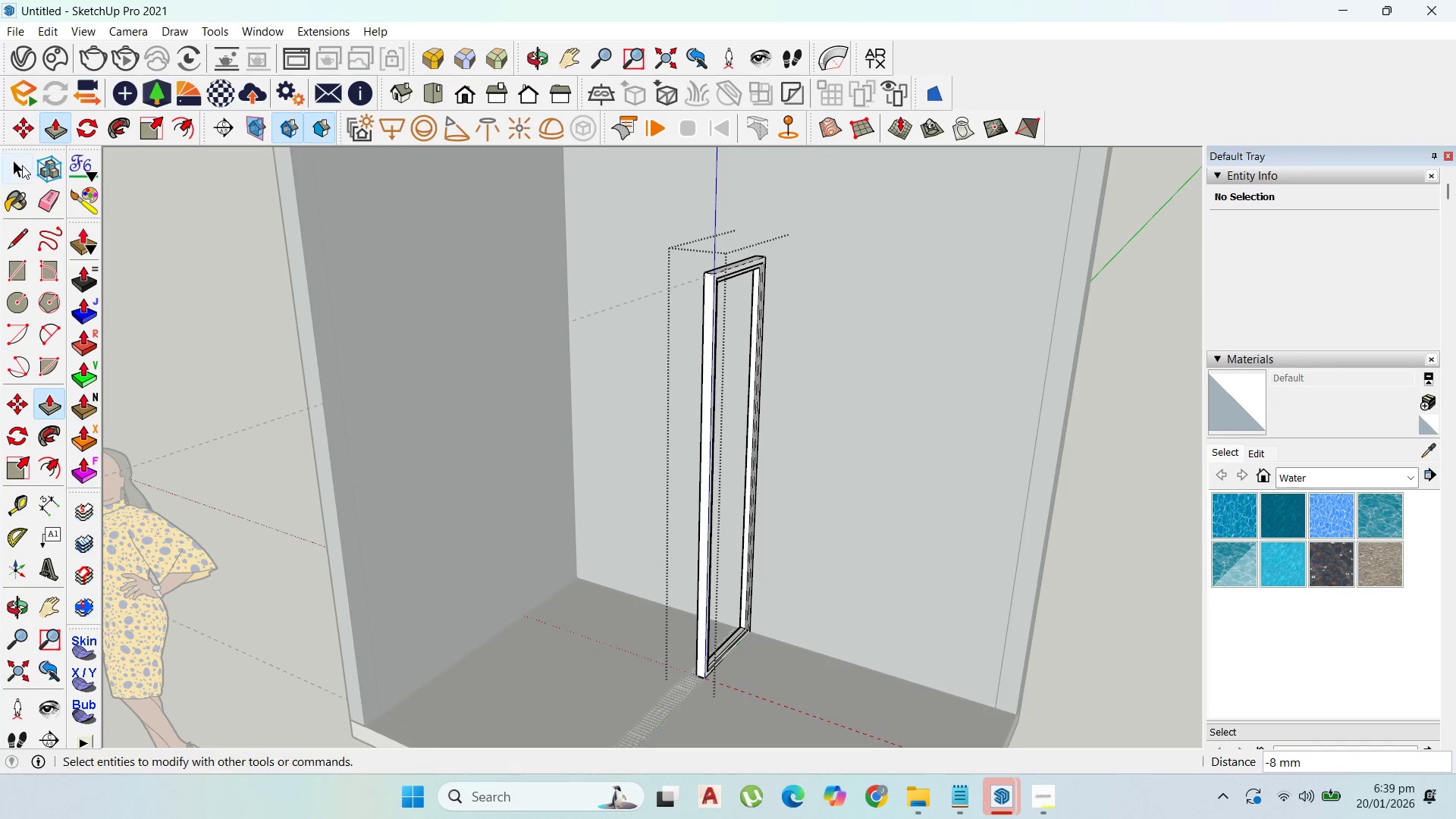 
left_click([20, 171])
 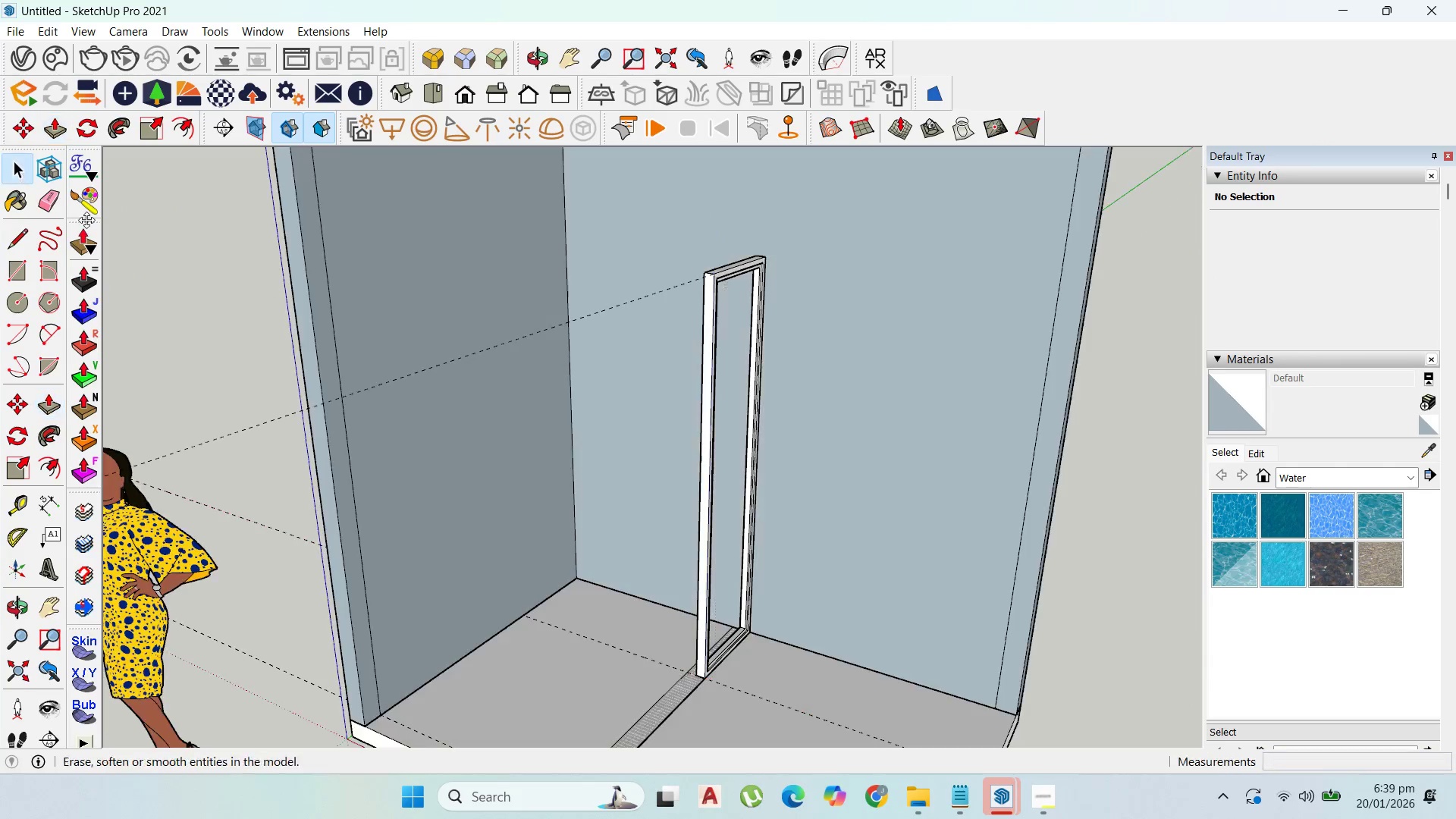 
key(Escape)
 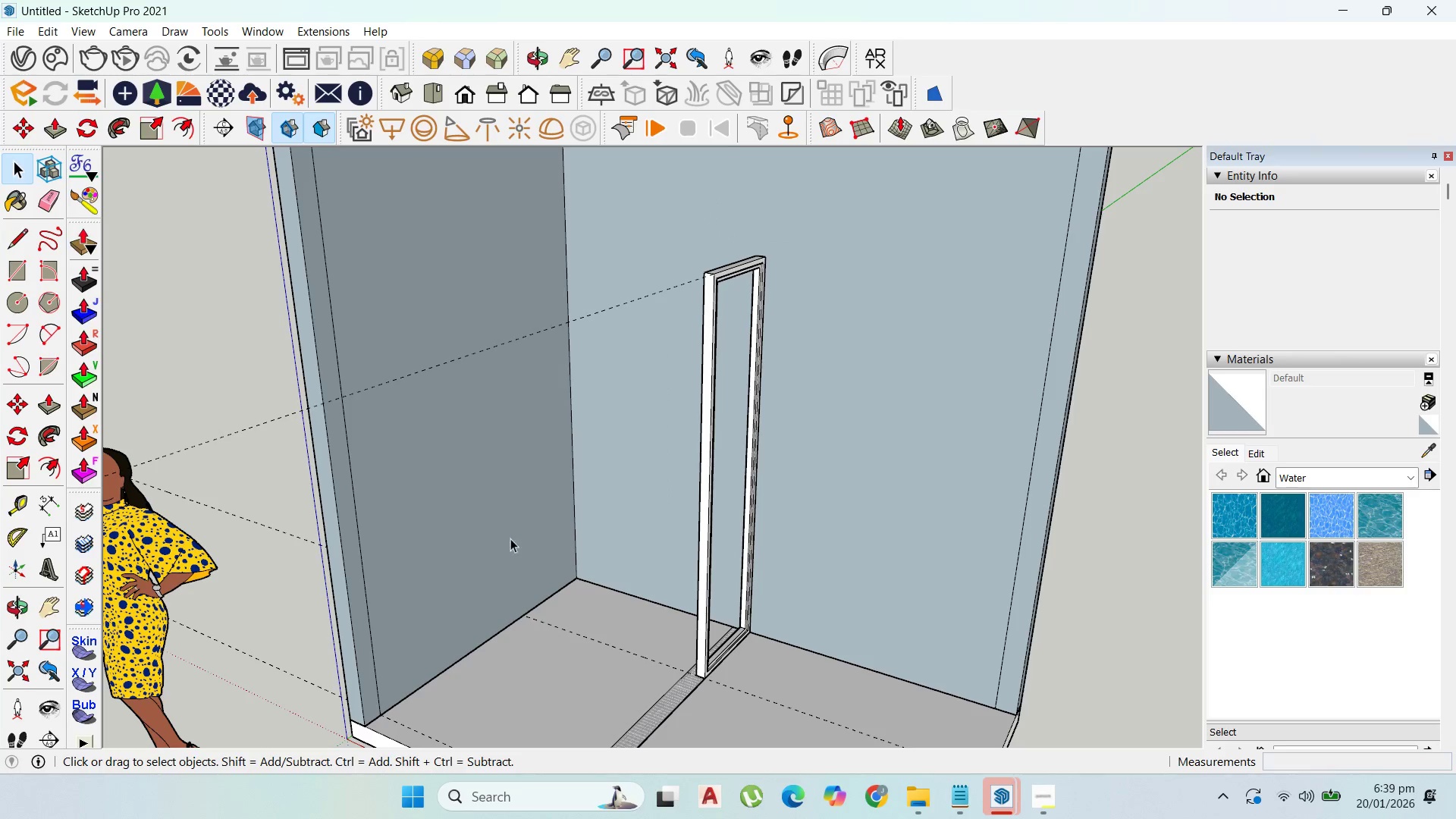 
key(Escape)
 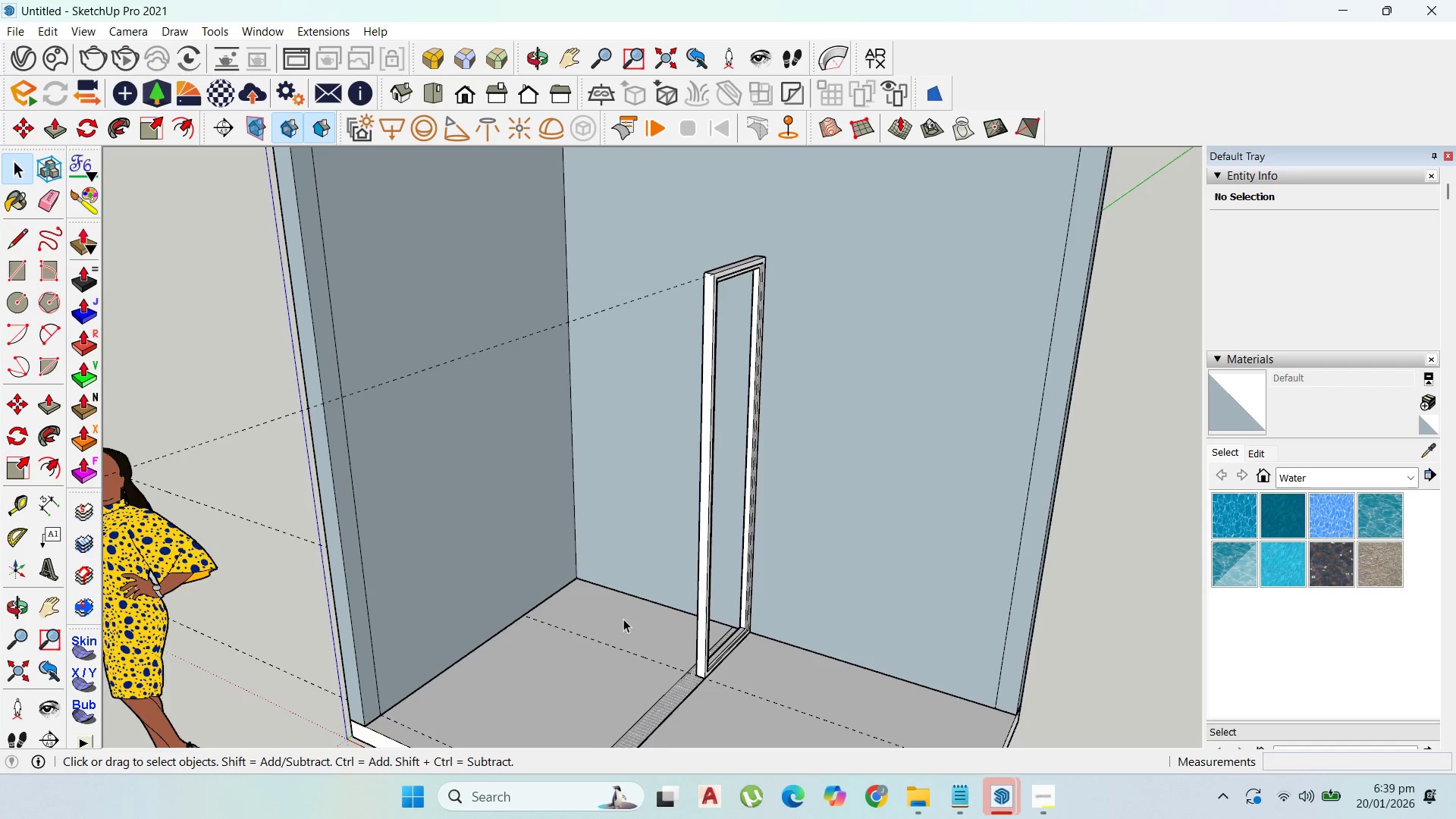 
key(Escape)
 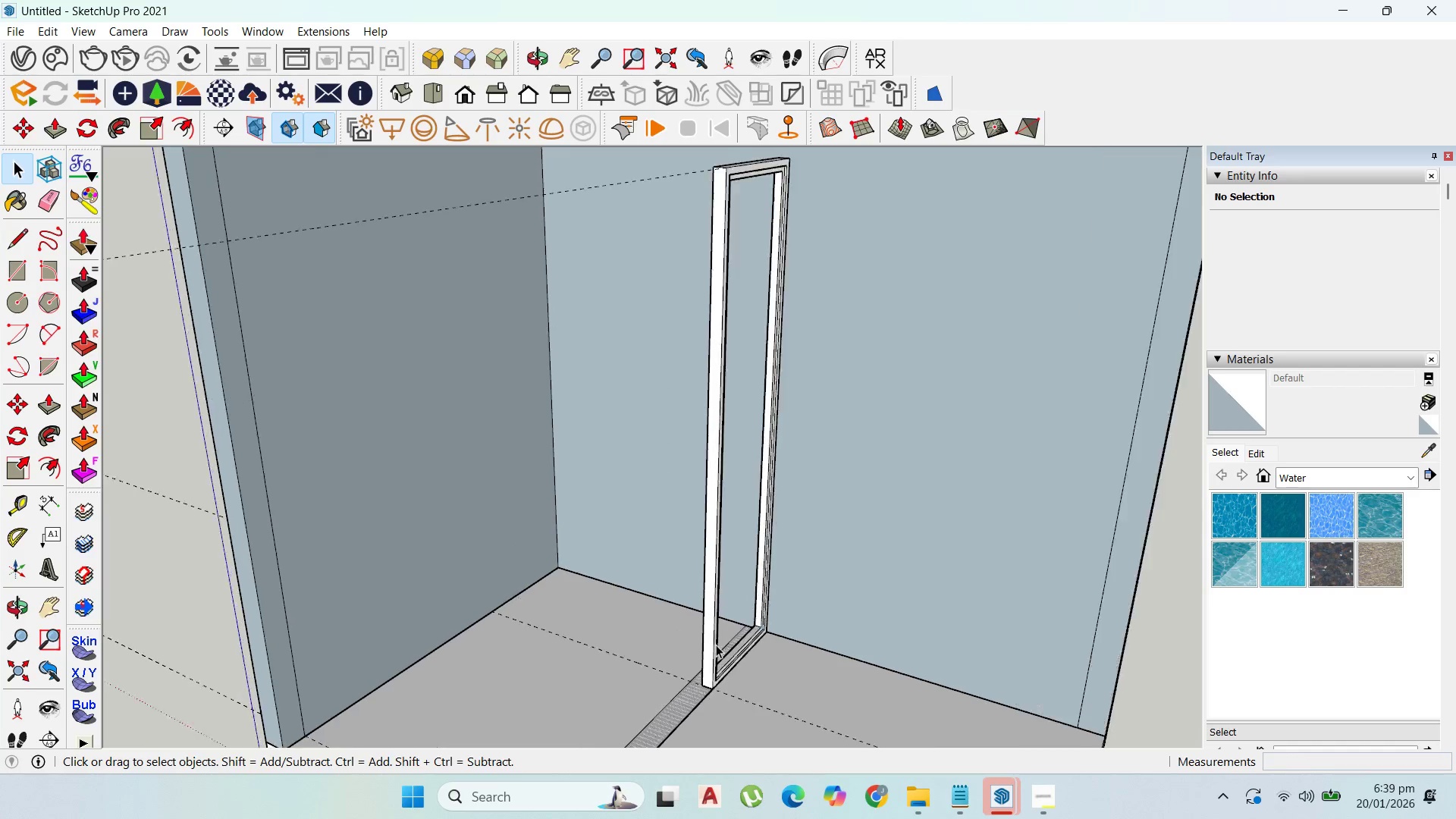 
double_click([741, 640])
 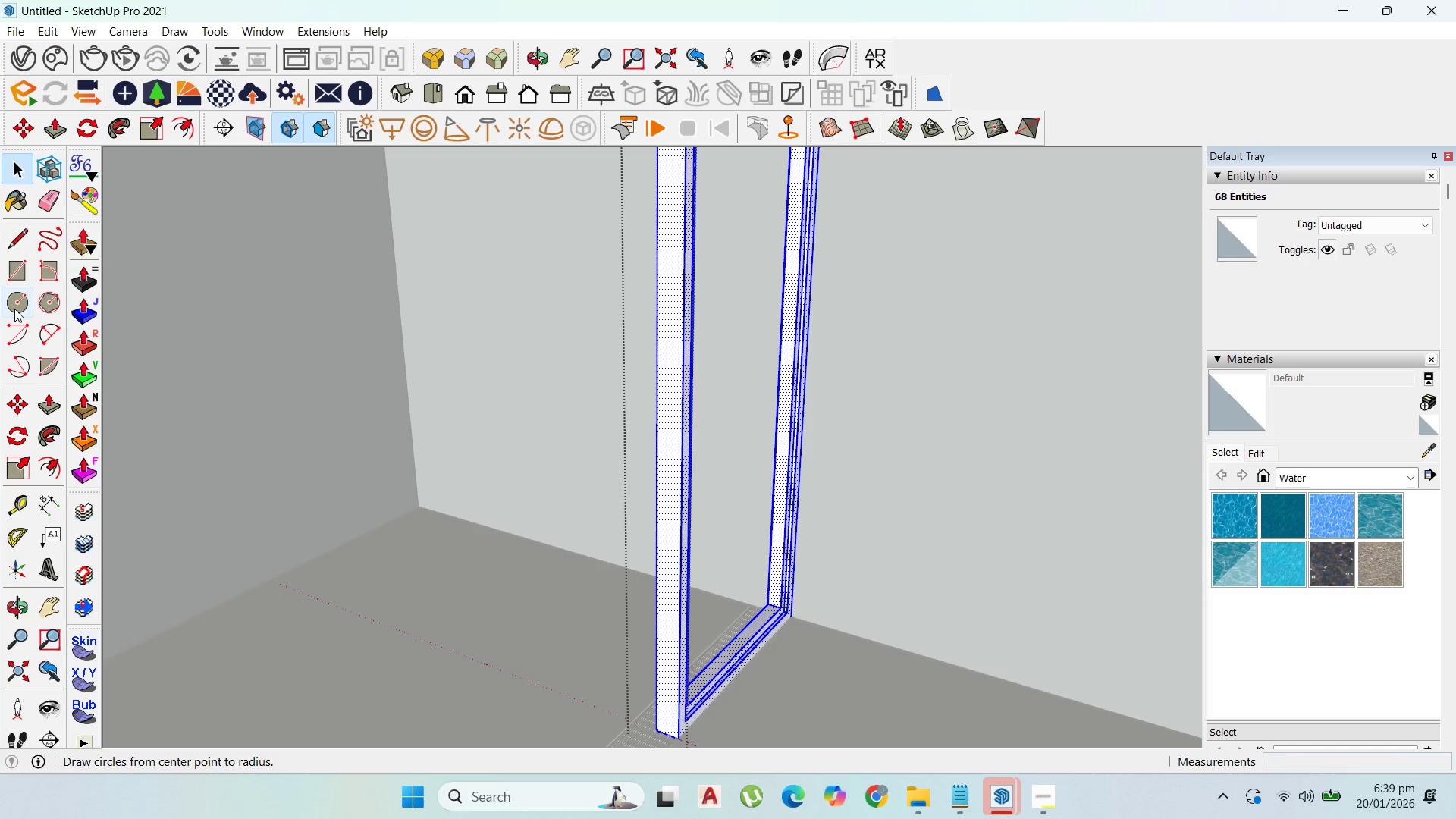 
scroll: coordinate [751, 649], scroll_direction: up, amount: 9.0
 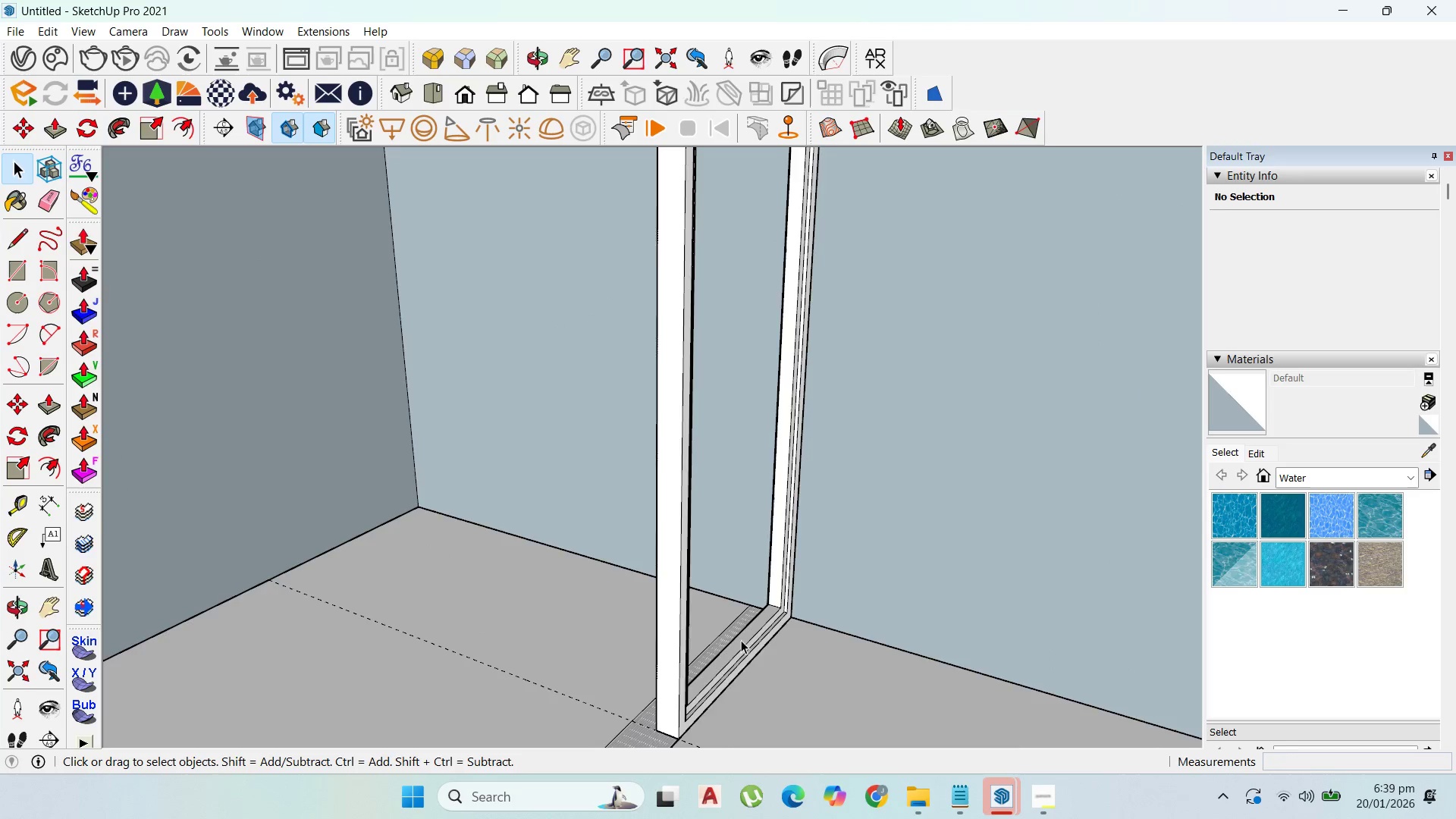 
left_click_drag(start_coordinate=[21, 272], to_coordinate=[39, 271])
 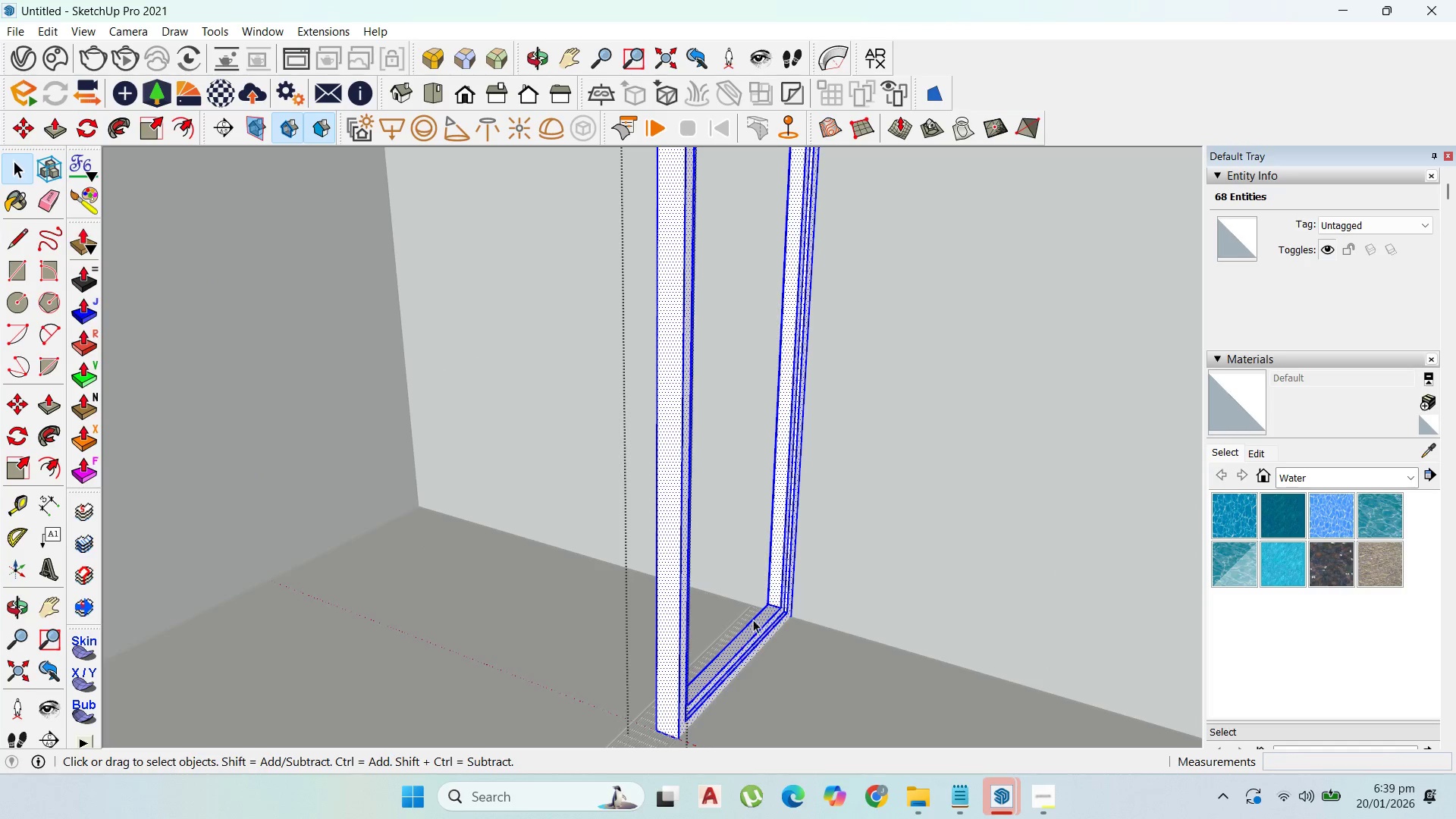 
scroll: coordinate [766, 624], scroll_direction: up, amount: 3.0
 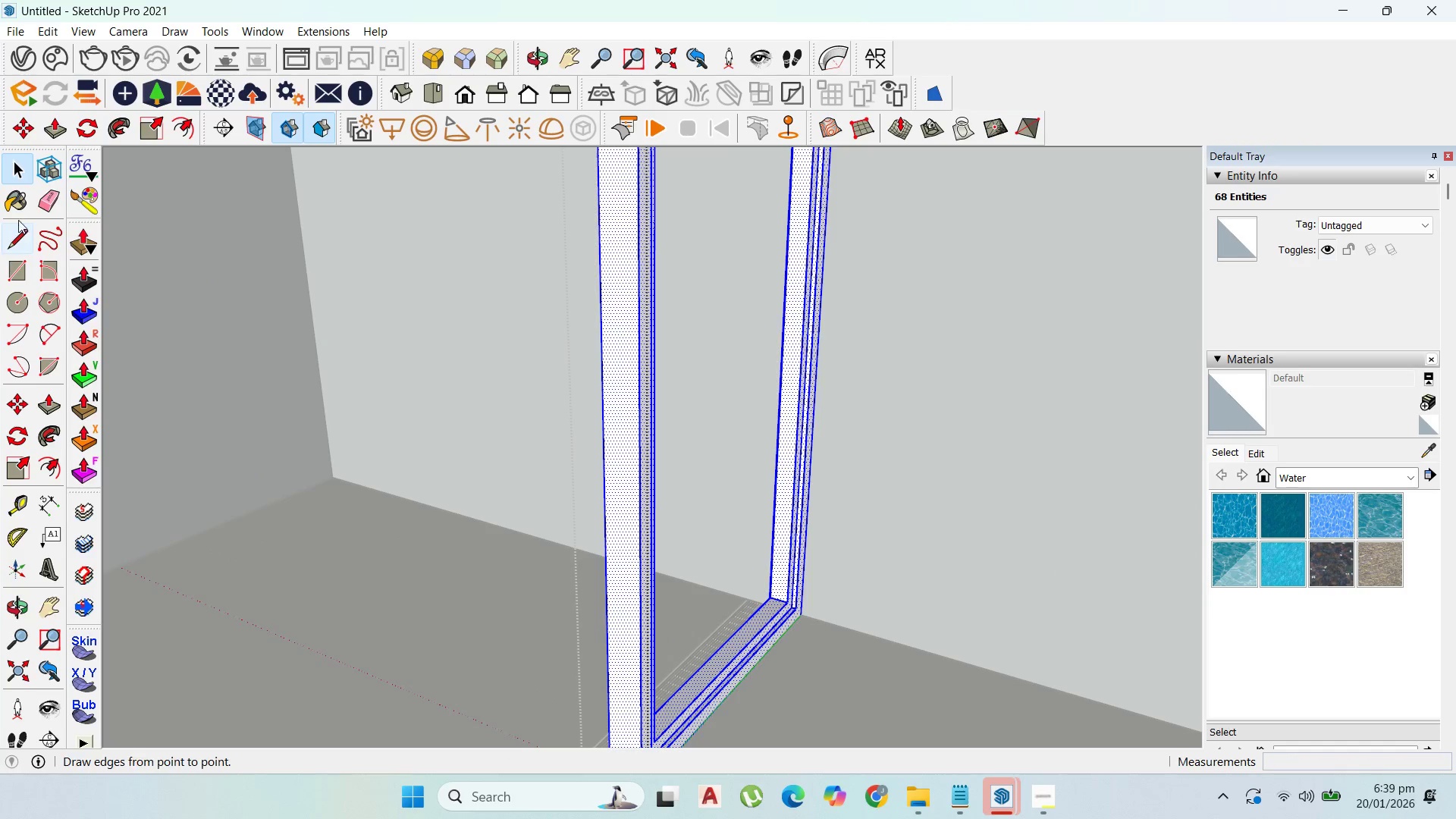 
key(Escape)
 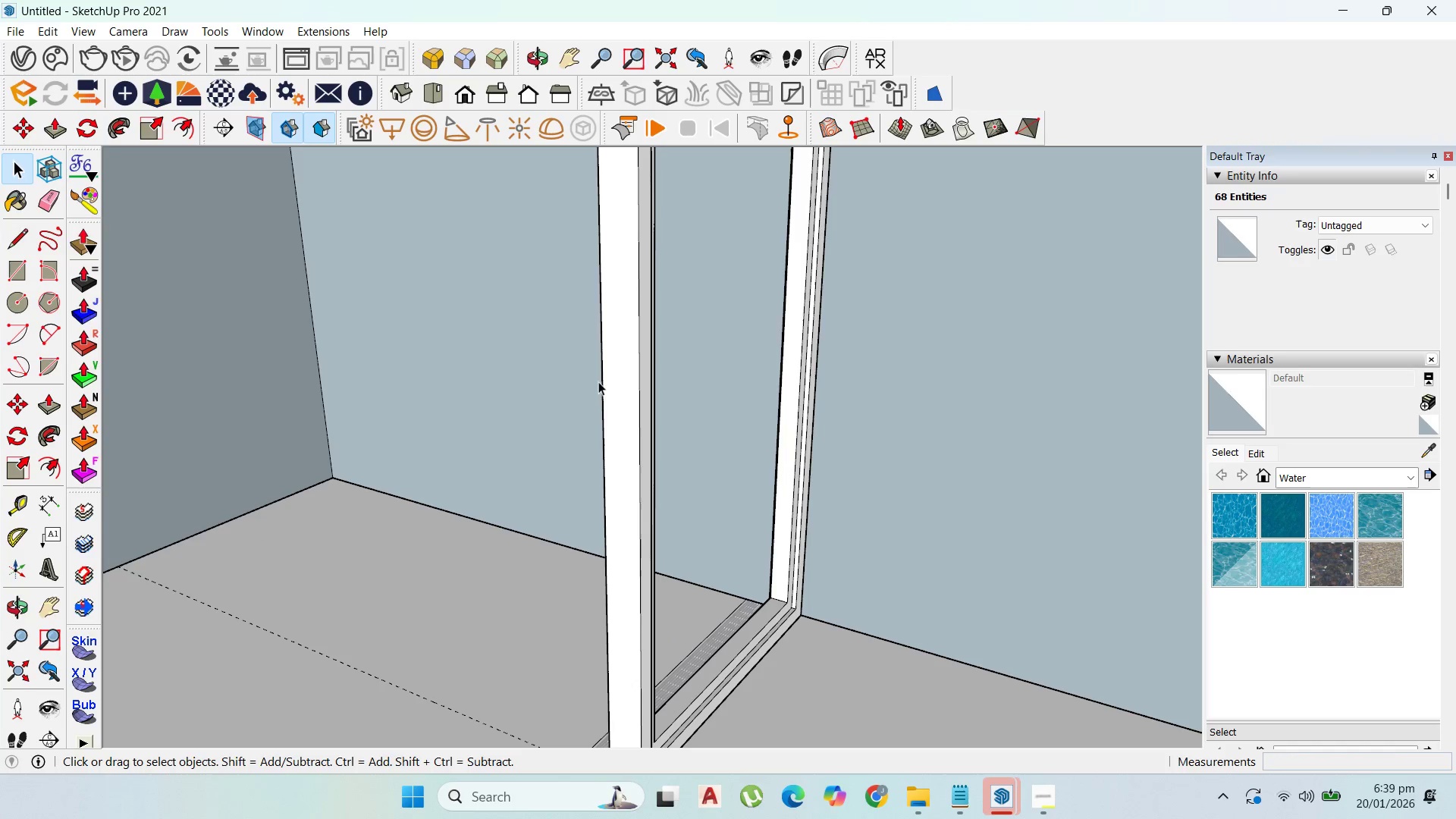 
key(Escape)
 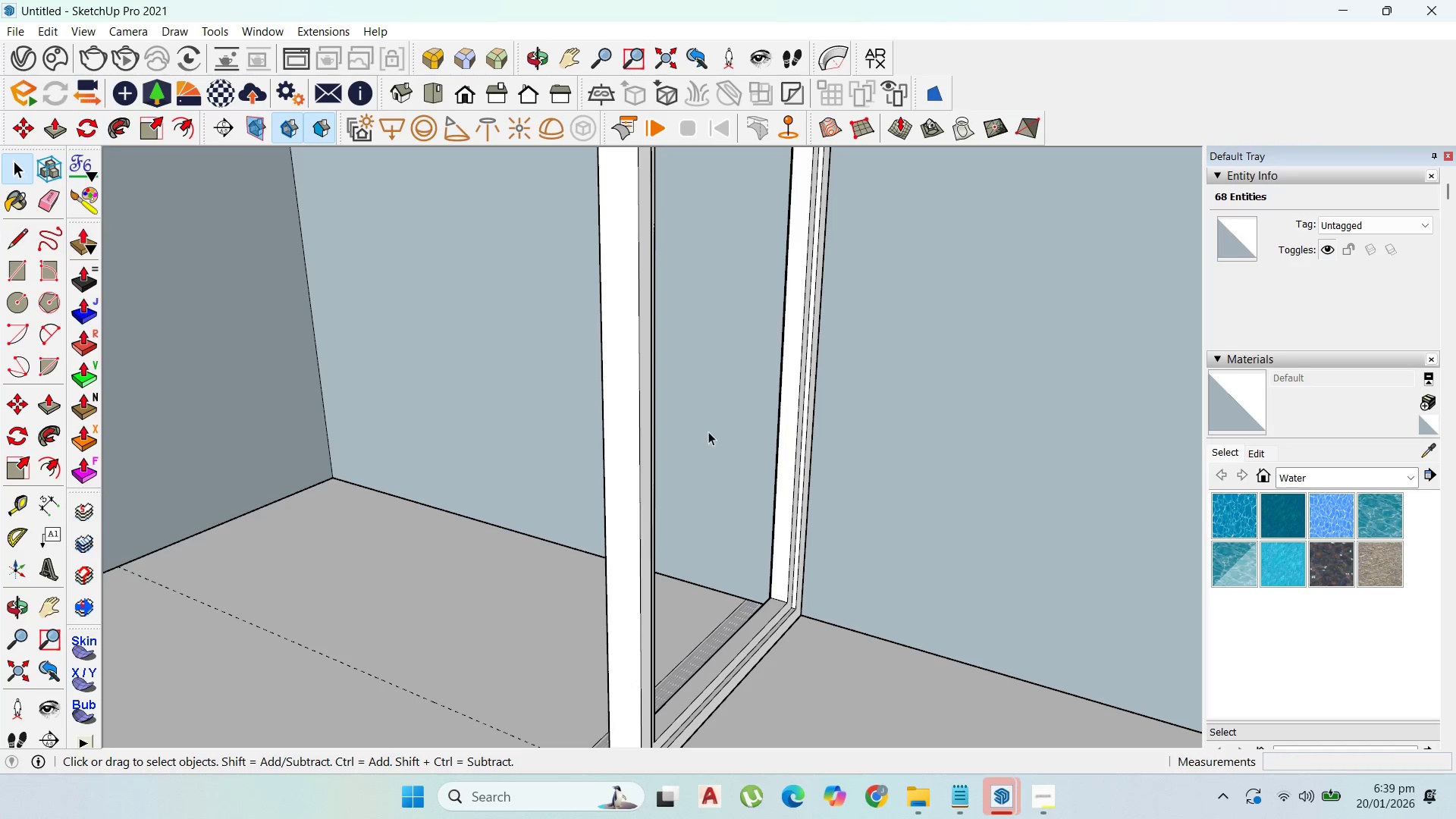 
key(Escape)
 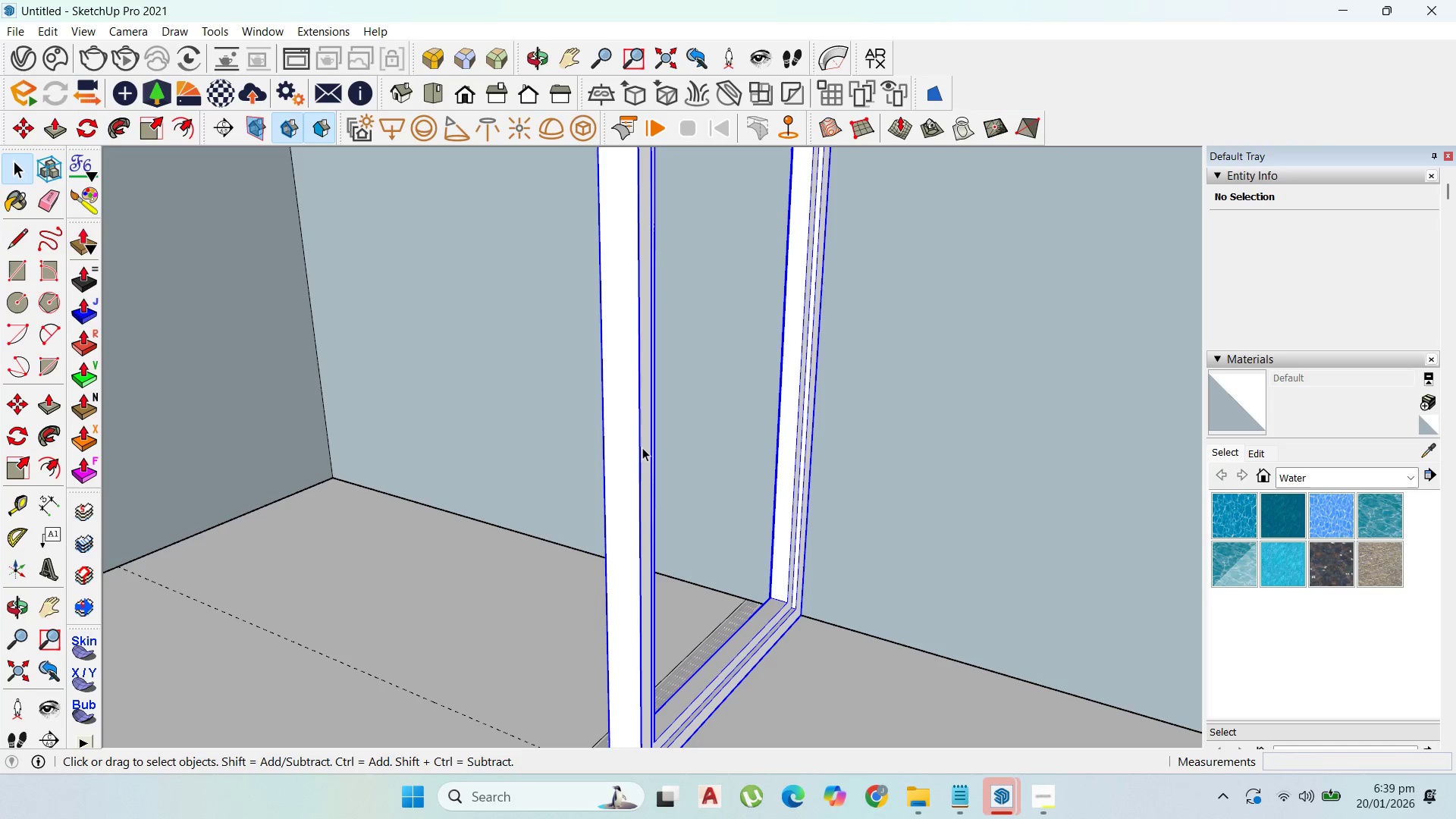 
scroll: coordinate [669, 565], scroll_direction: down, amount: 8.0
 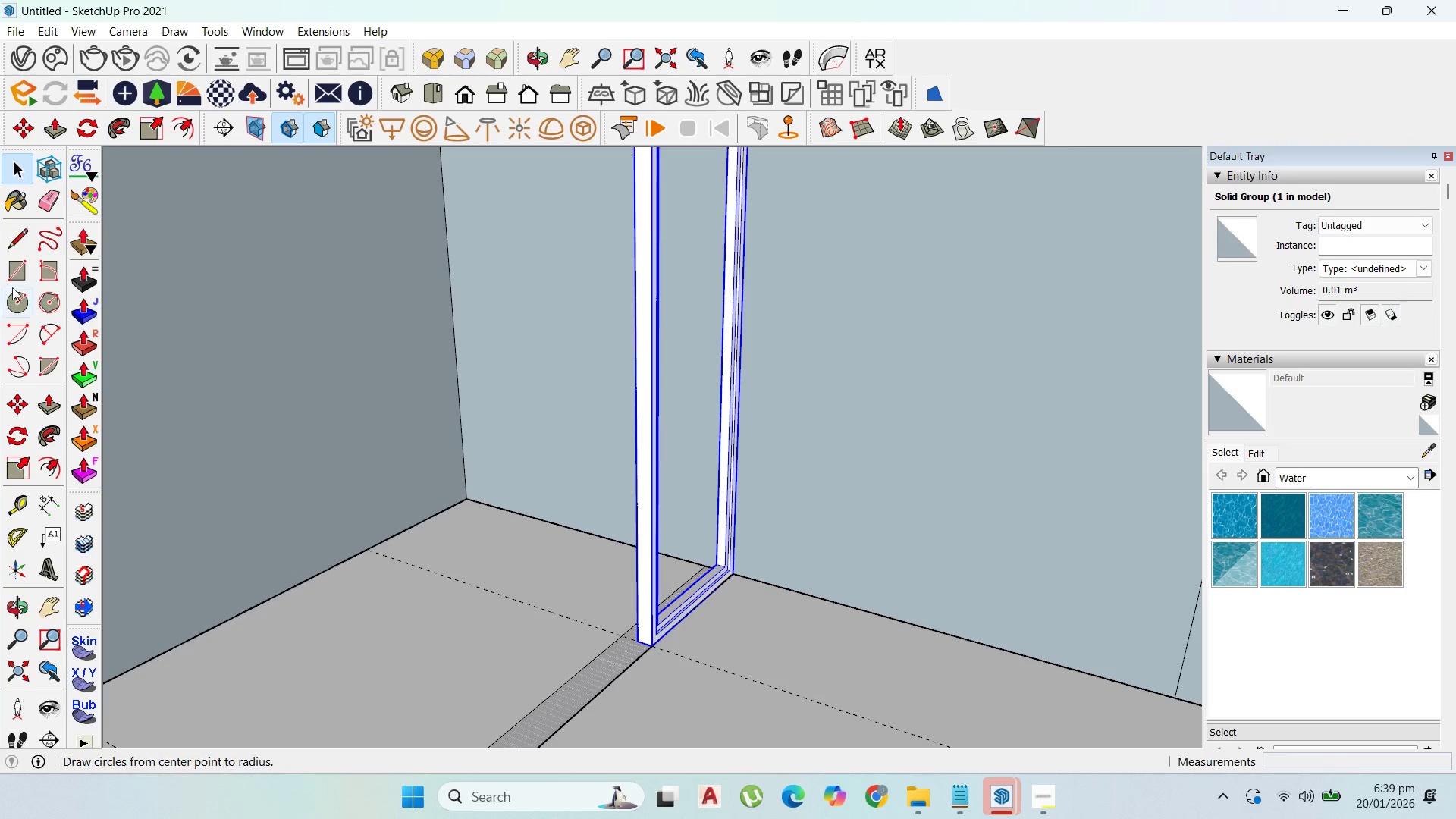 
left_click_drag(start_coordinate=[19, 266], to_coordinate=[27, 265])
 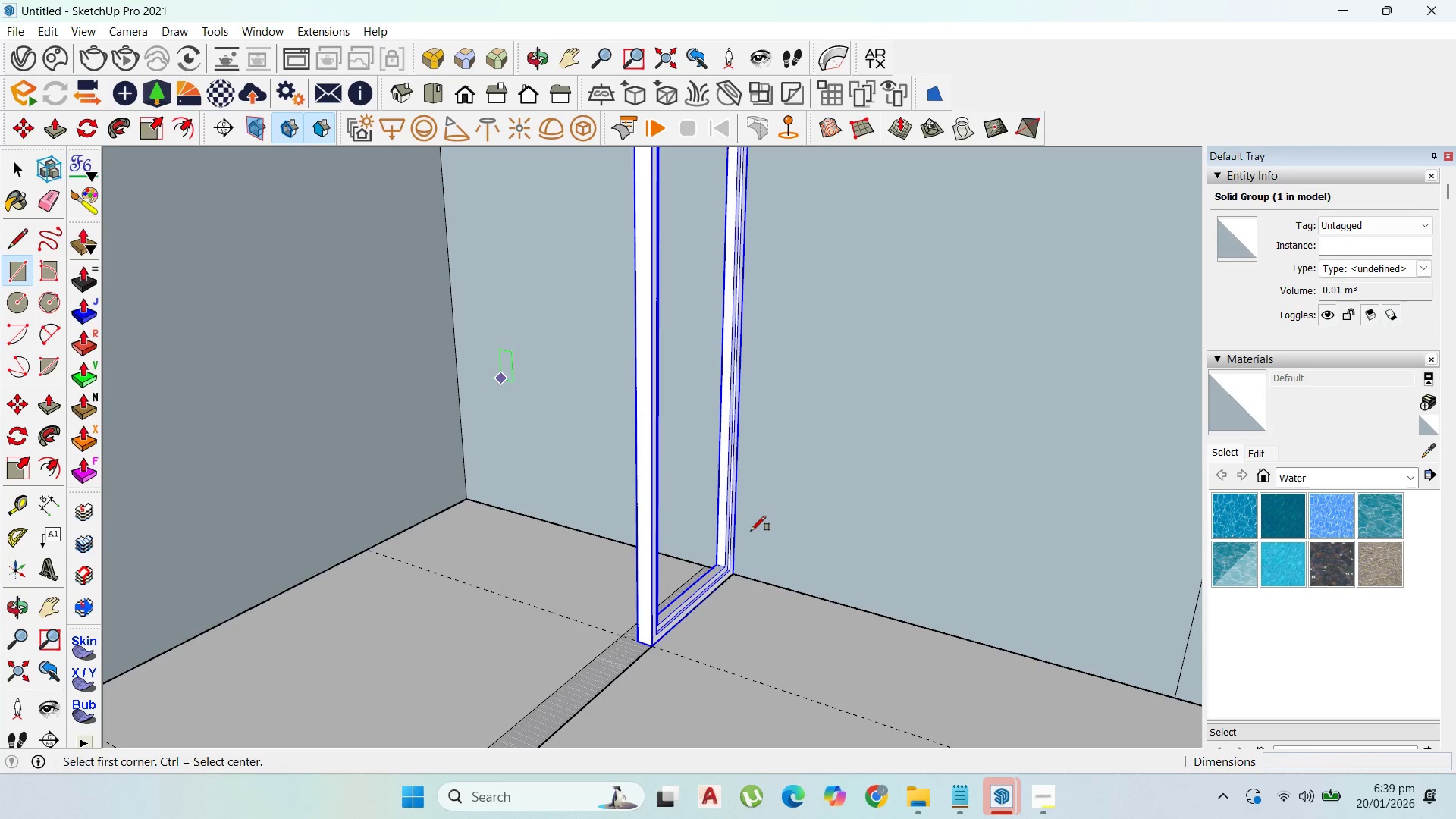 
left_click([718, 573])
 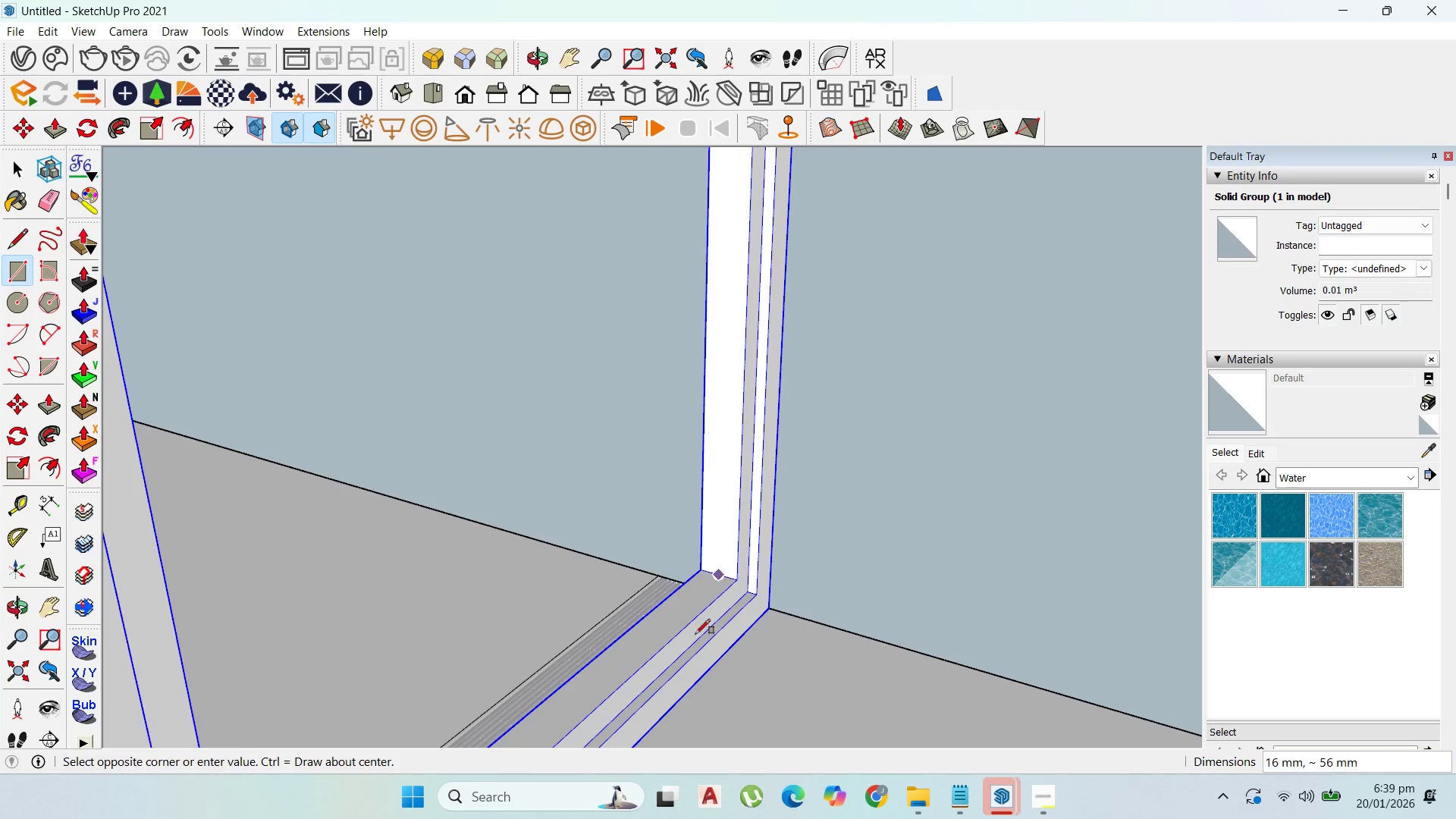 
scroll: coordinate [715, 573], scroll_direction: up, amount: 14.0
 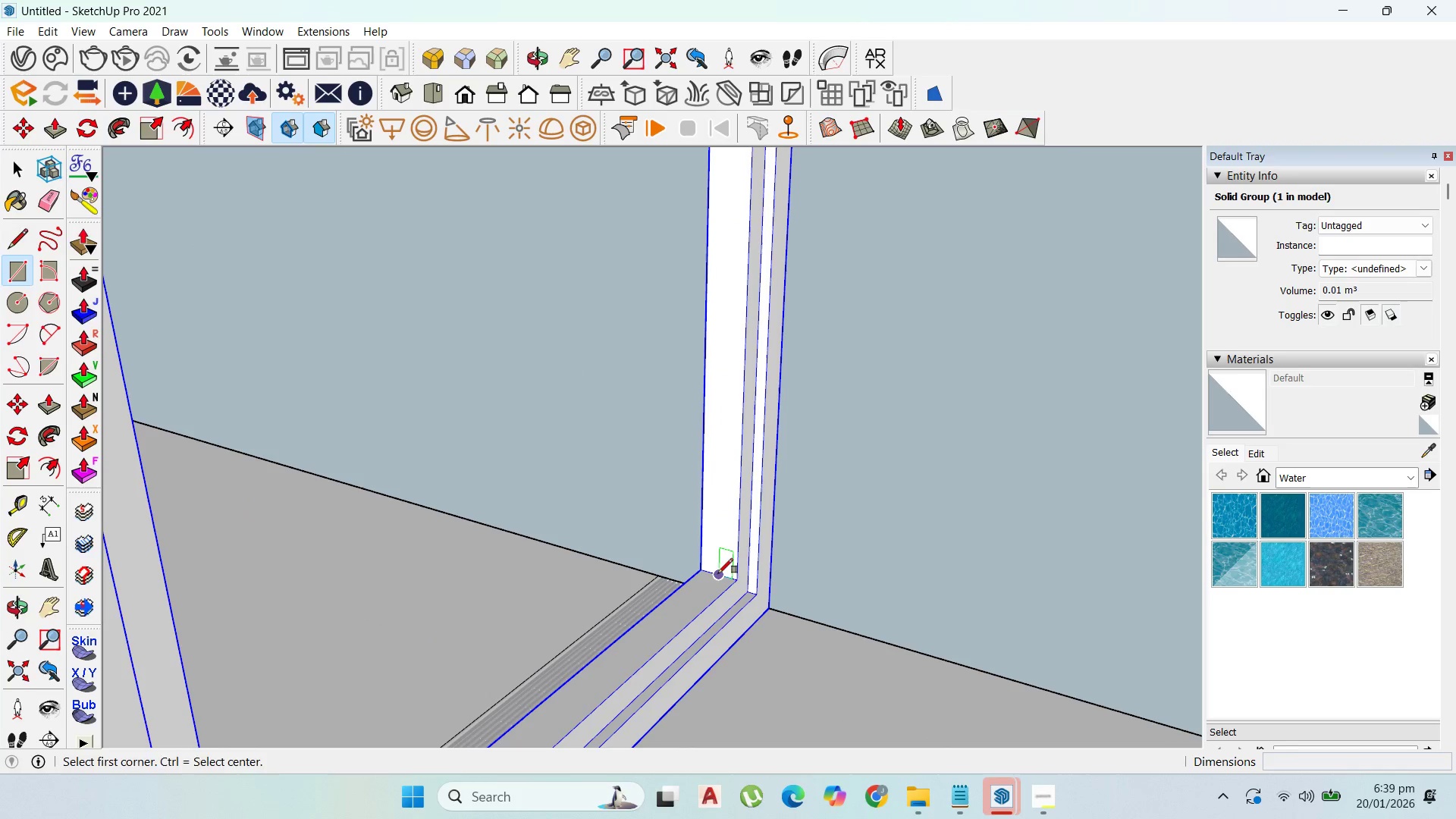 
scroll: coordinate [653, 364], scroll_direction: down, amount: 16.0
 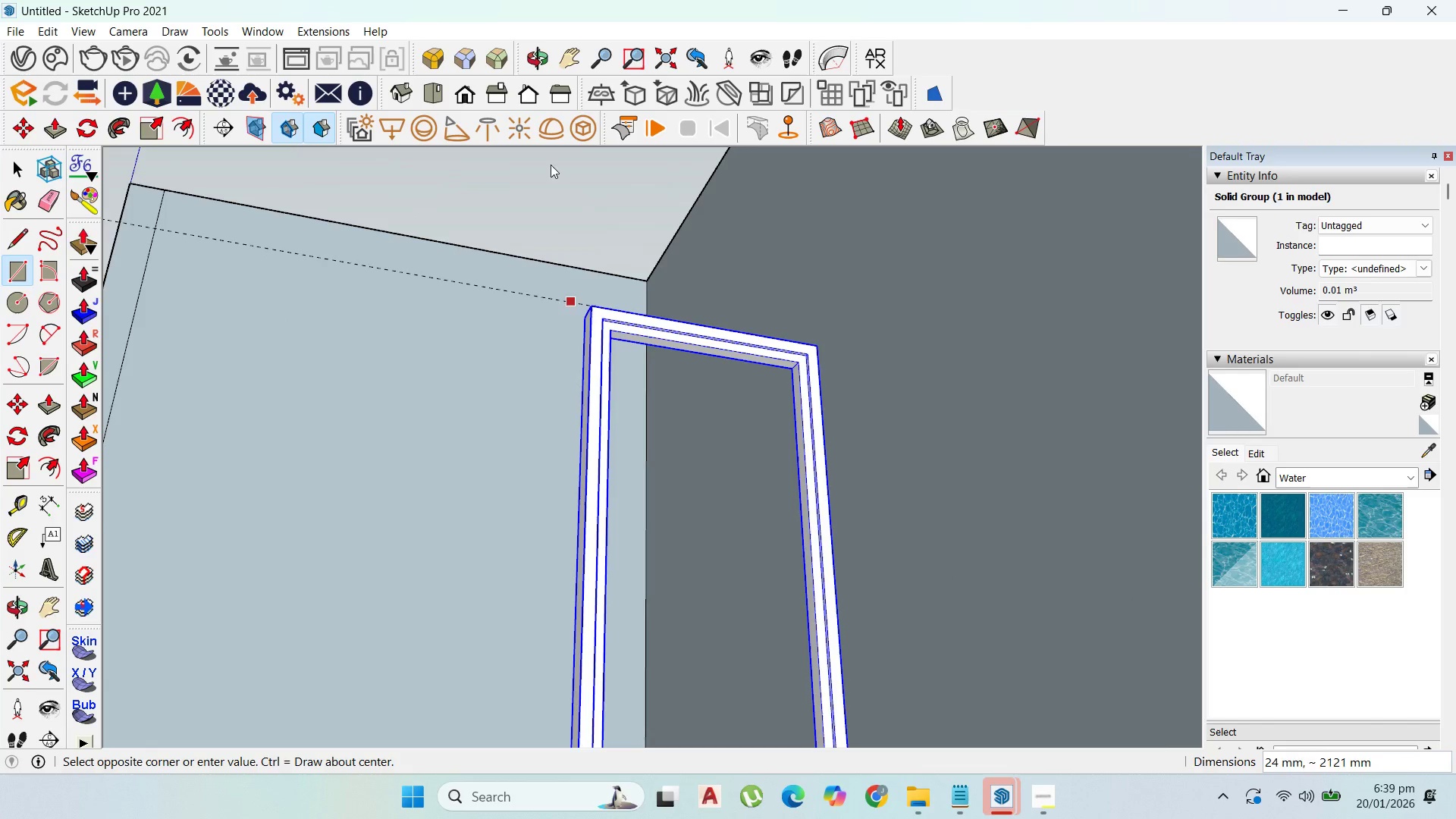 
scroll: coordinate [544, 348], scroll_direction: up, amount: 13.0
 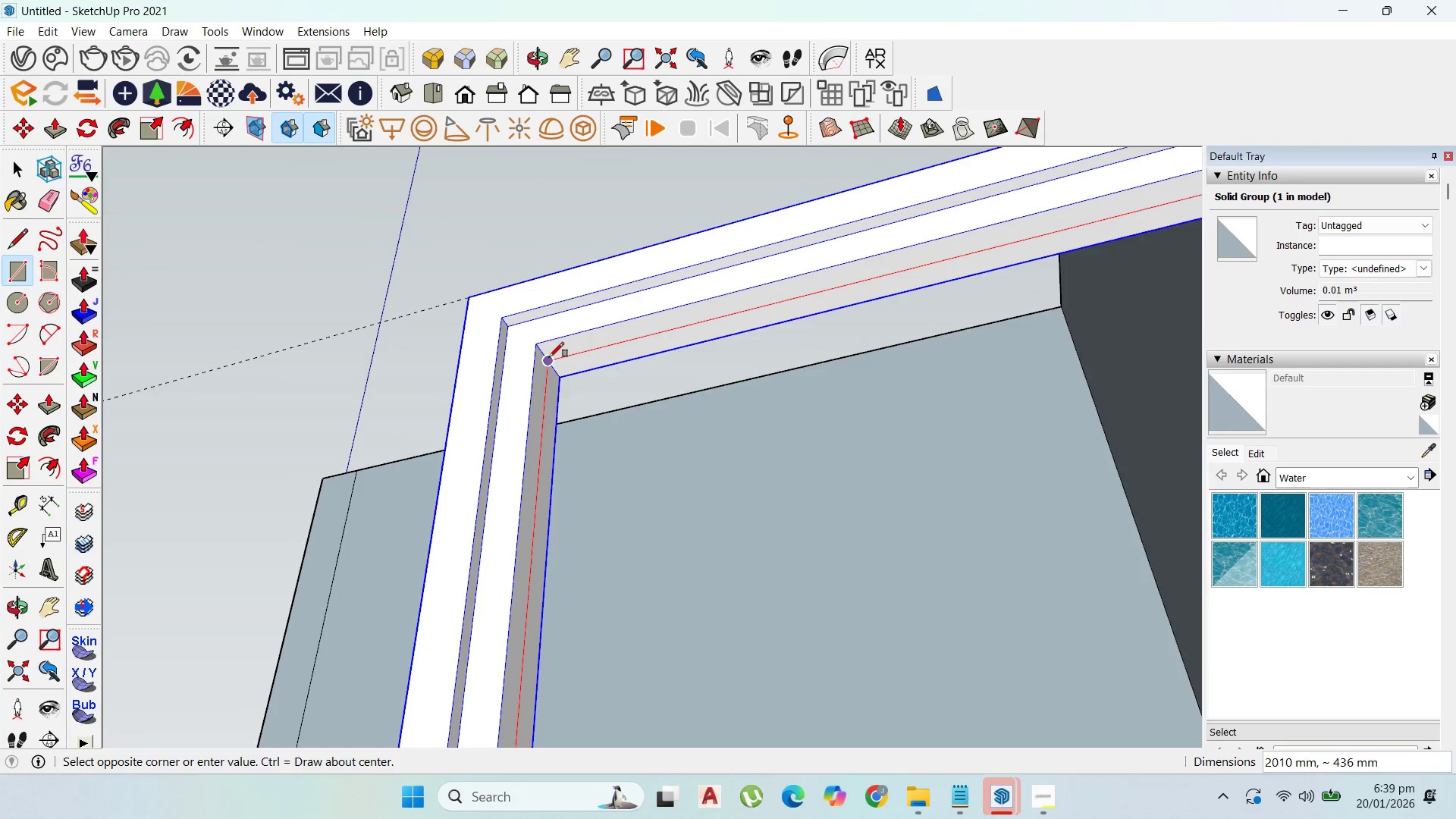 
left_click([549, 357])
 